 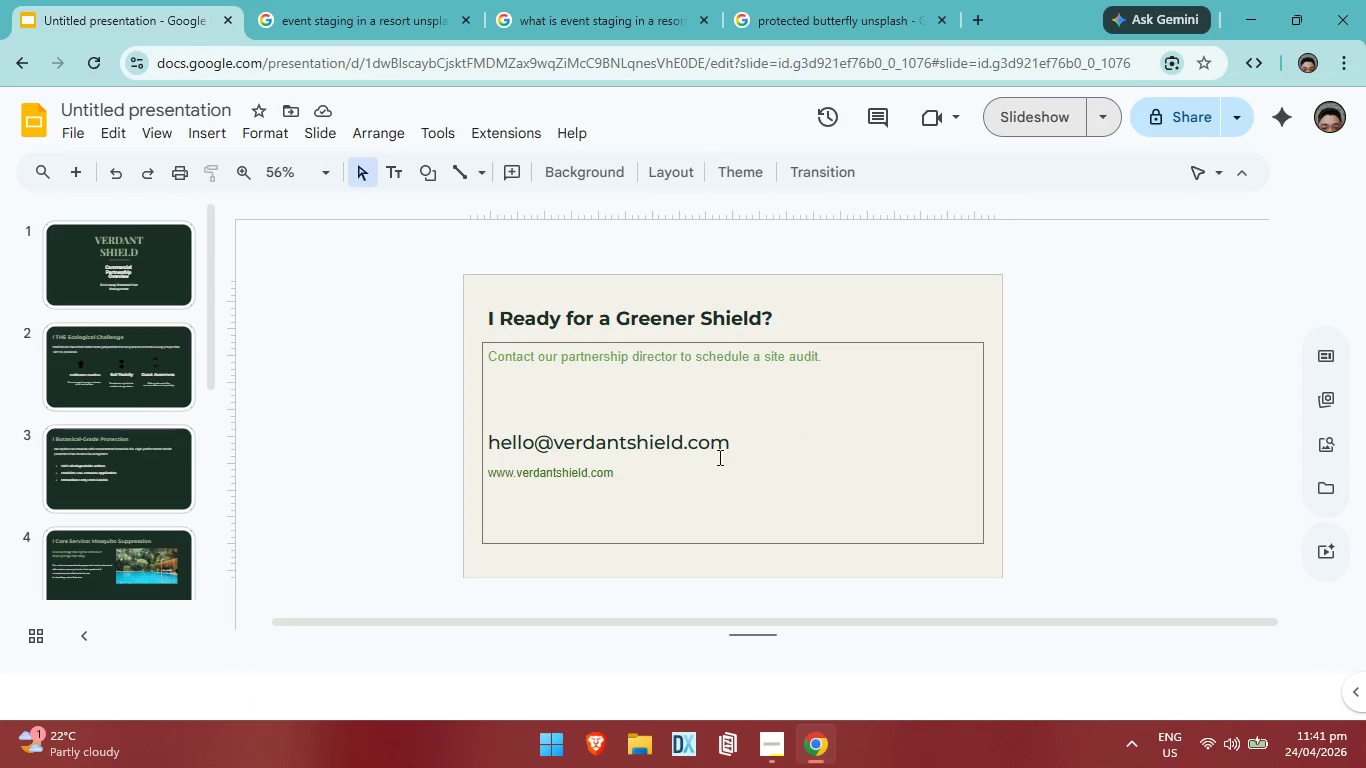 
scroll: coordinate [111, 469], scroll_direction: up, amount: 3.0
 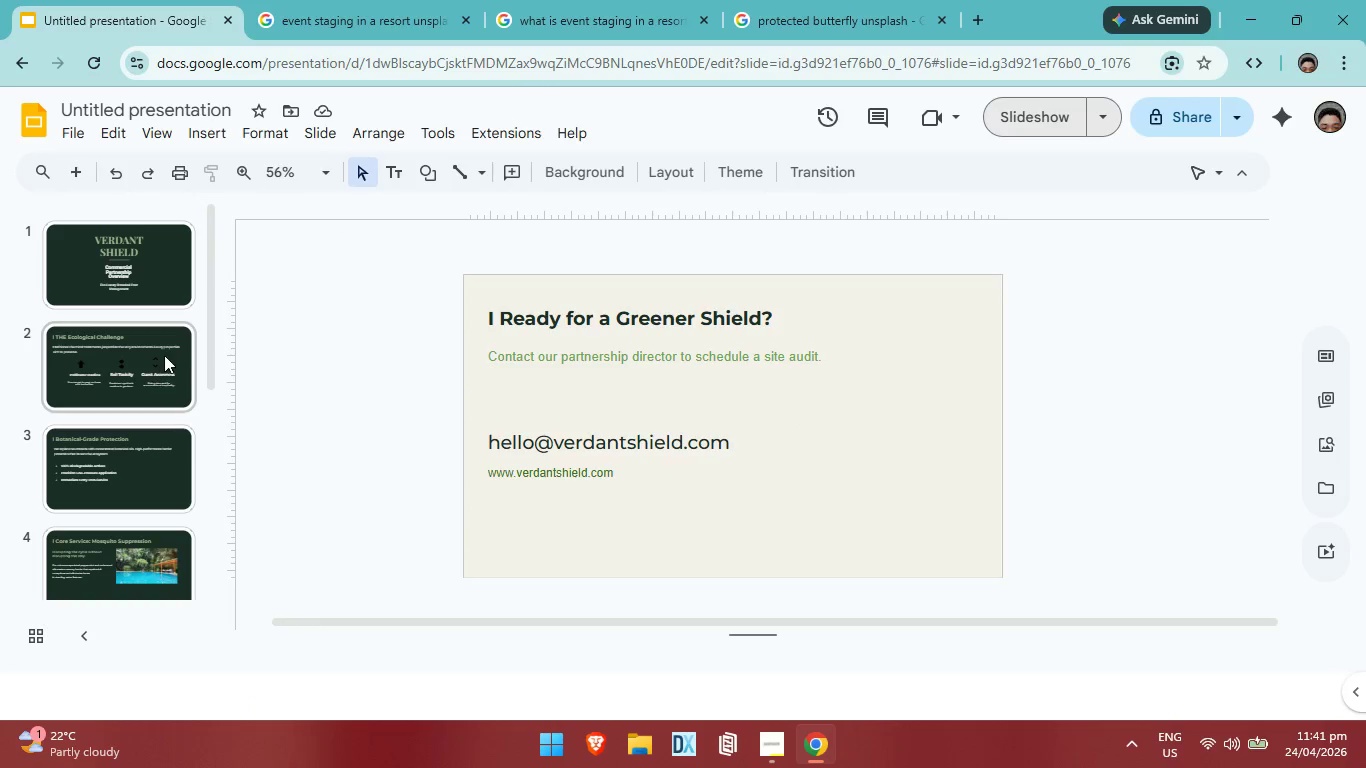 
left_click([158, 471])
 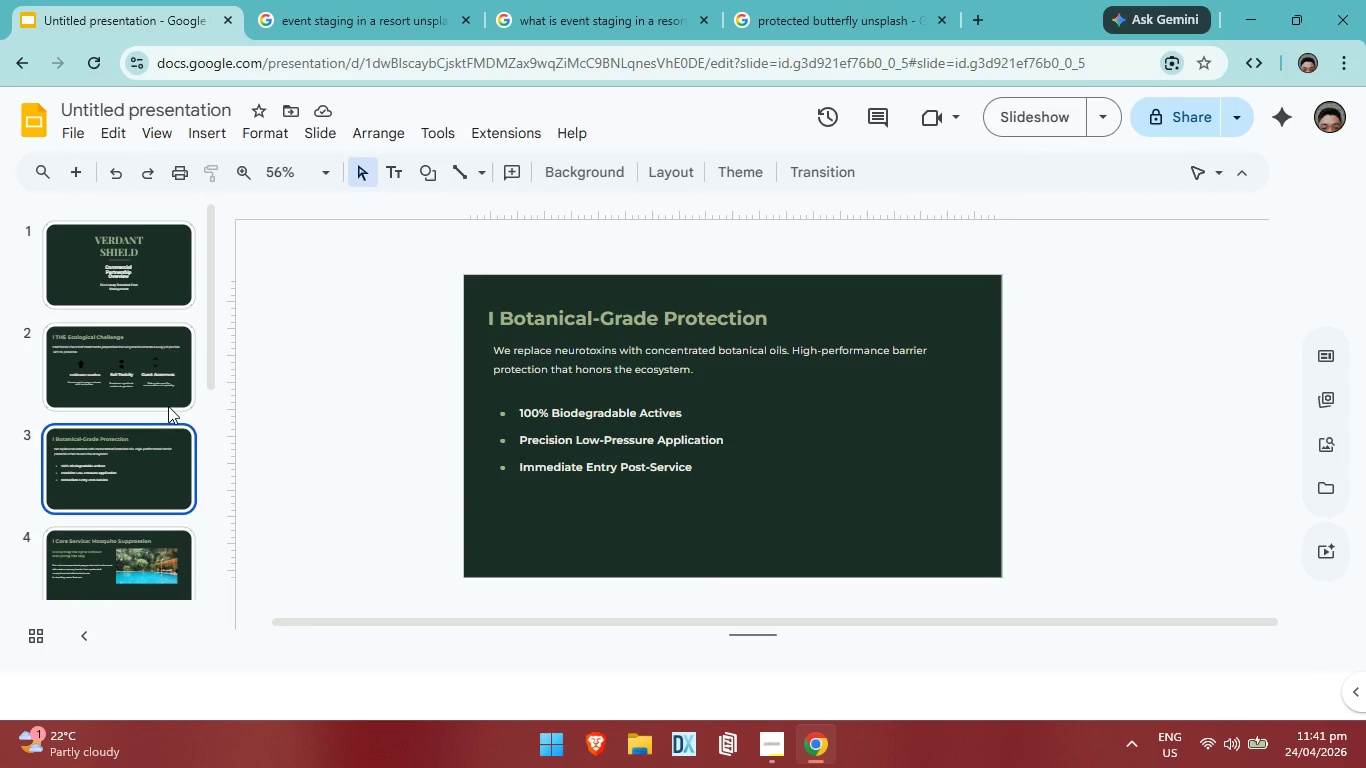 
left_click([168, 392])
 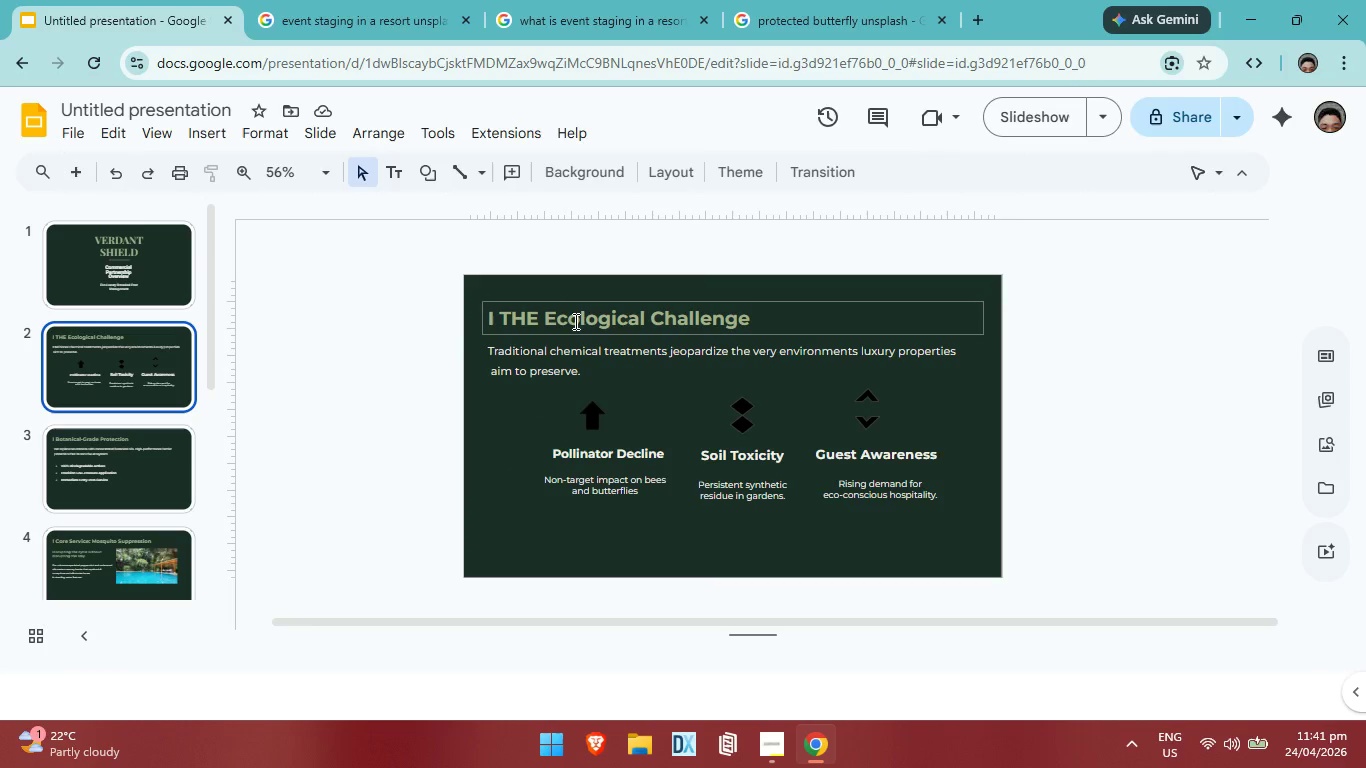 
left_click([531, 325])
 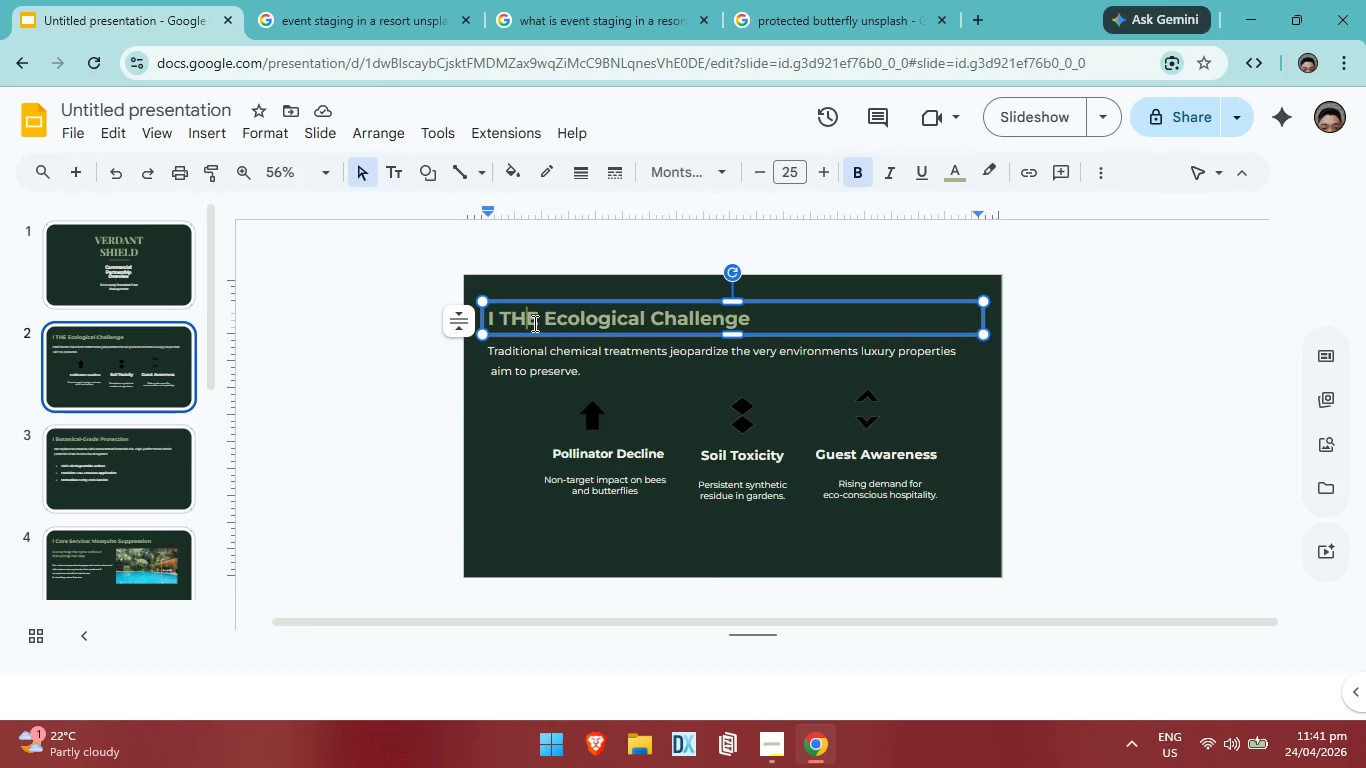 
left_click([533, 323])
 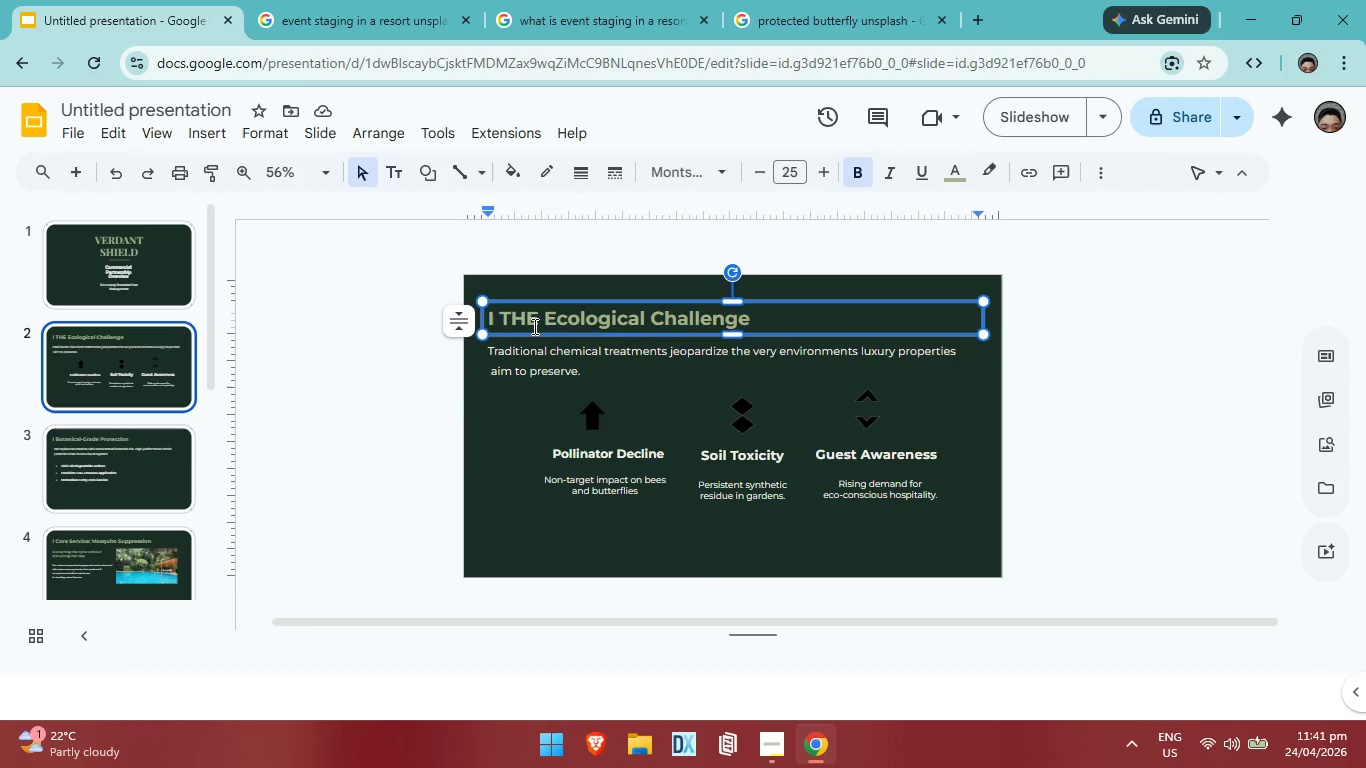 
key(Backspace)
key(Backspace)
type(H)
key(Backspace)
type(he)
 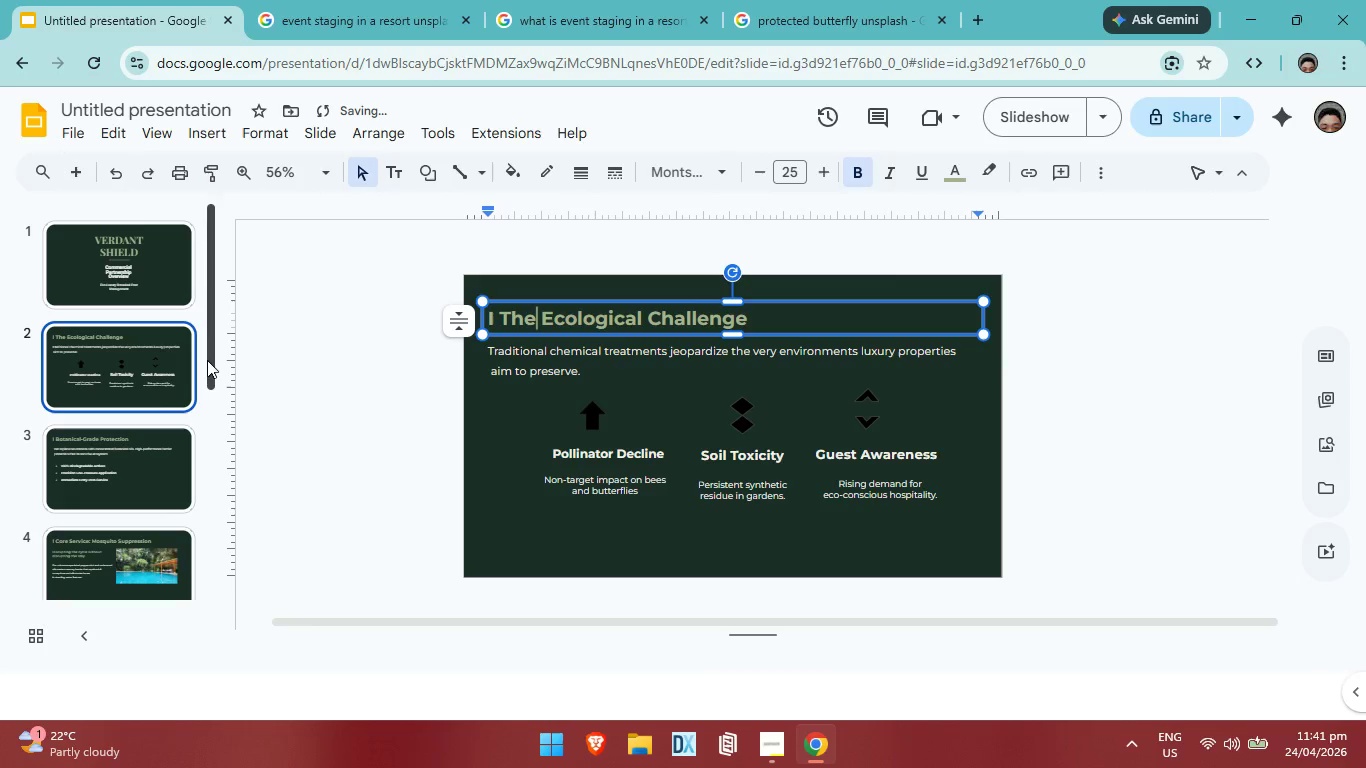 
left_click([145, 448])
 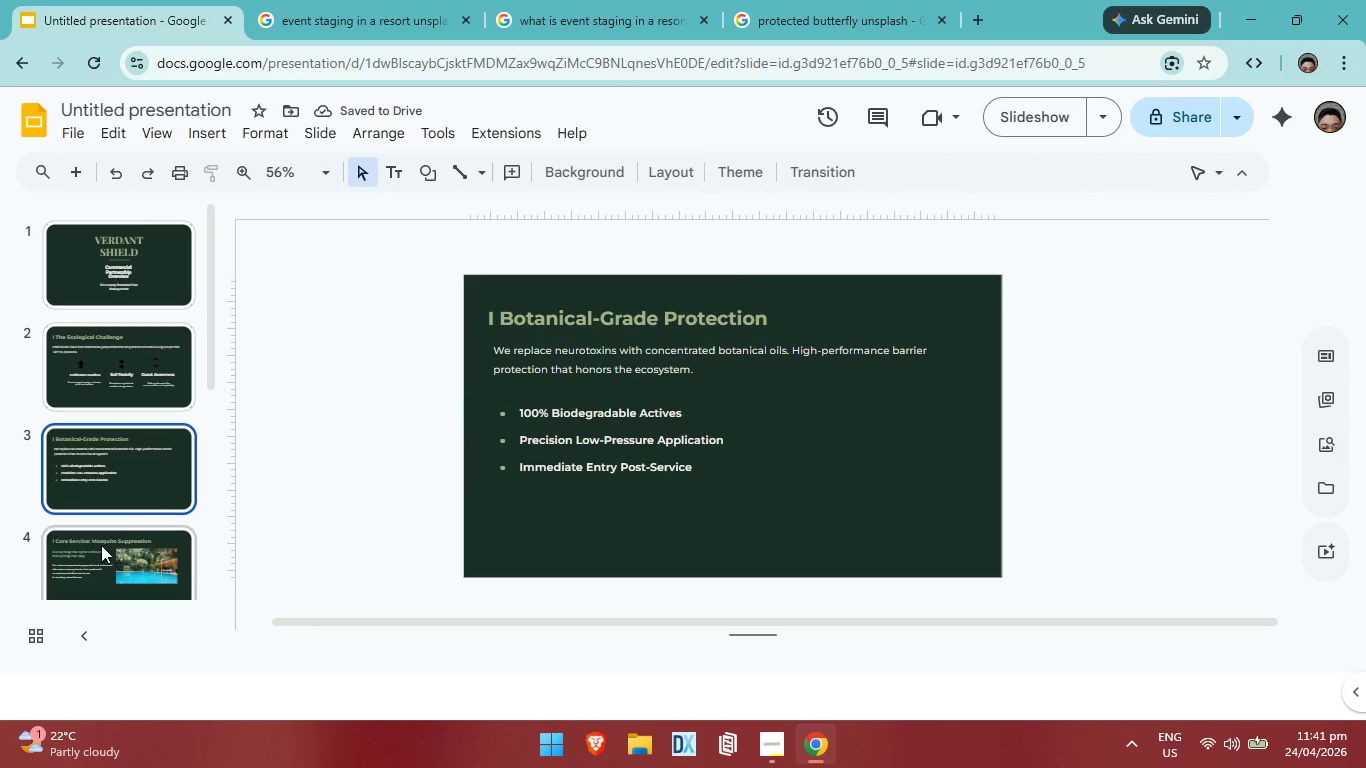 
left_click([73, 560])
 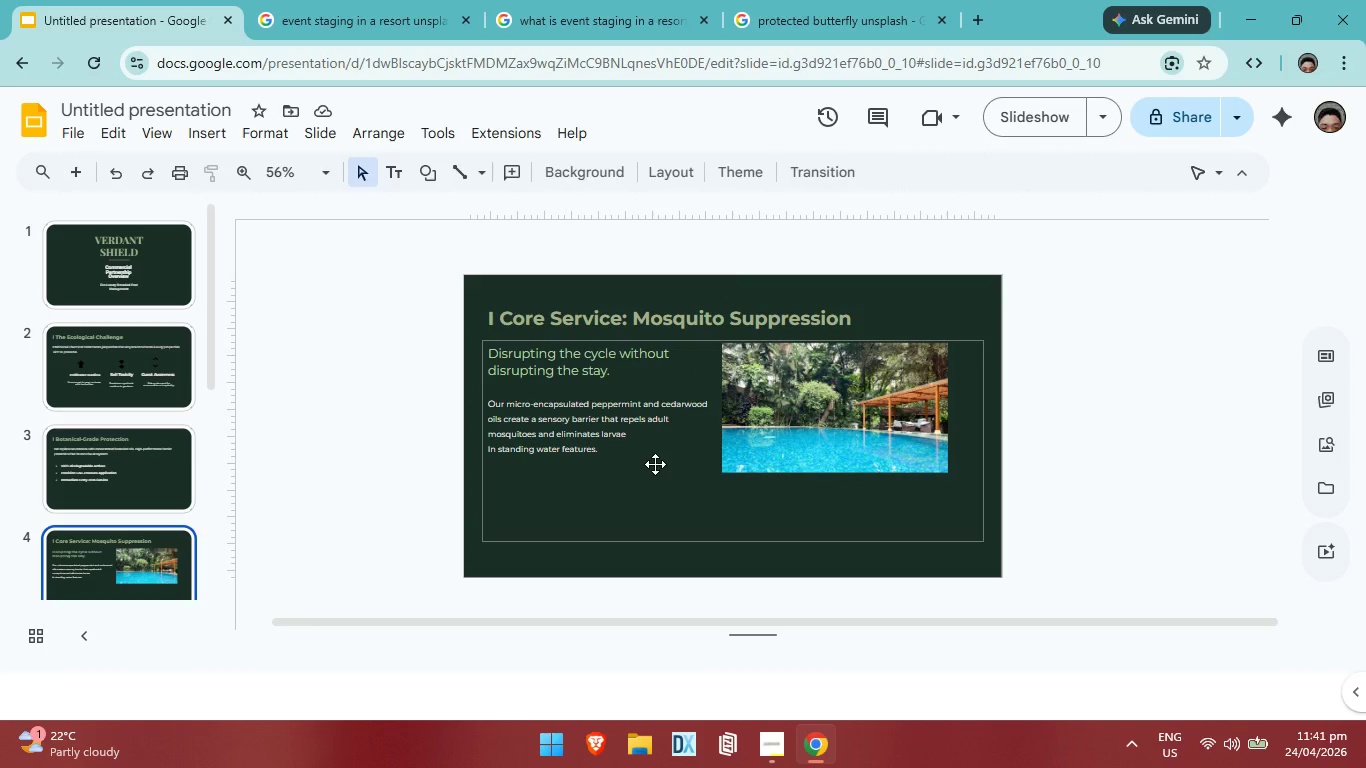 
wait(7.62)
 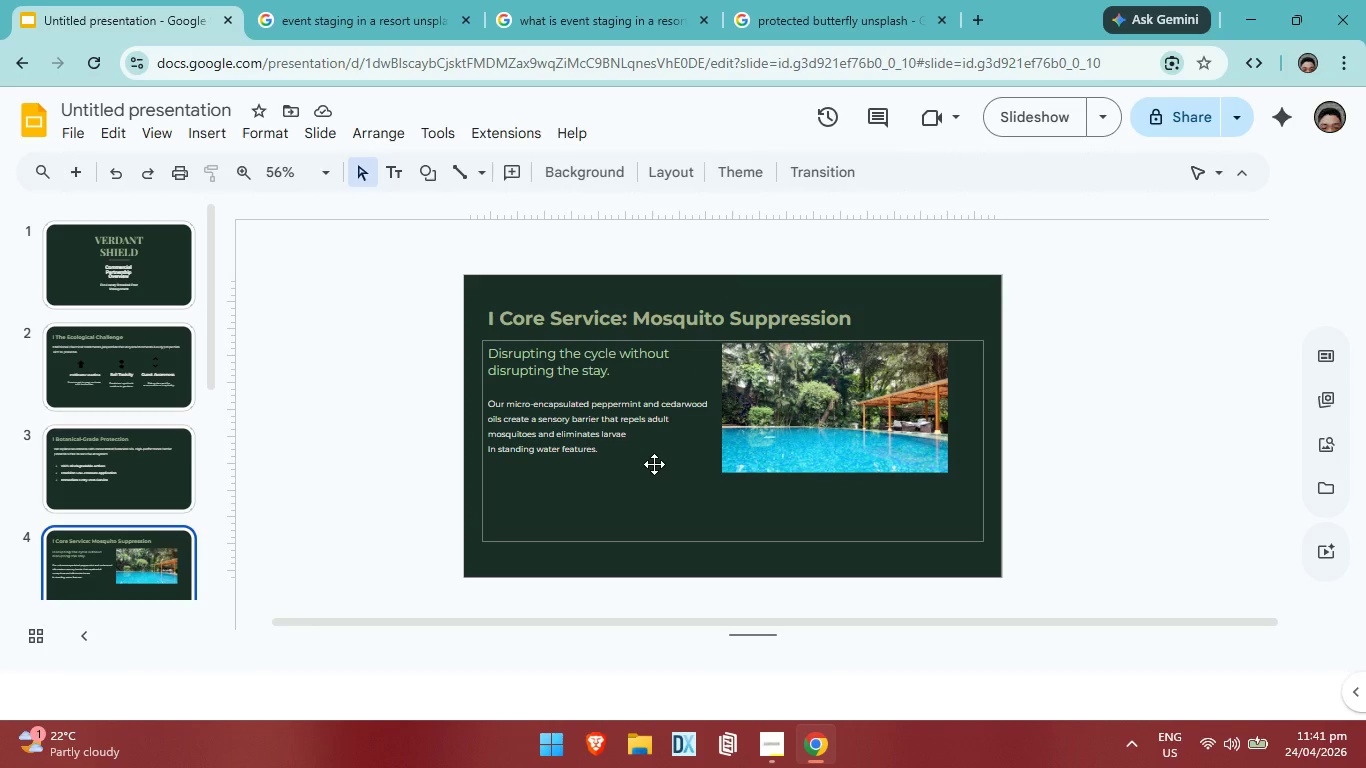 
scroll: coordinate [627, 456], scroll_direction: down, amount: 2.0
 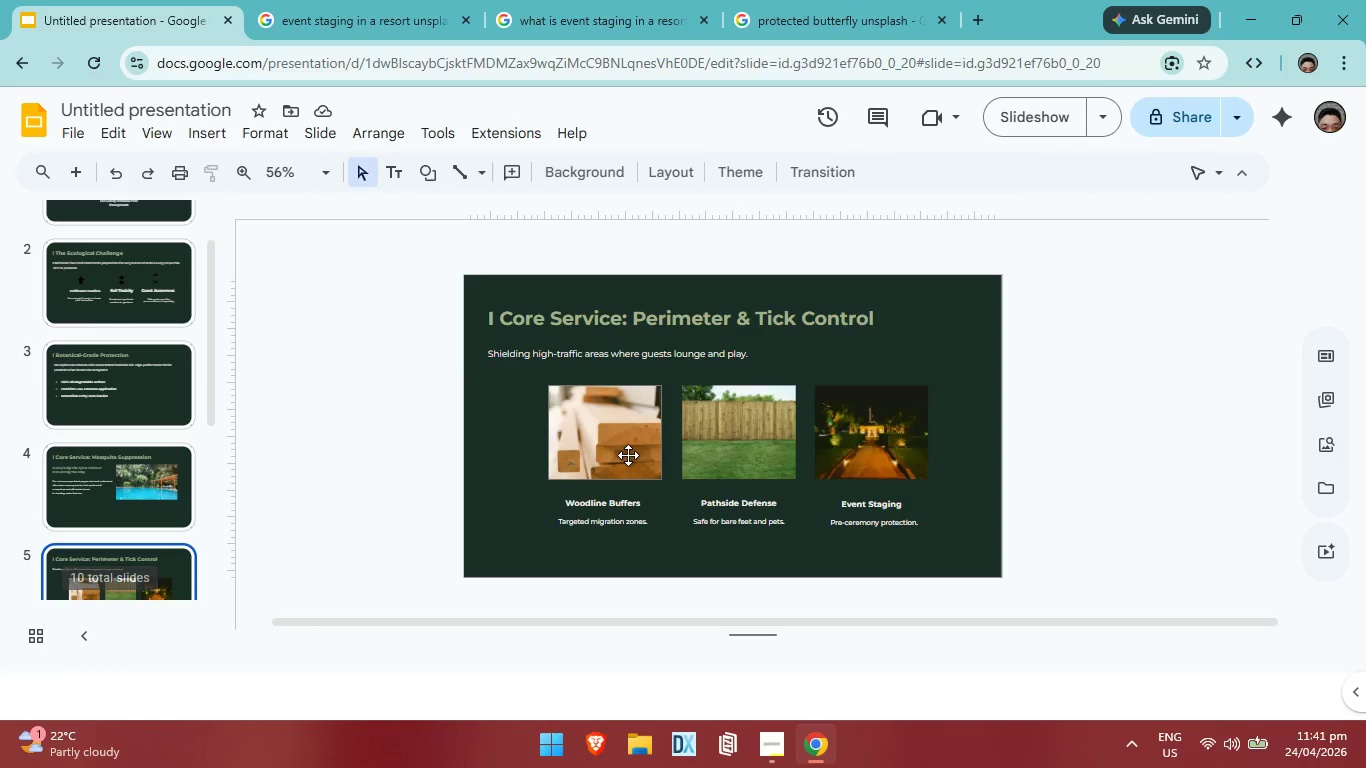 
scroll: coordinate [628, 455], scroll_direction: up, amount: 3.0
 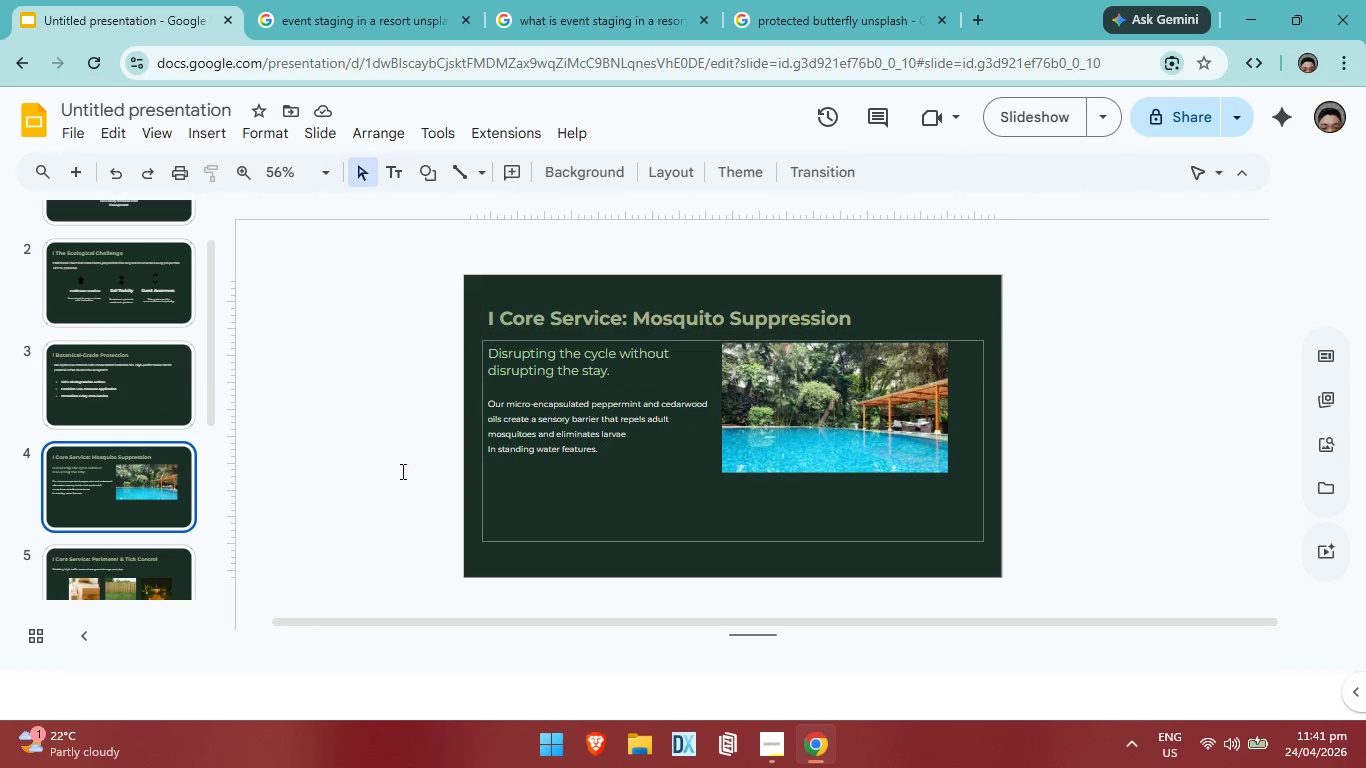 
wait(6.22)
 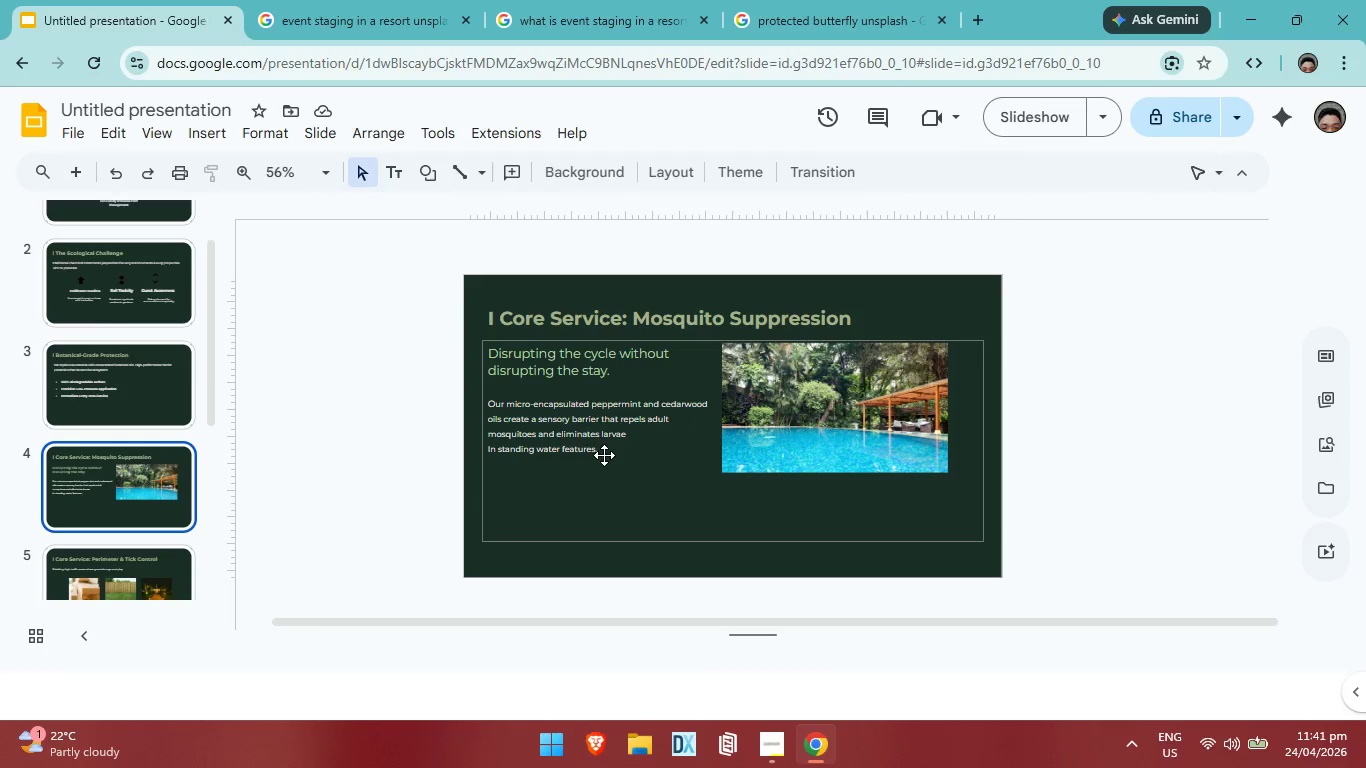 
left_click([129, 397])
 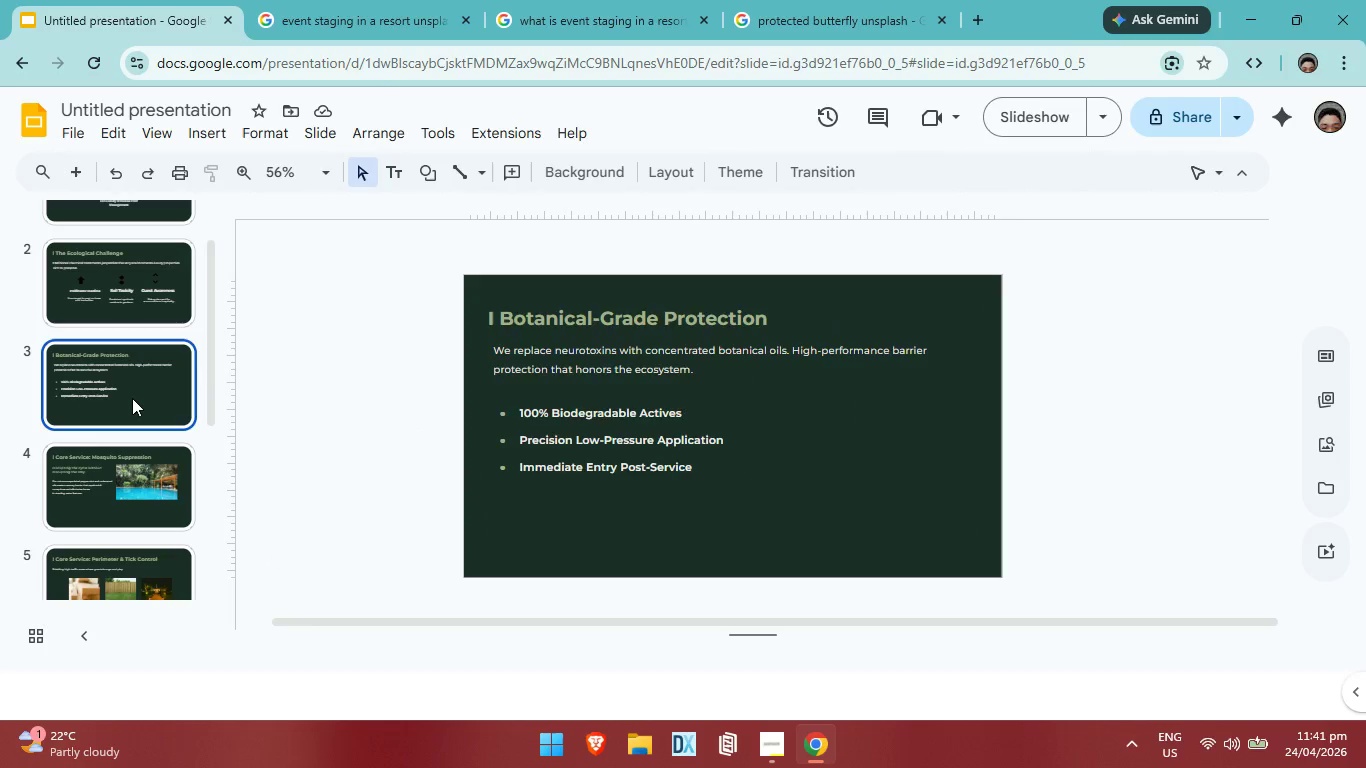 
key(ArrowUp)
 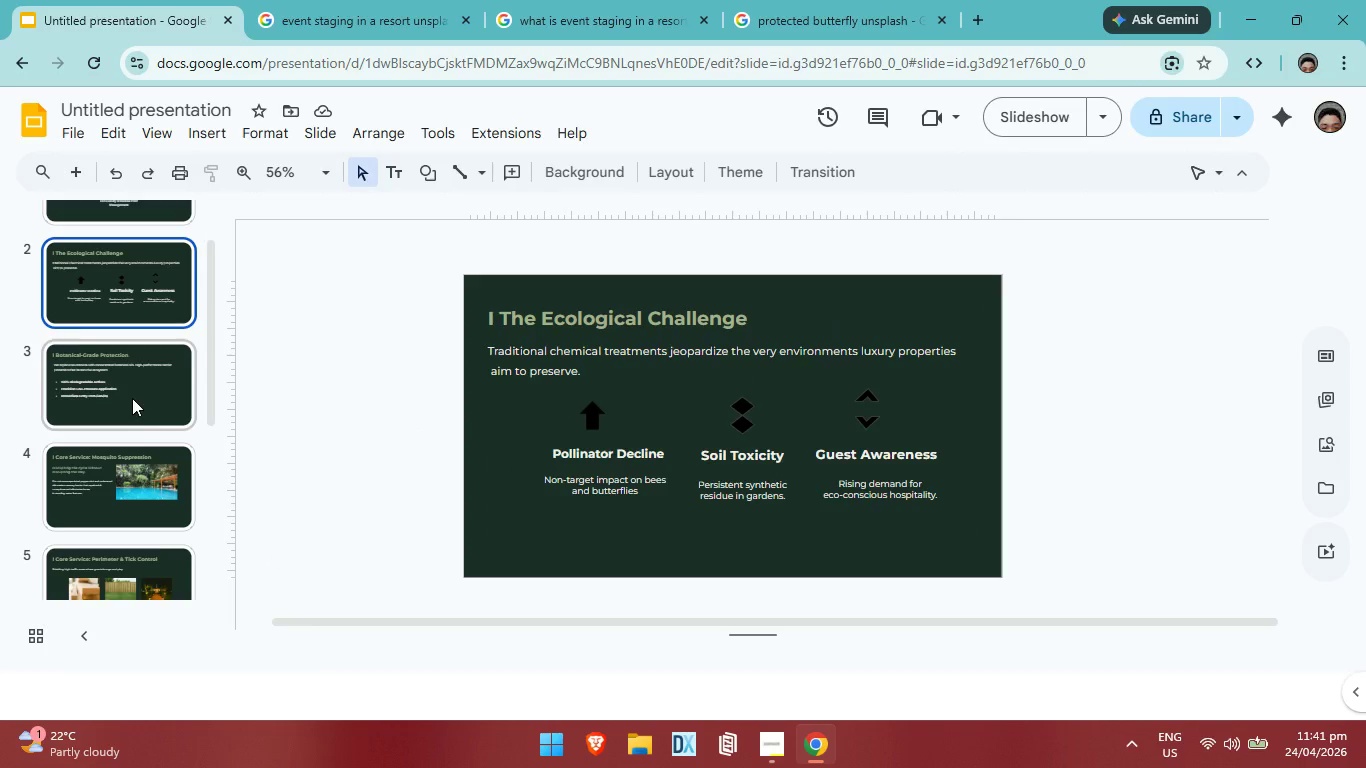 
key(ArrowUp)
 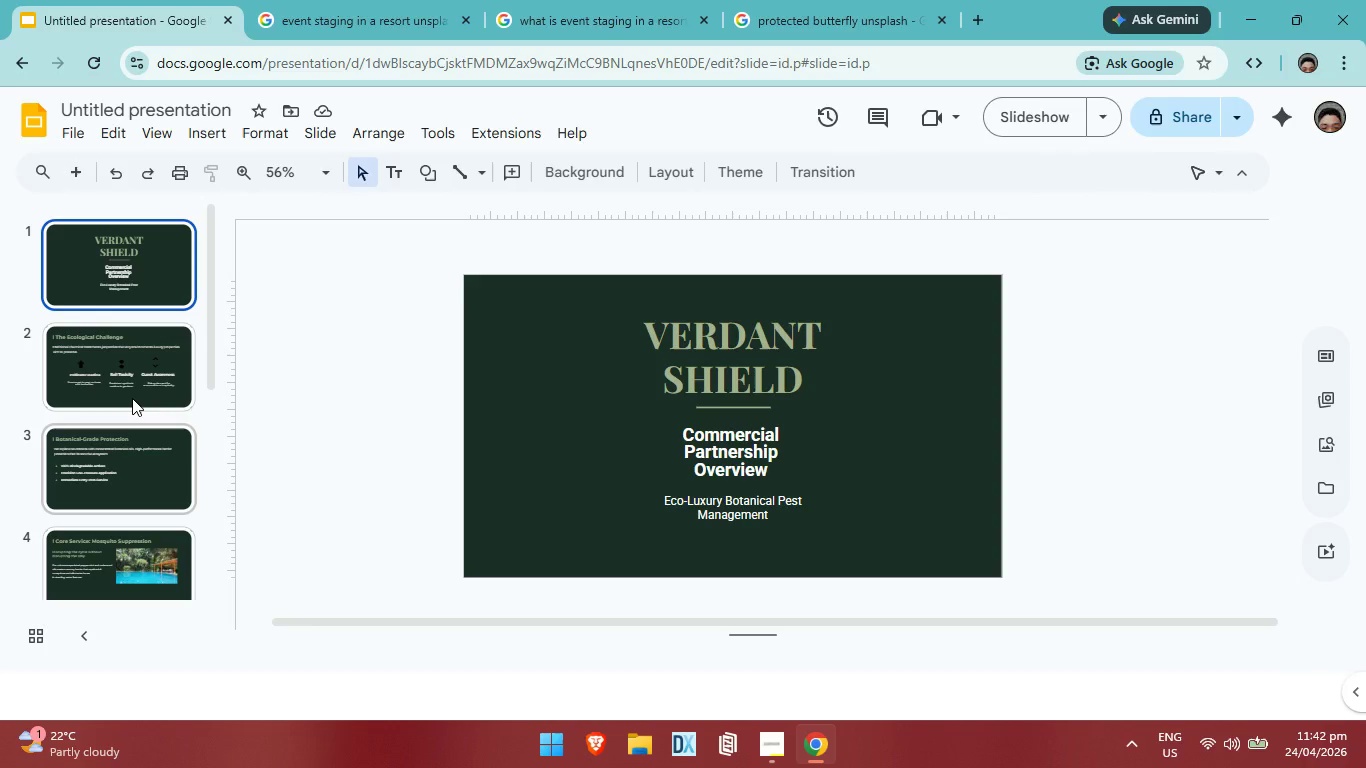 
key(ArrowUp)
 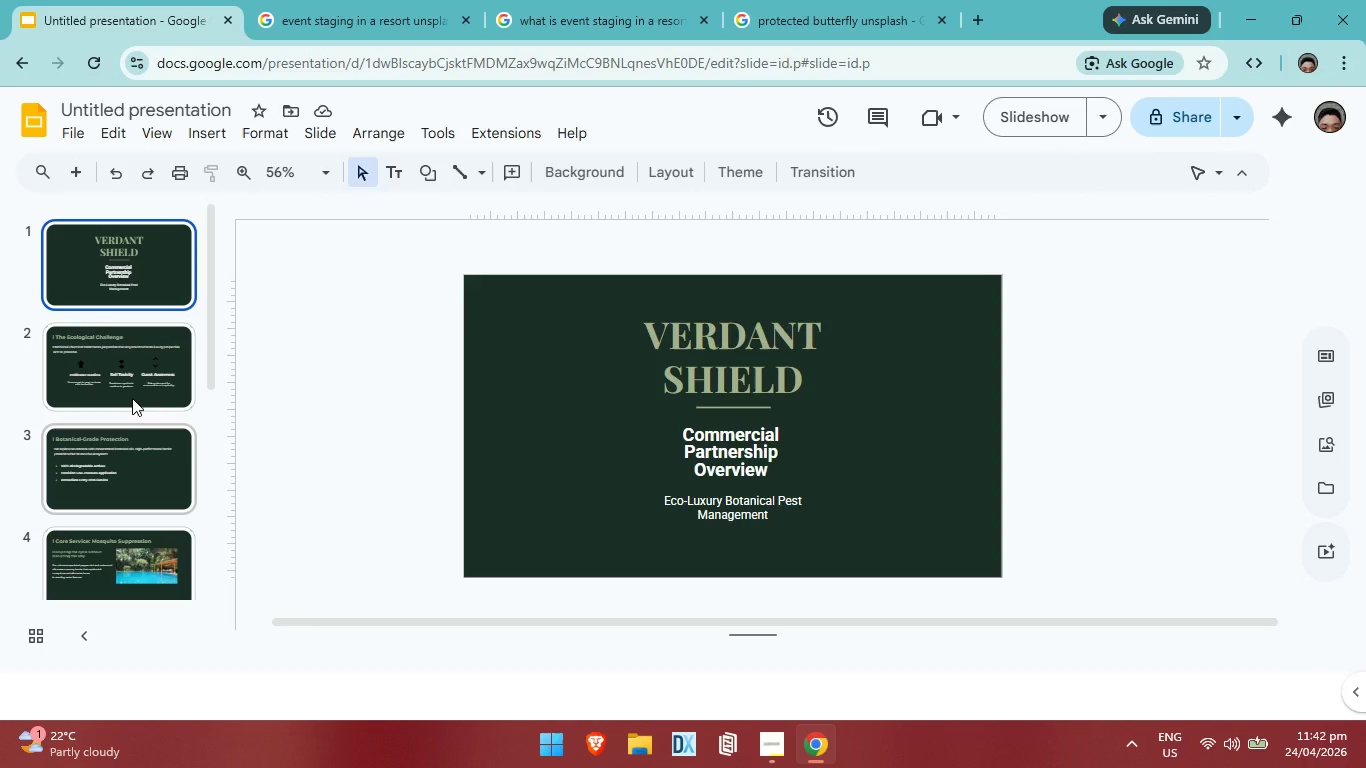 
key(ArrowUp)
 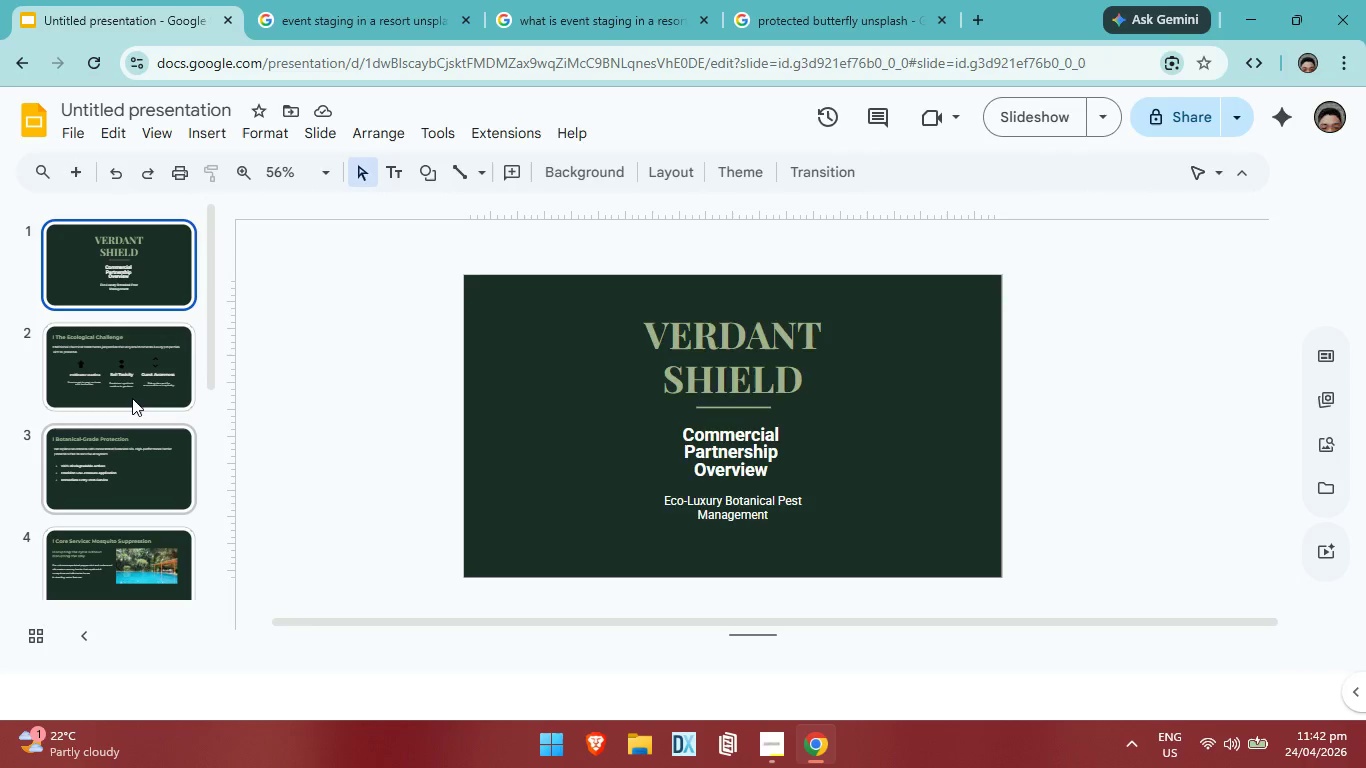 
key(ArrowDown)
 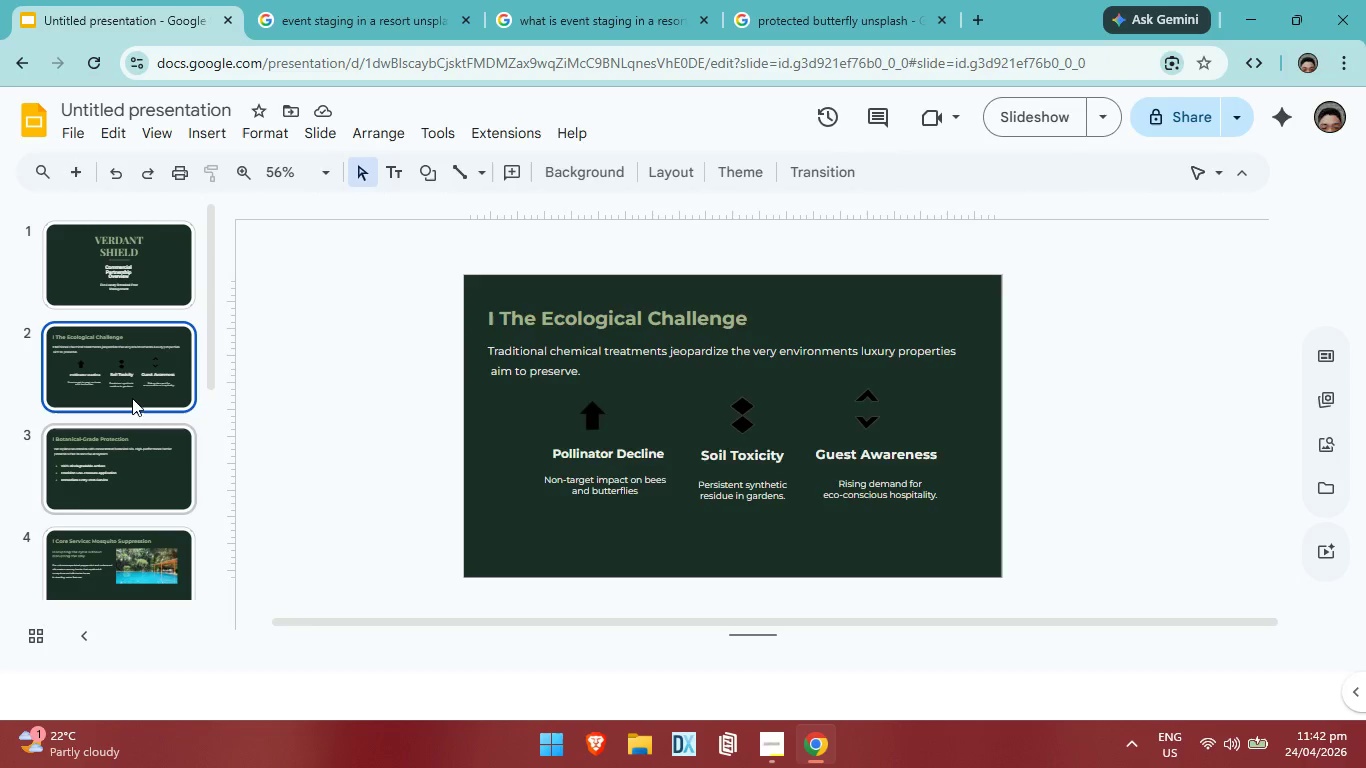 
key(ArrowDown)
 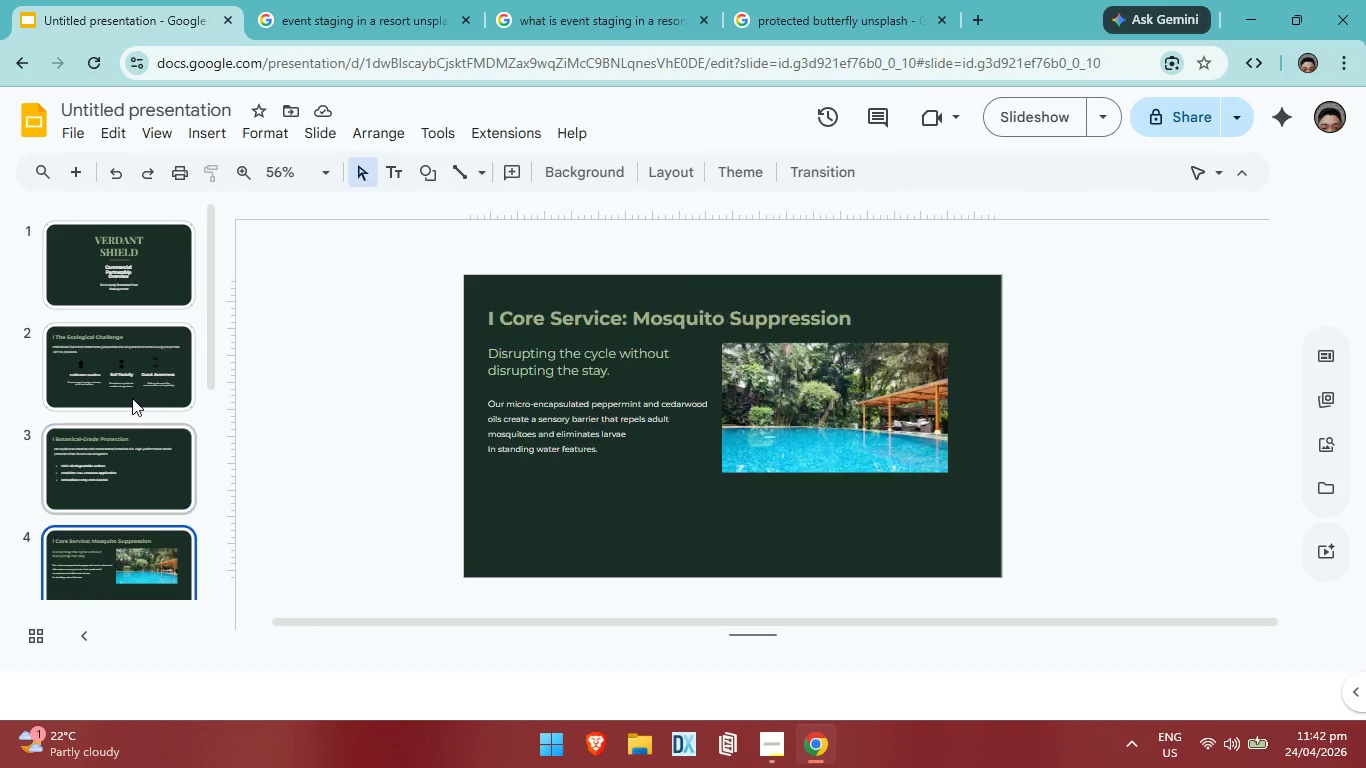 
key(ArrowDown)
 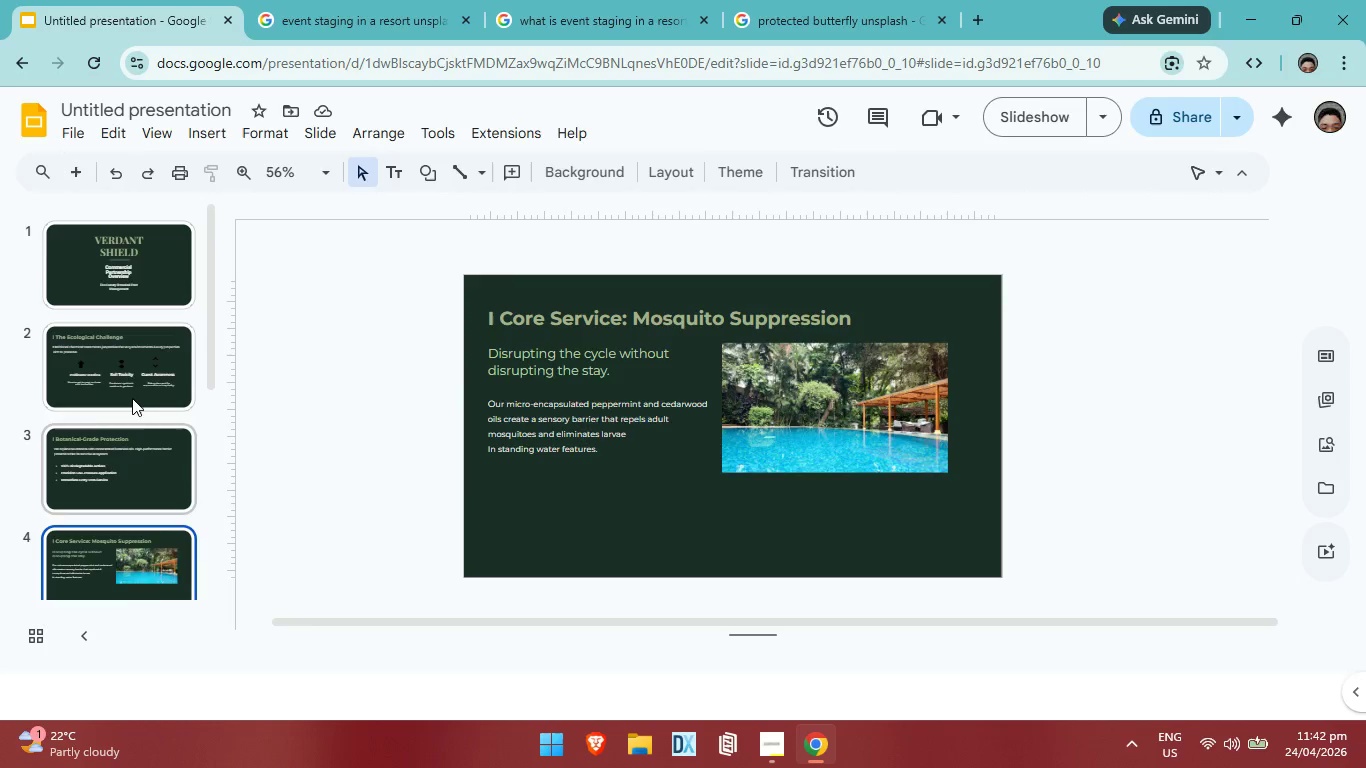 
key(ArrowDown)
 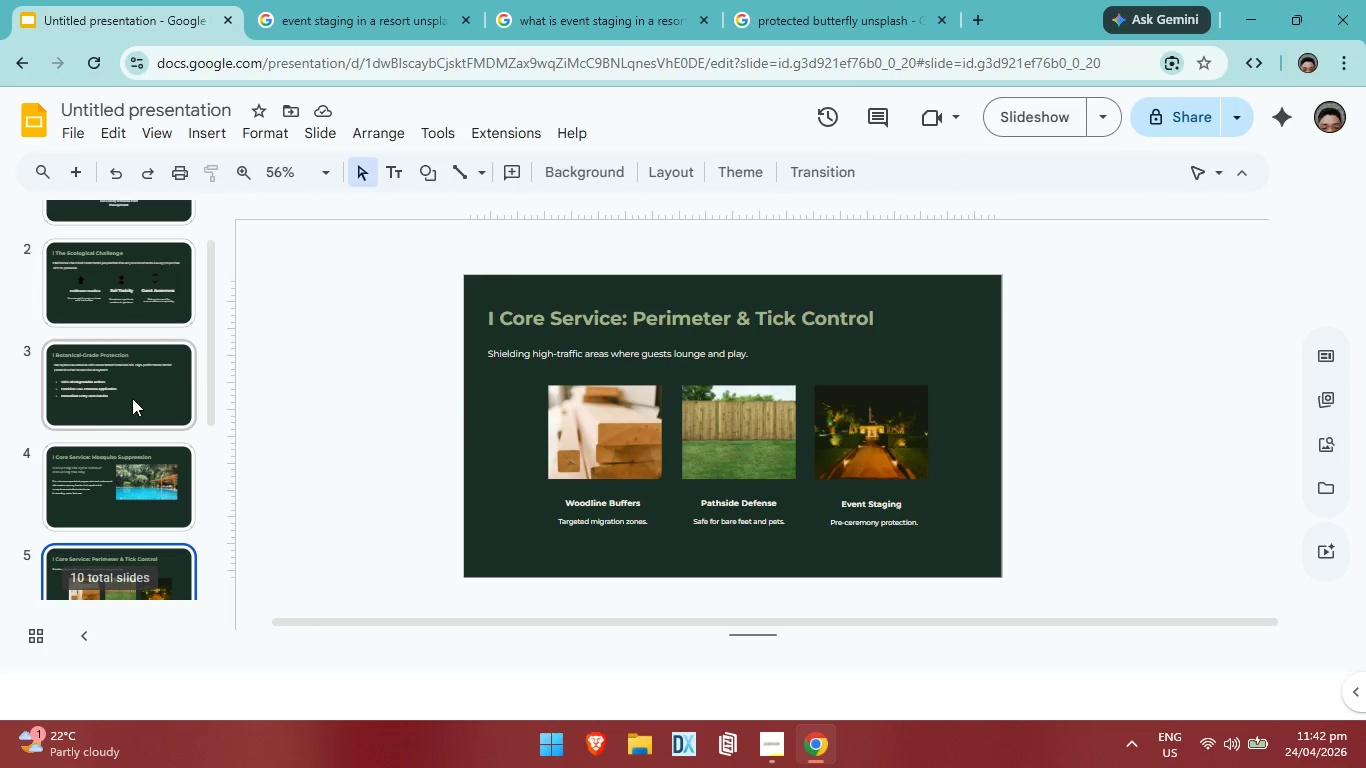 
key(ArrowDown)
 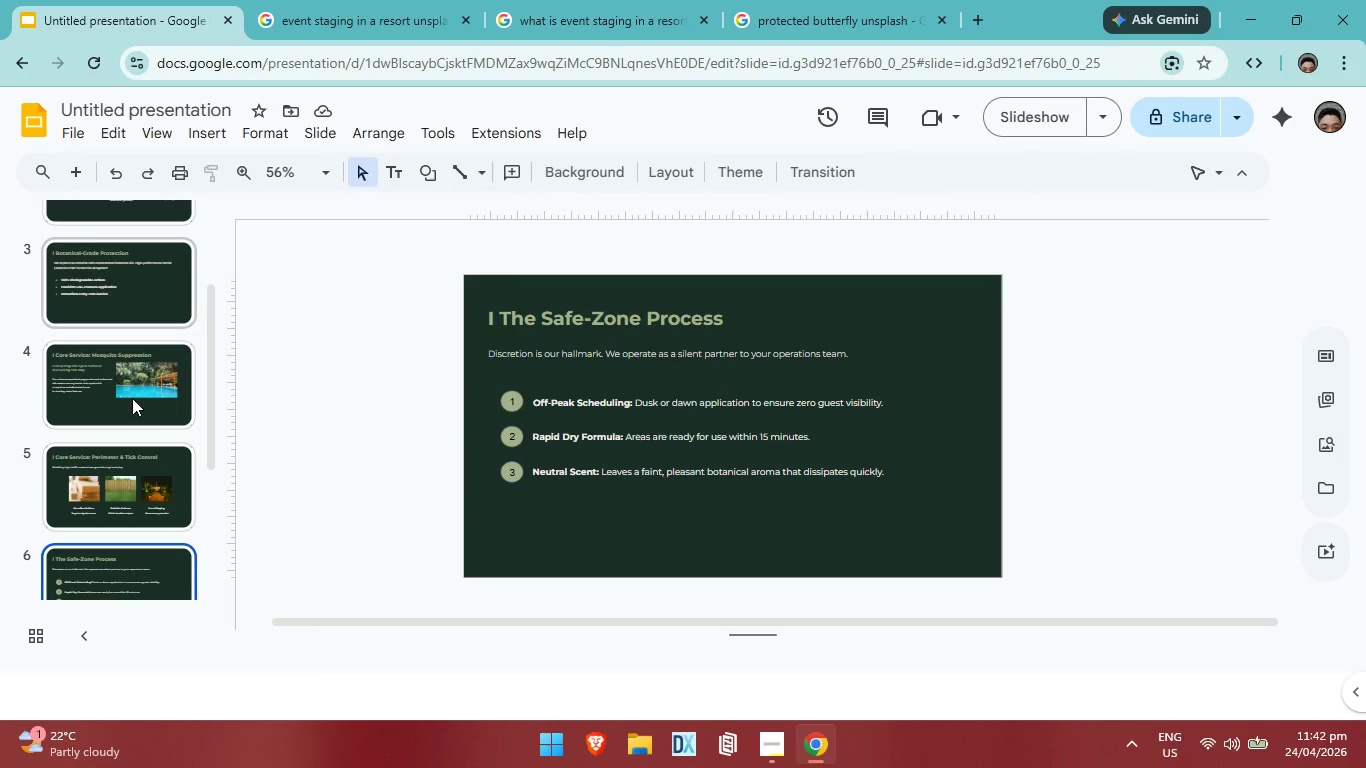 
key(ArrowDown)
 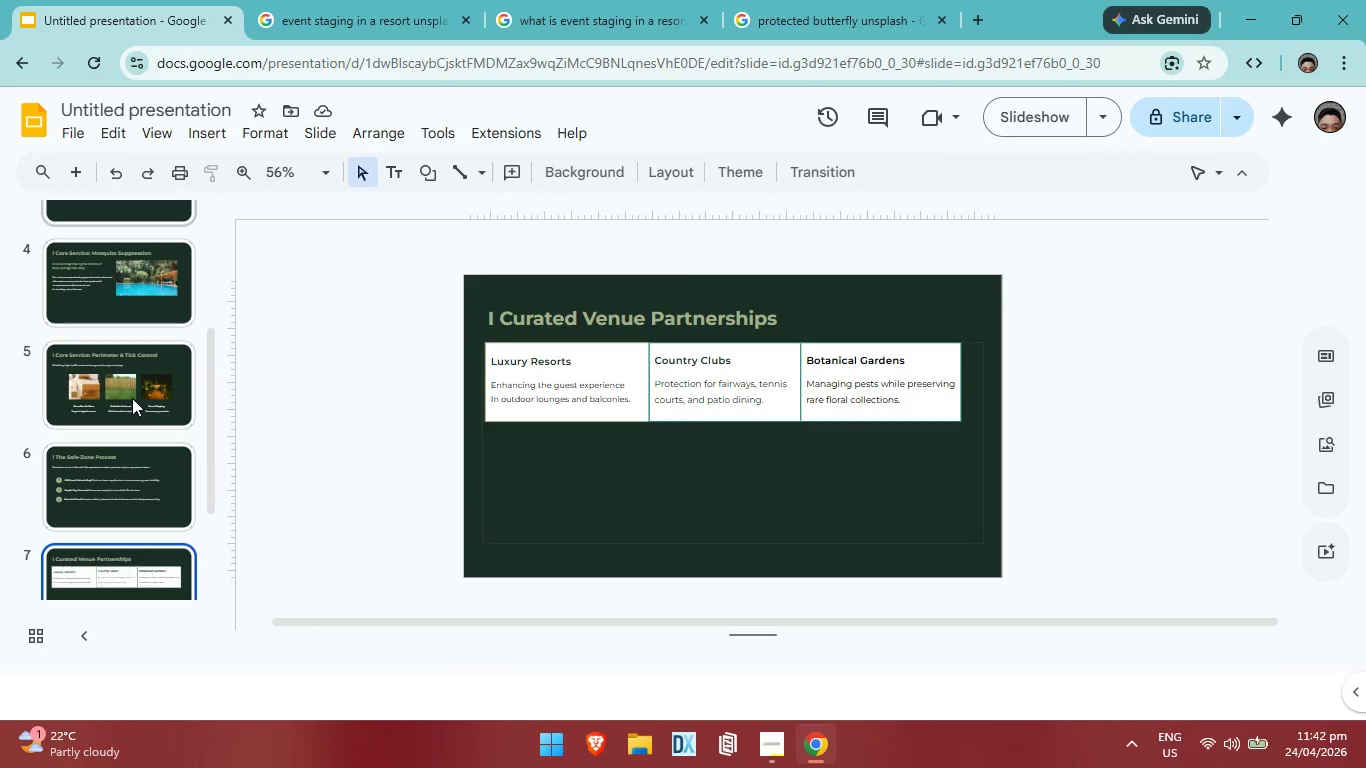 
key(ArrowUp)
 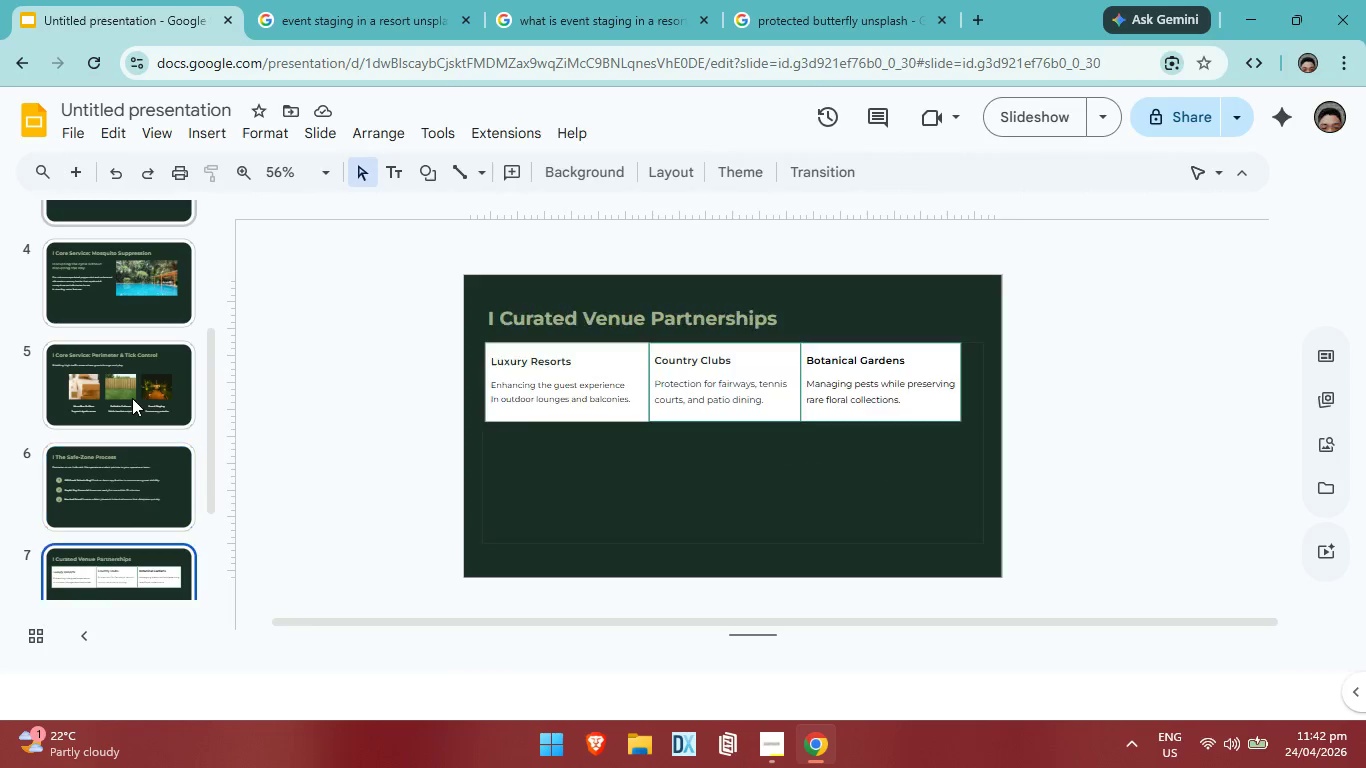 
key(ArrowDown)
 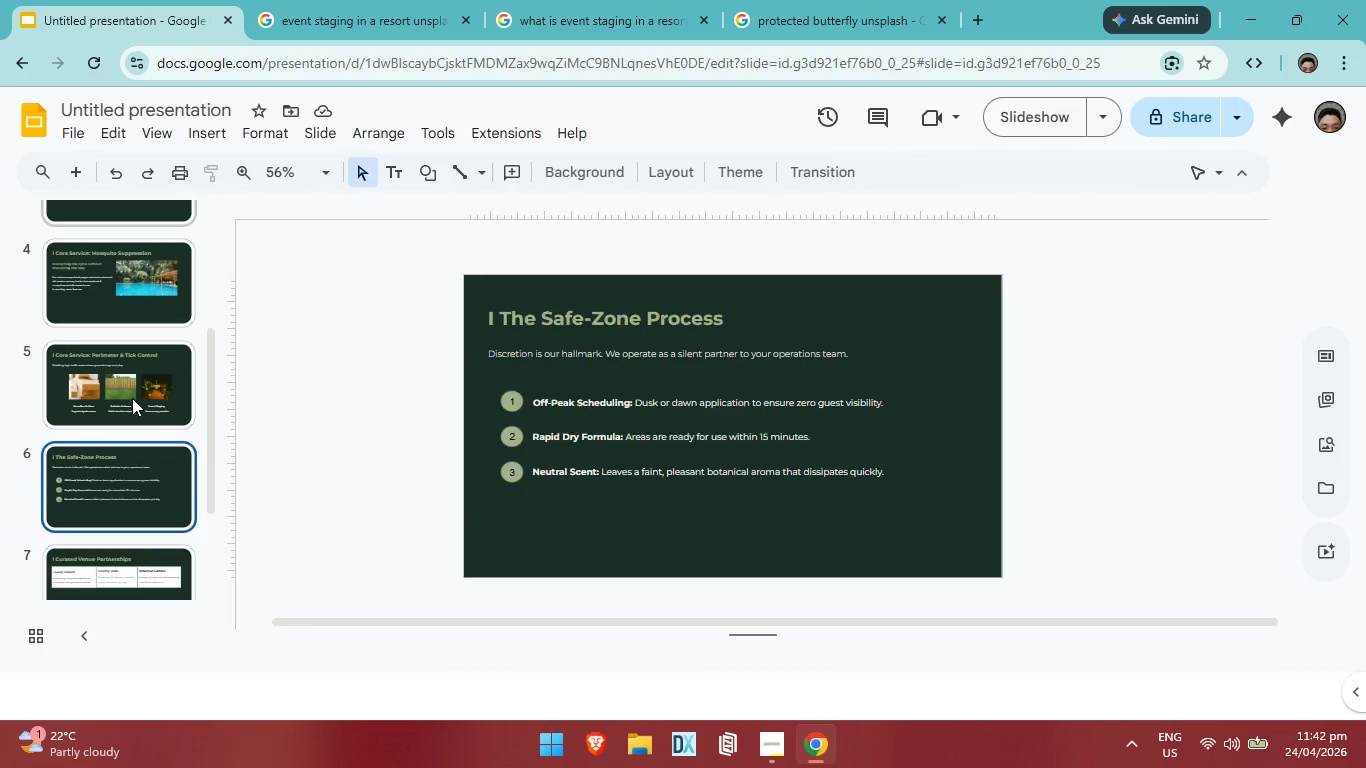 
key(ArrowUp)
 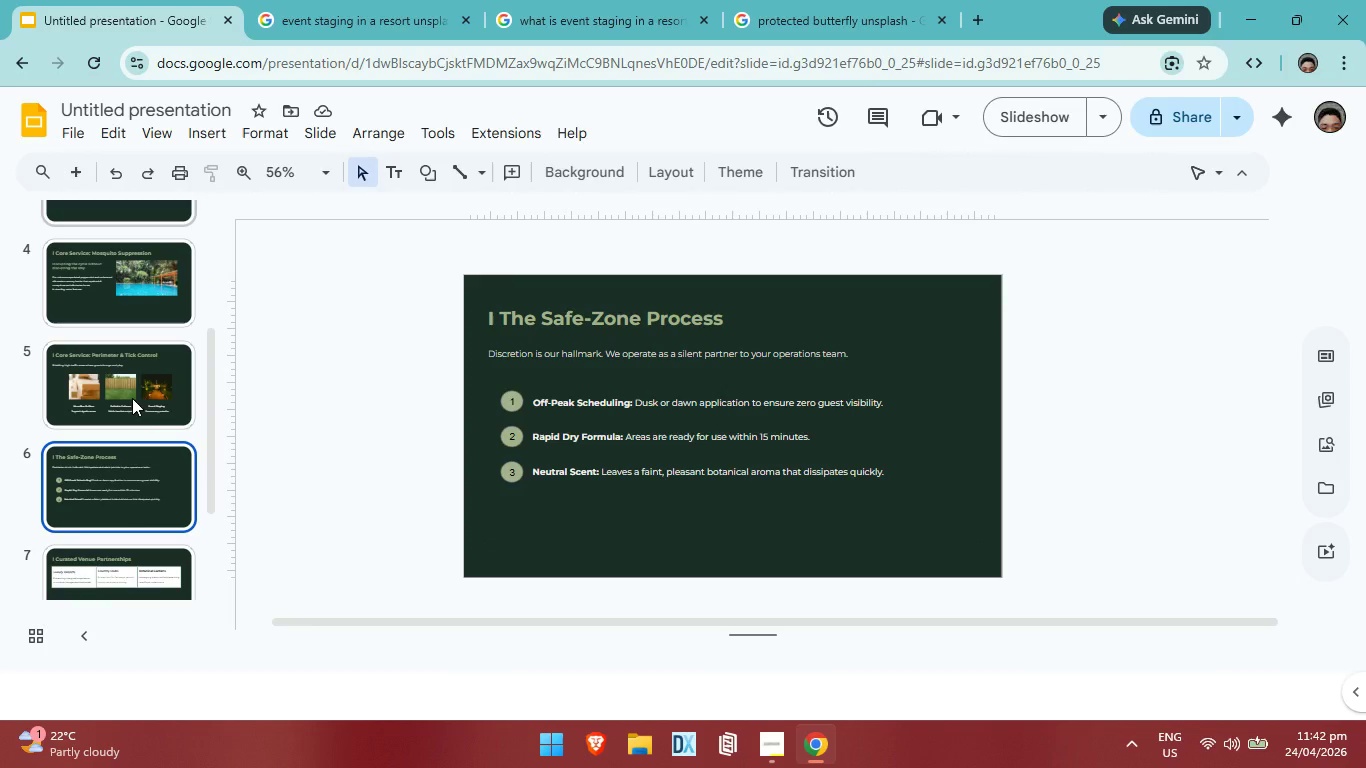 
key(ArrowUp)
 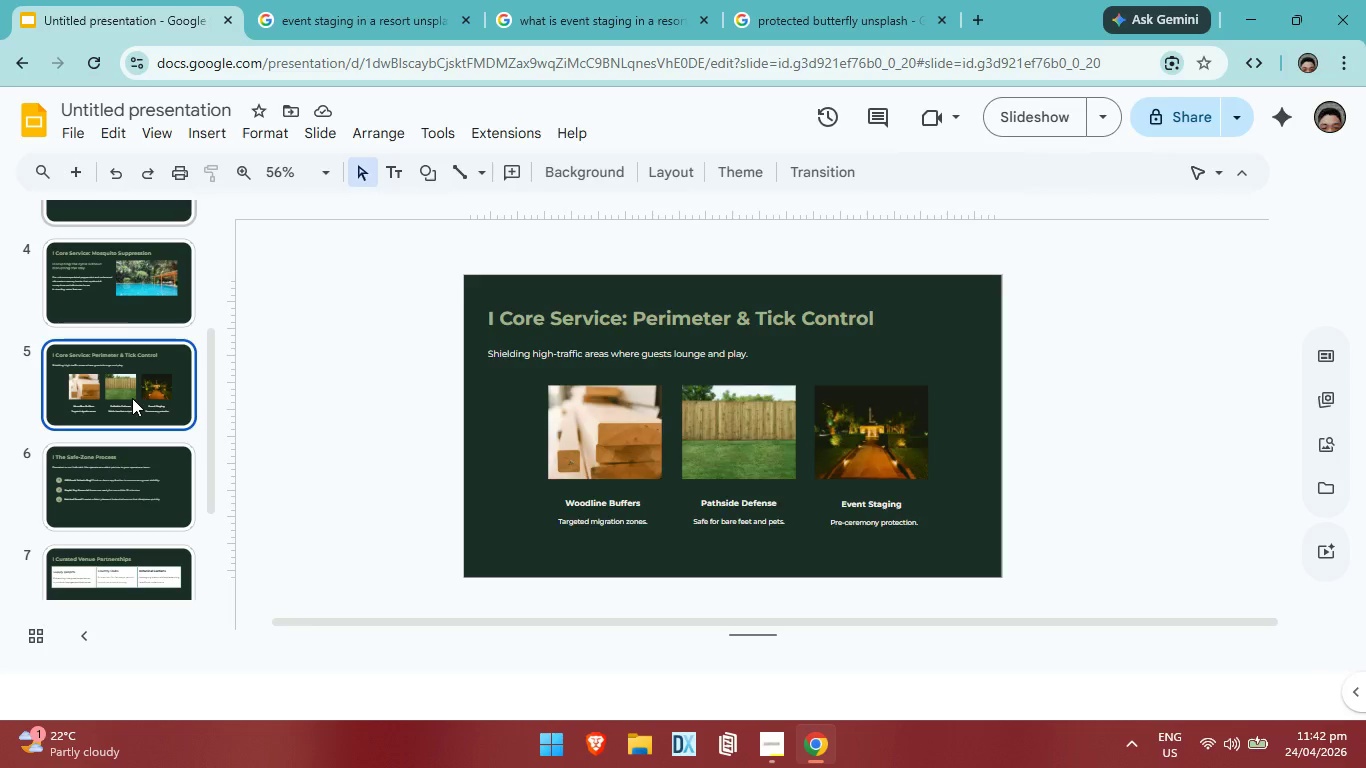 
key(ArrowDown)
 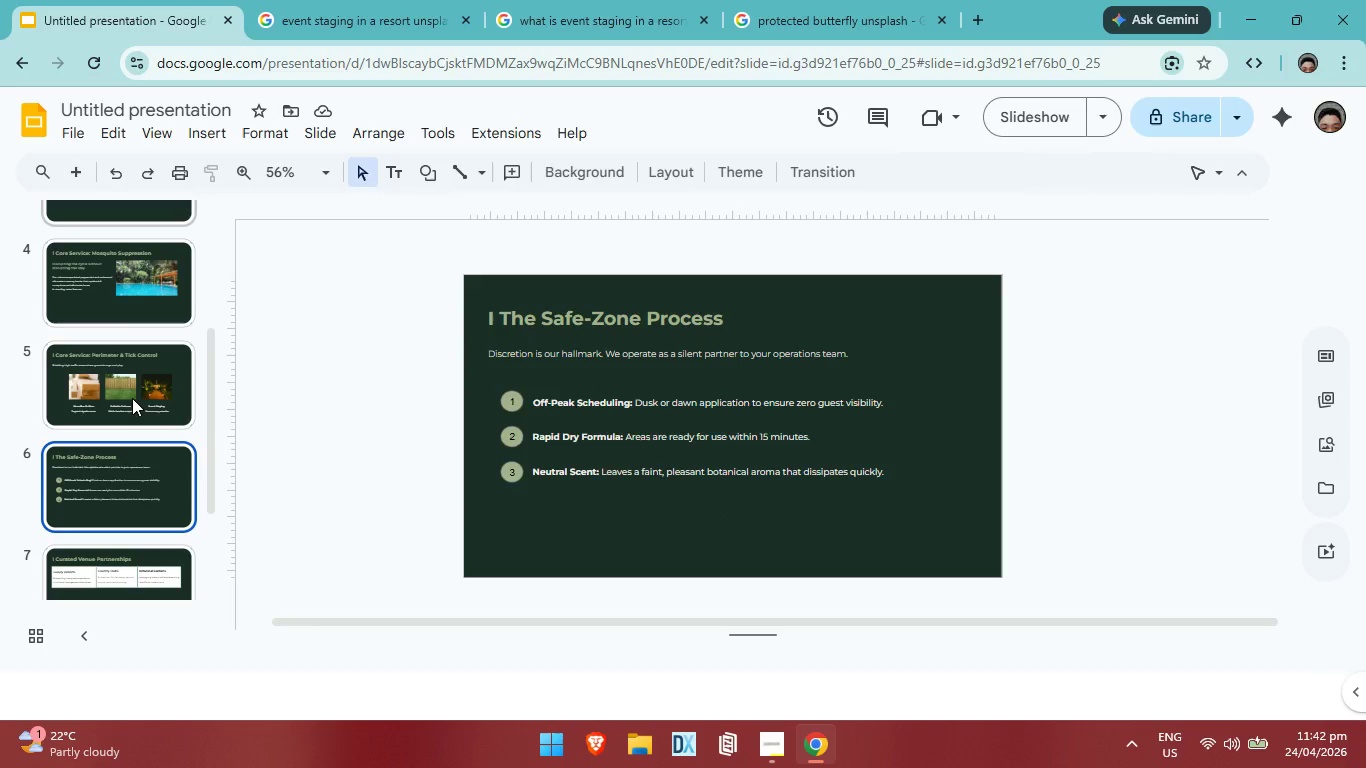 
key(ArrowDown)
 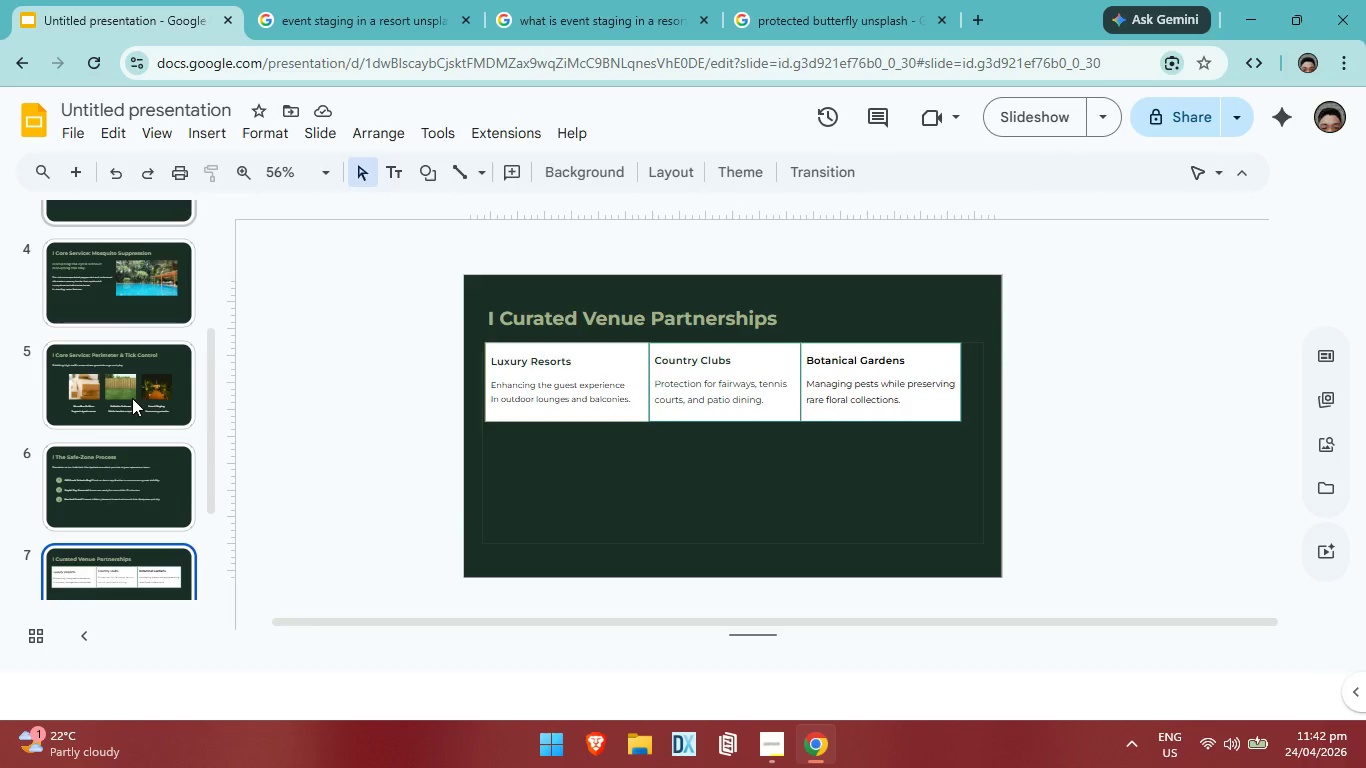 
key(ArrowDown)
 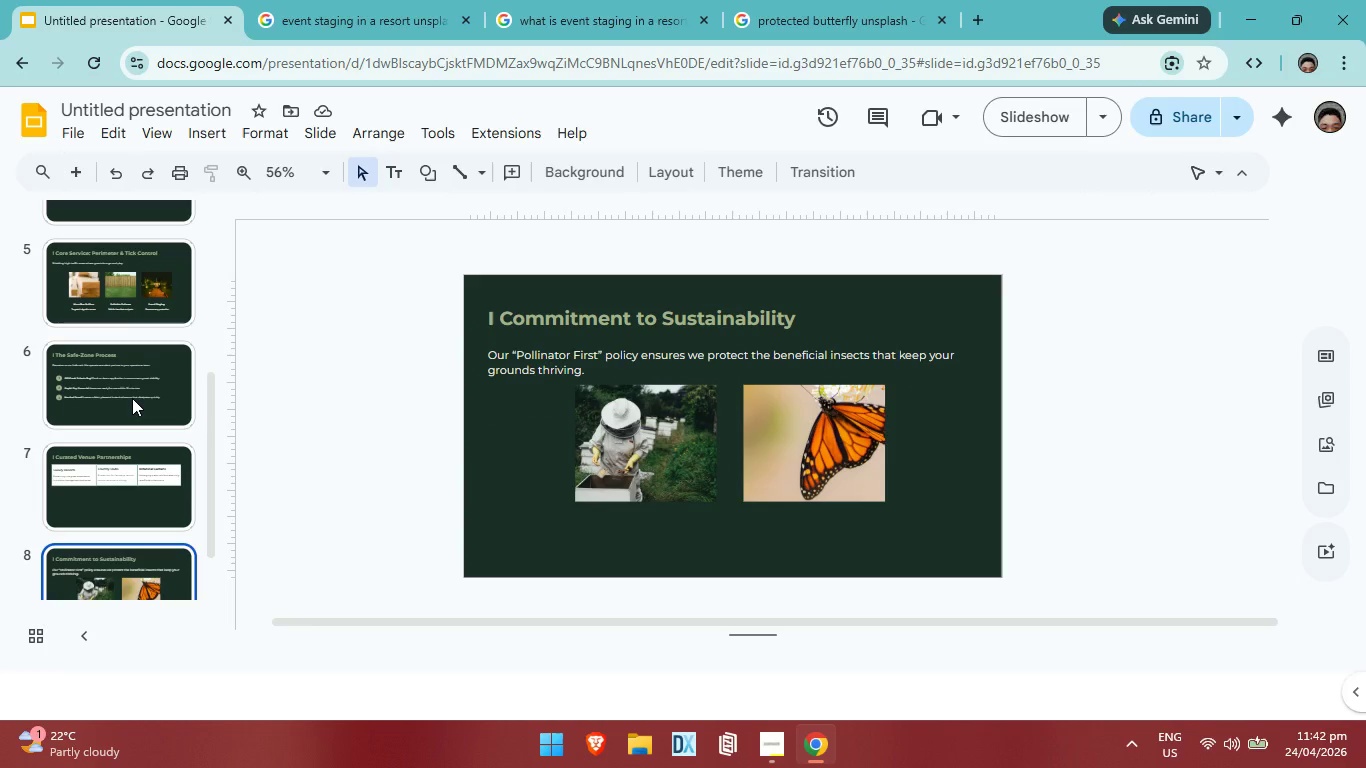 
key(ArrowDown)
 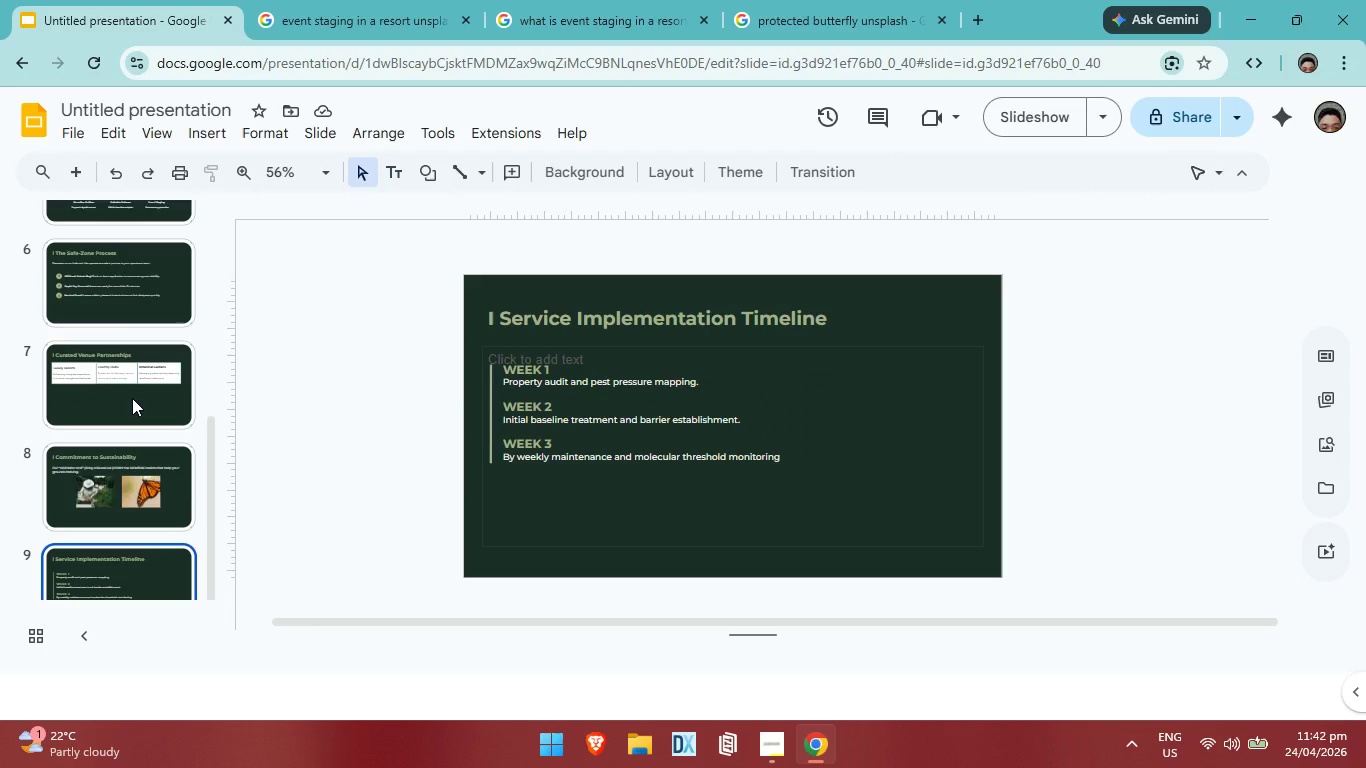 
key(ArrowUp)
 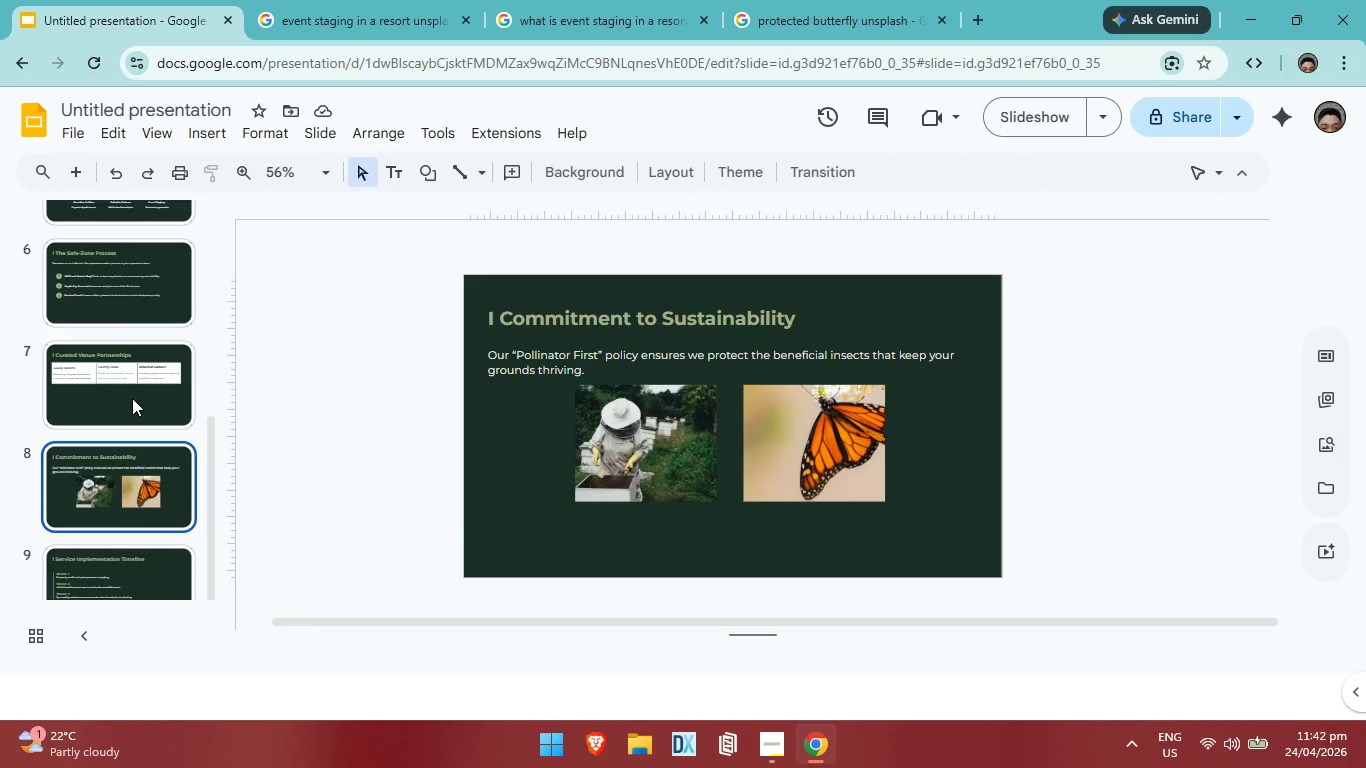 
key(ArrowUp)
 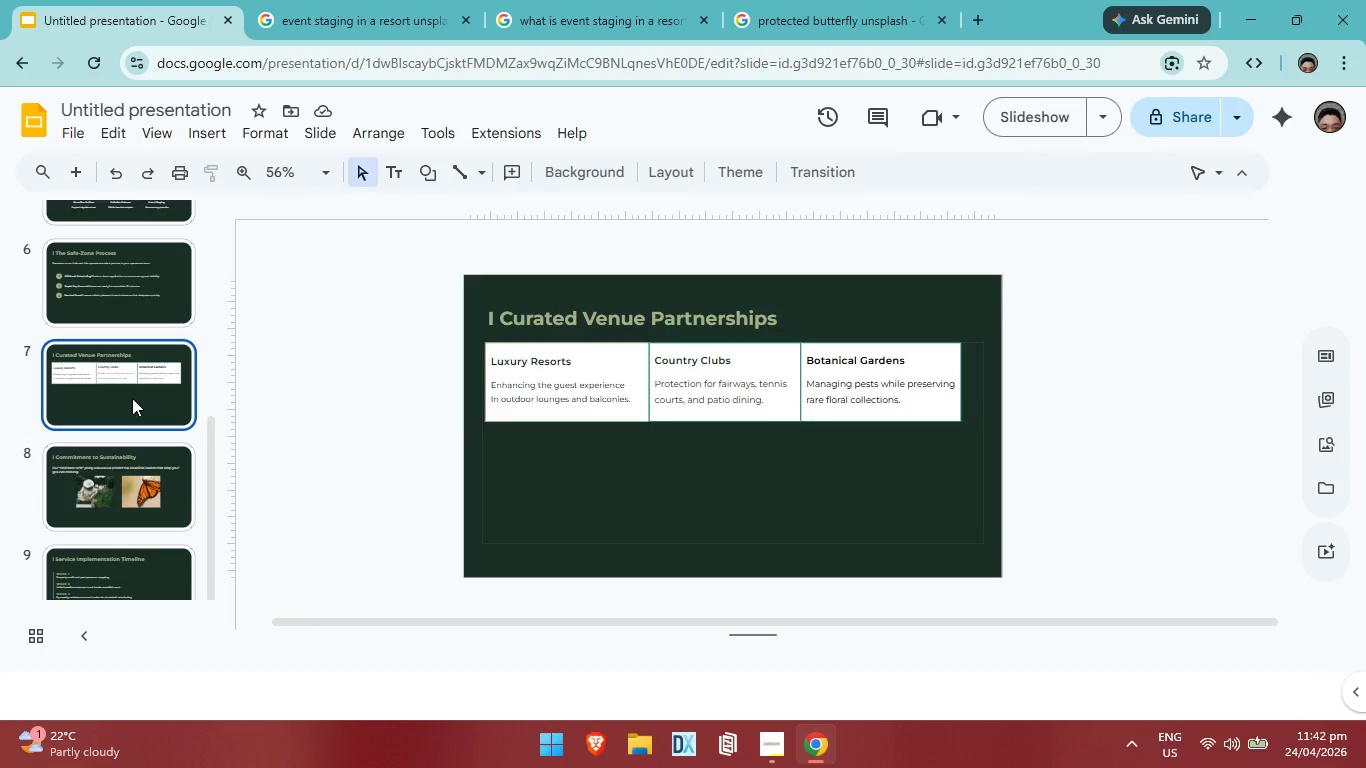 
key(ArrowUp)
 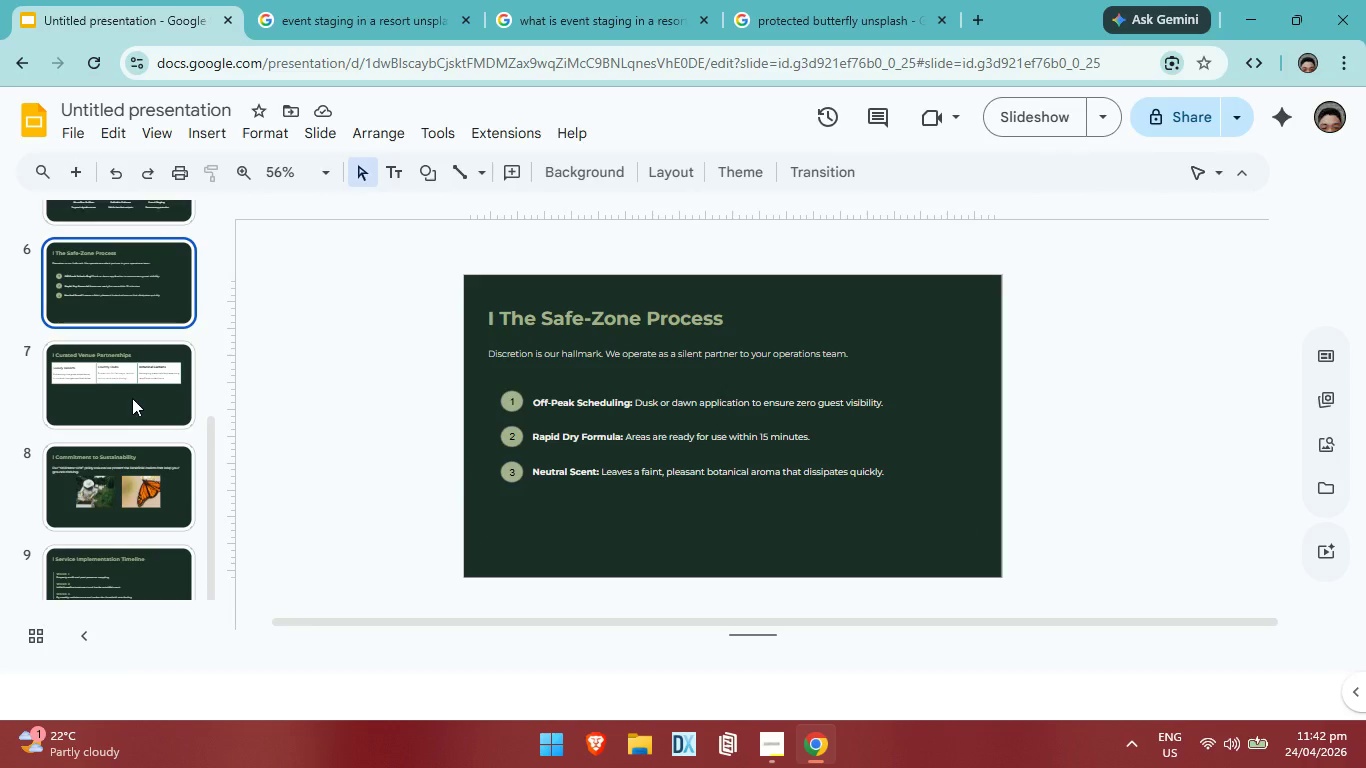 
key(ArrowUp)
 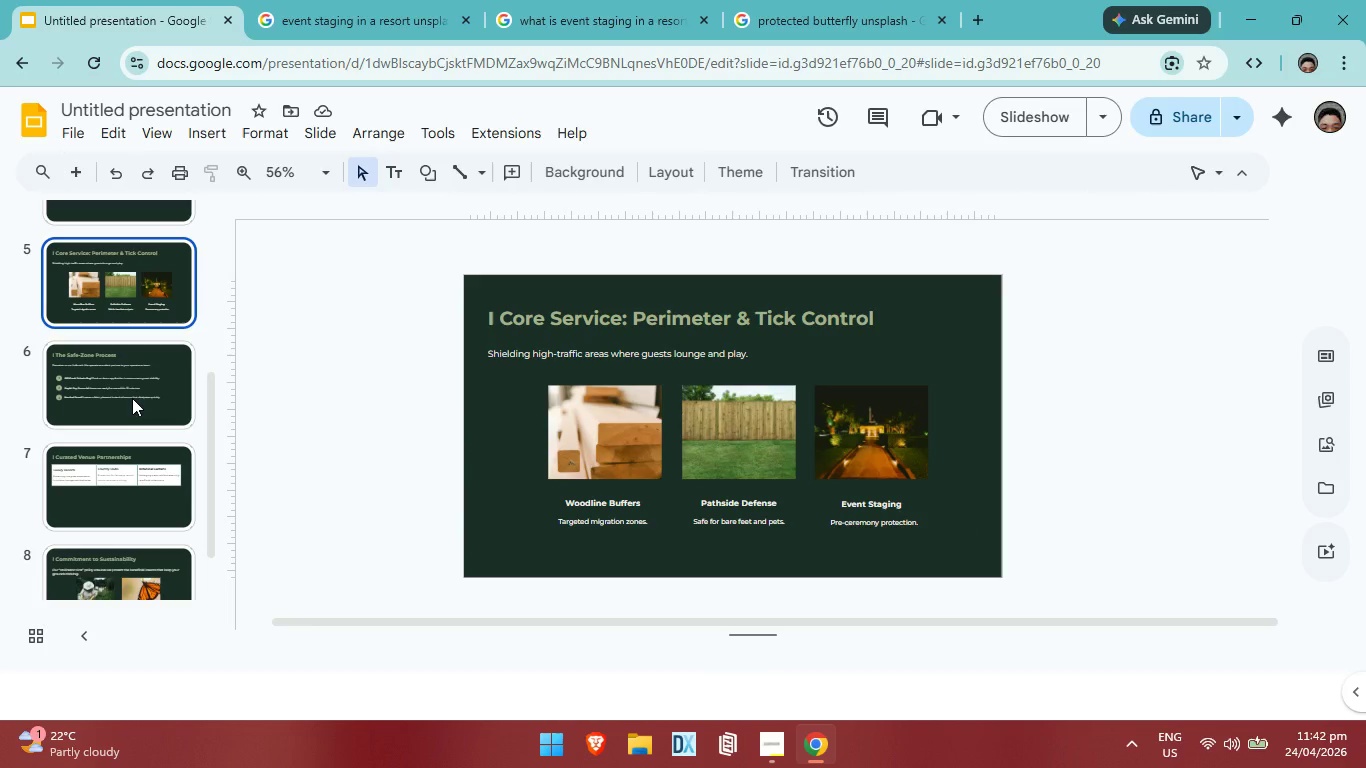 
key(ArrowDown)
 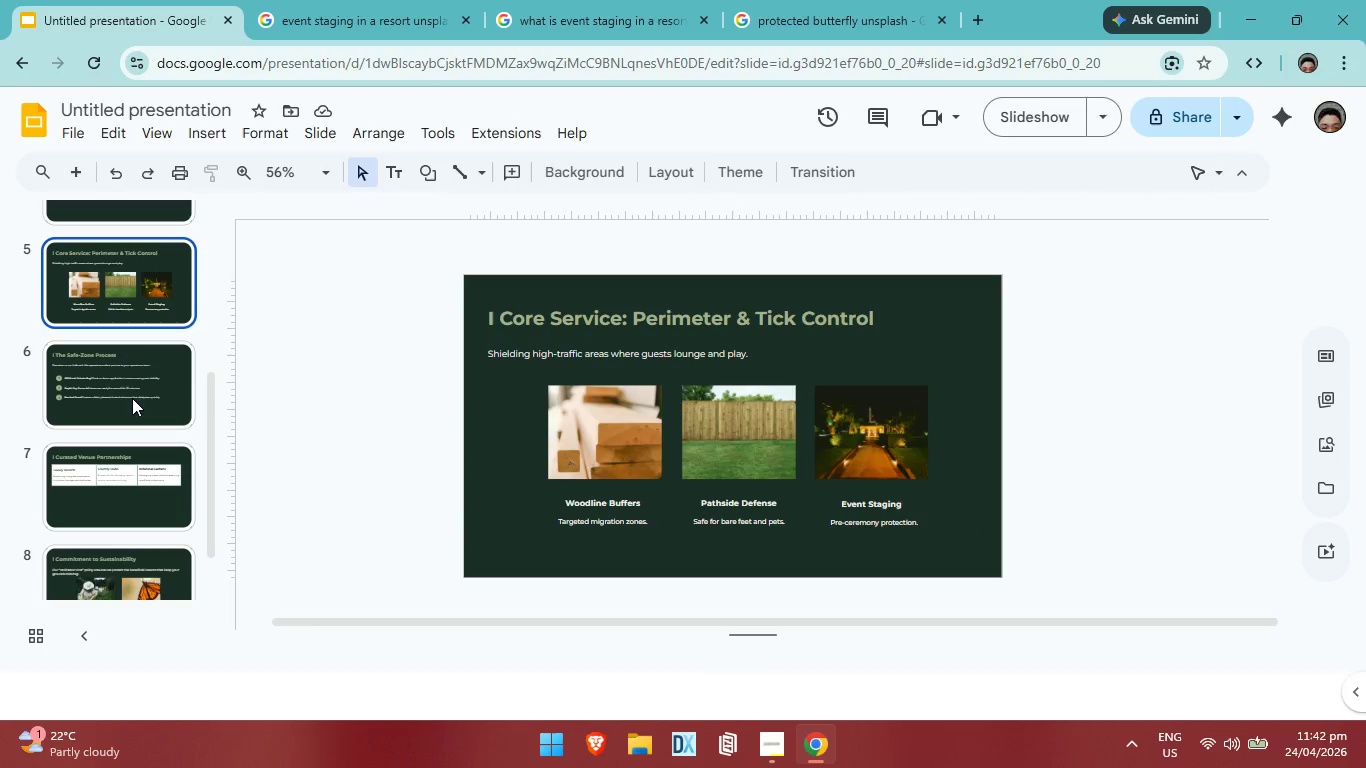 
key(ArrowUp)
 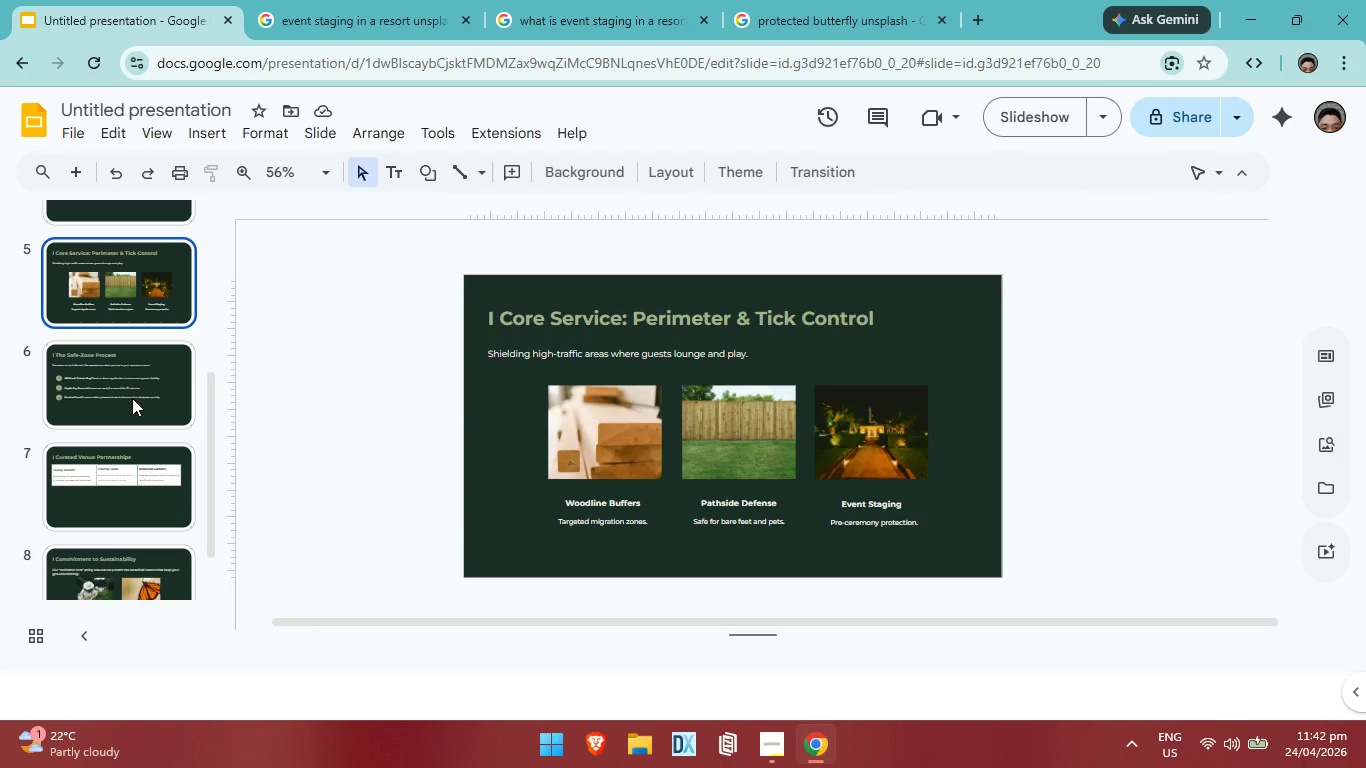 
wait(6.52)
 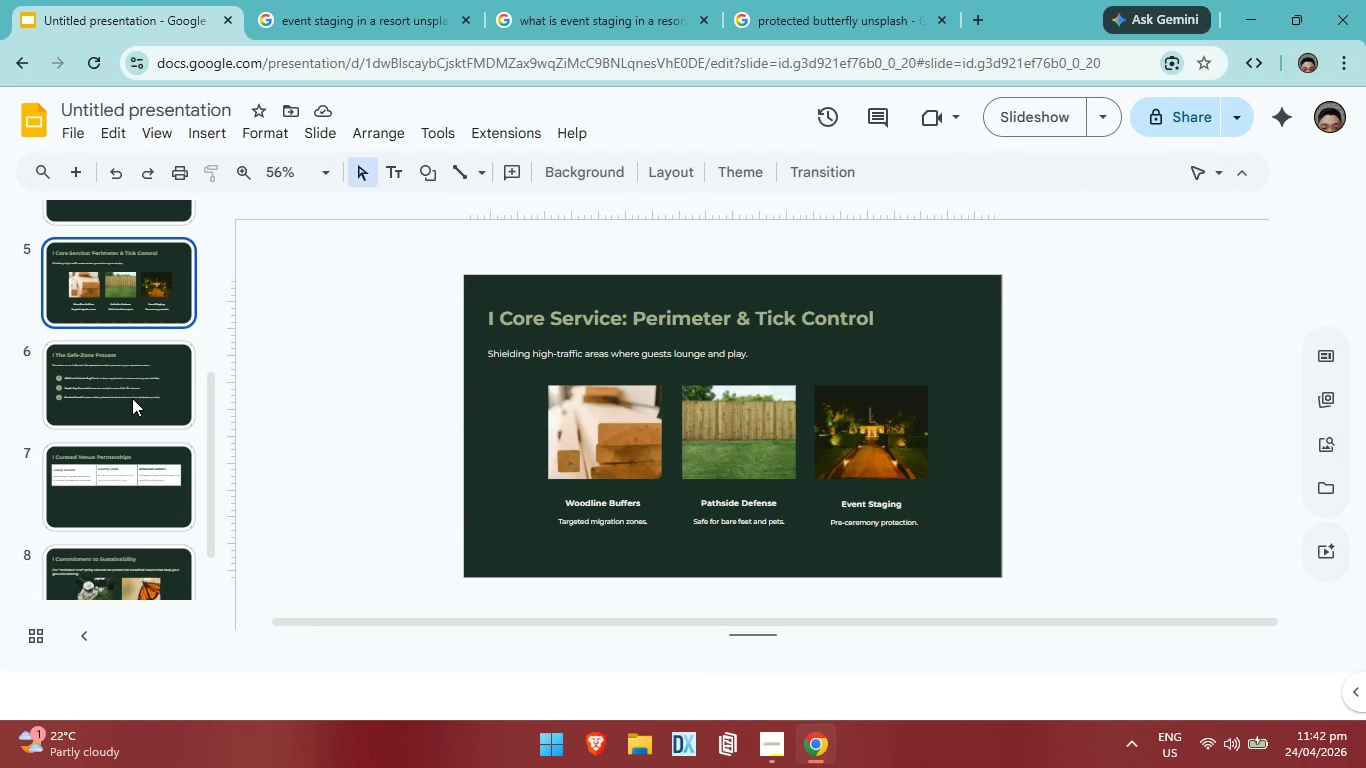 
key(ArrowDown)
 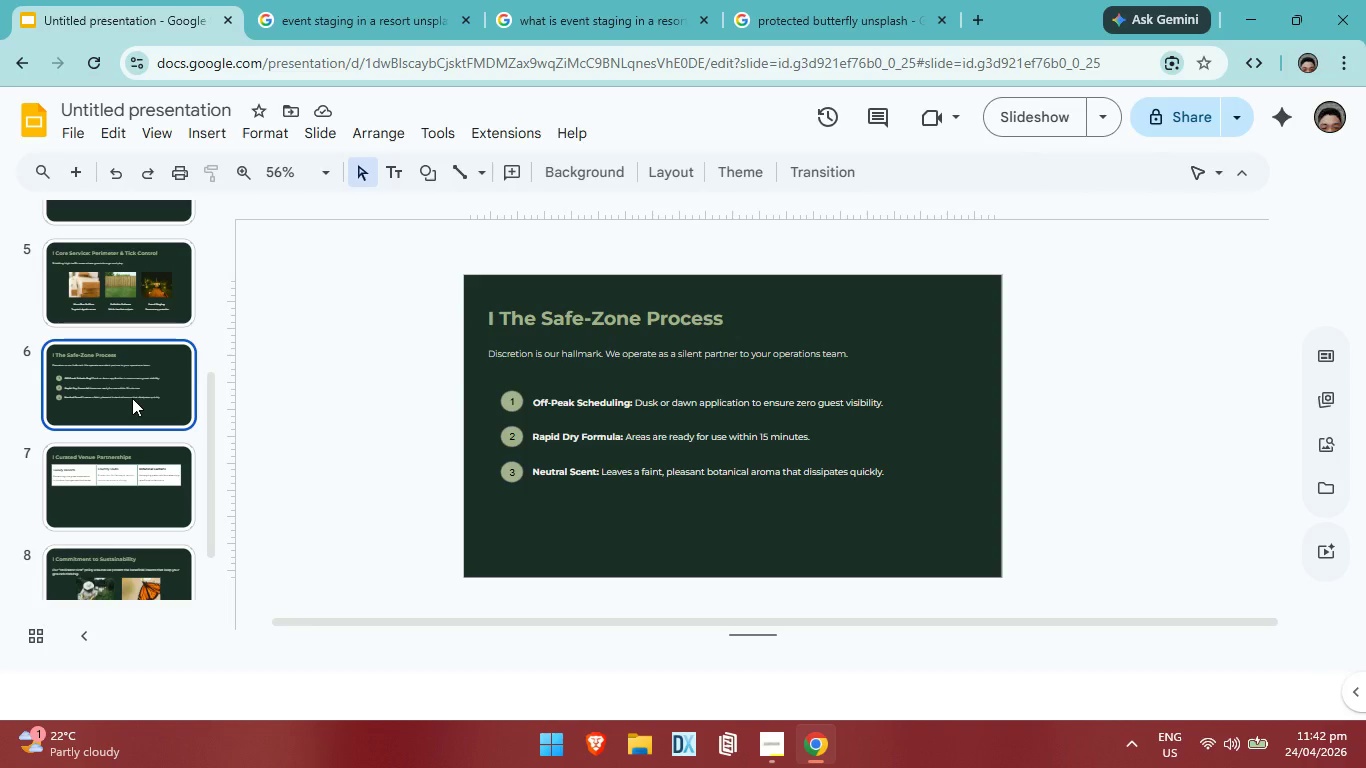 
key(ArrowDown)
 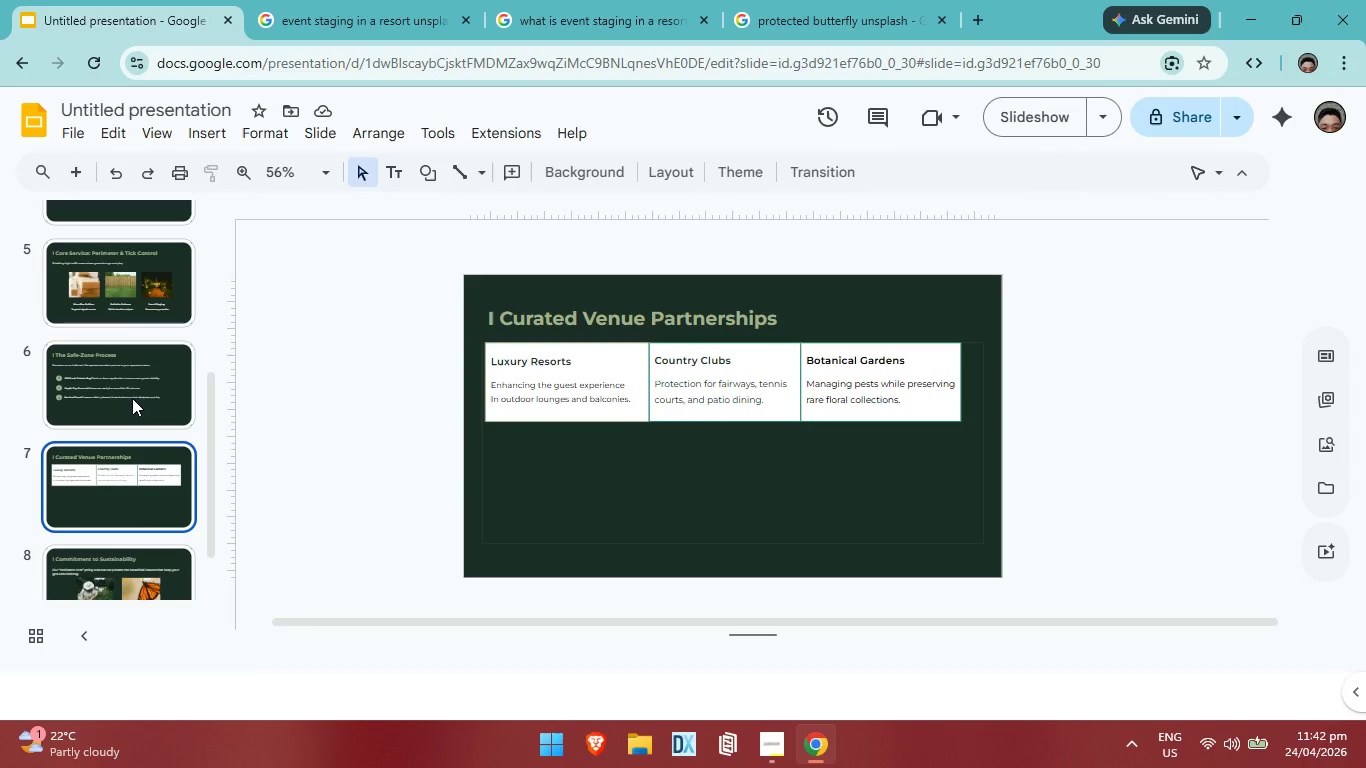 
key(ArrowDown)
 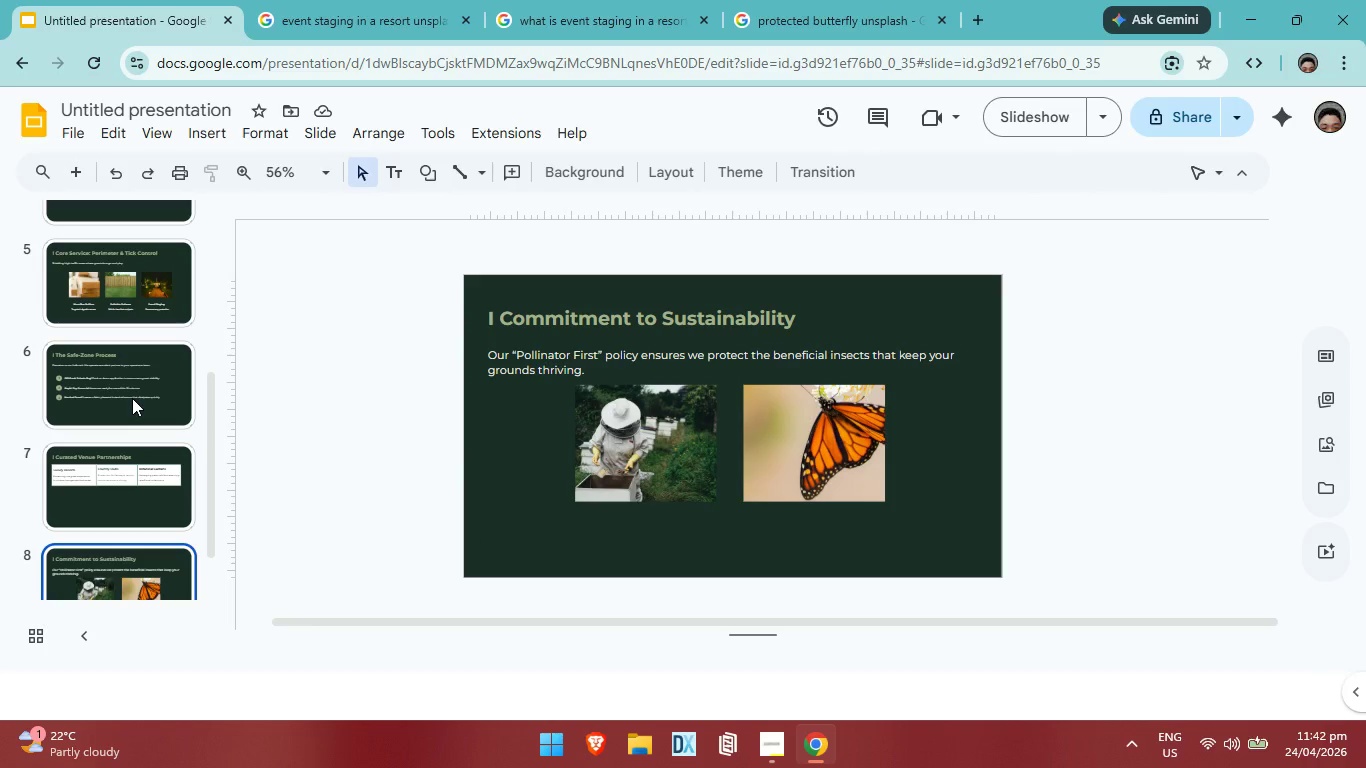 
key(ArrowDown)
 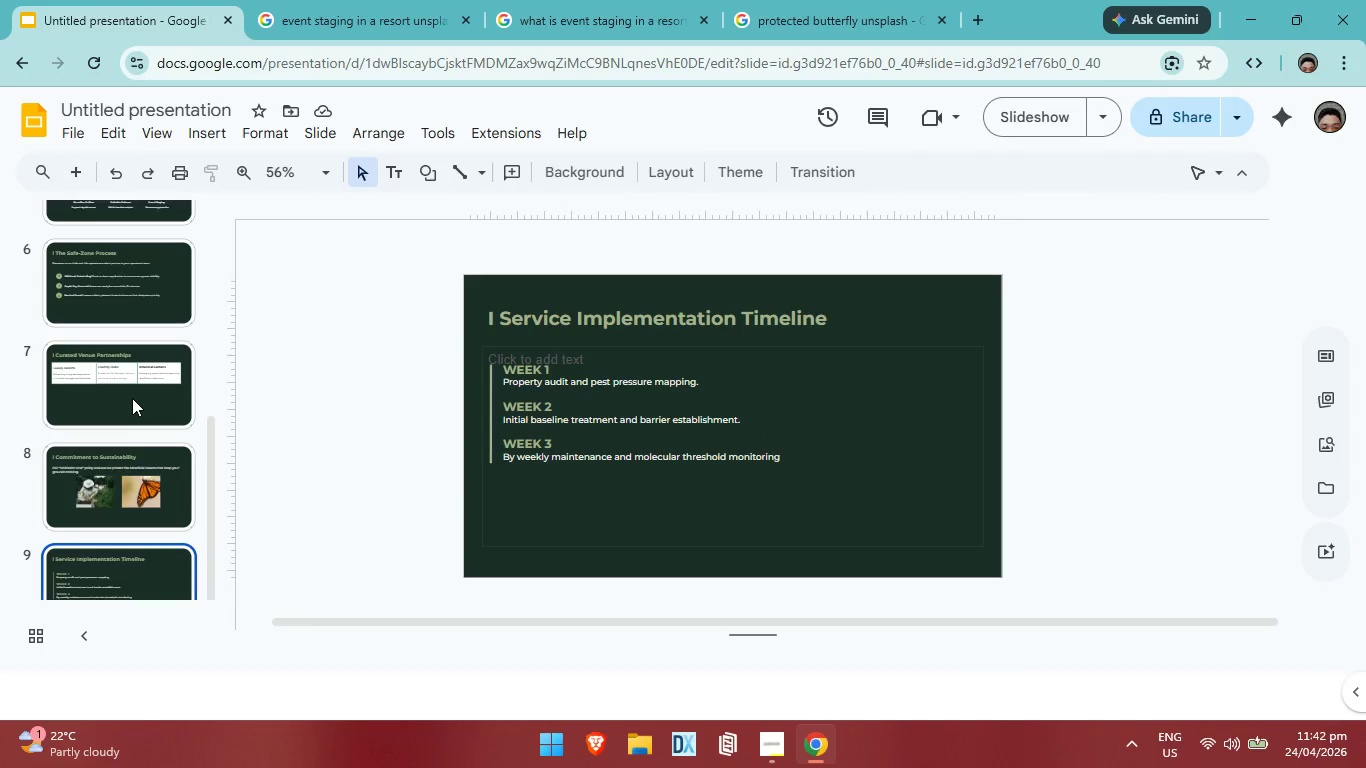 
key(ArrowDown)
 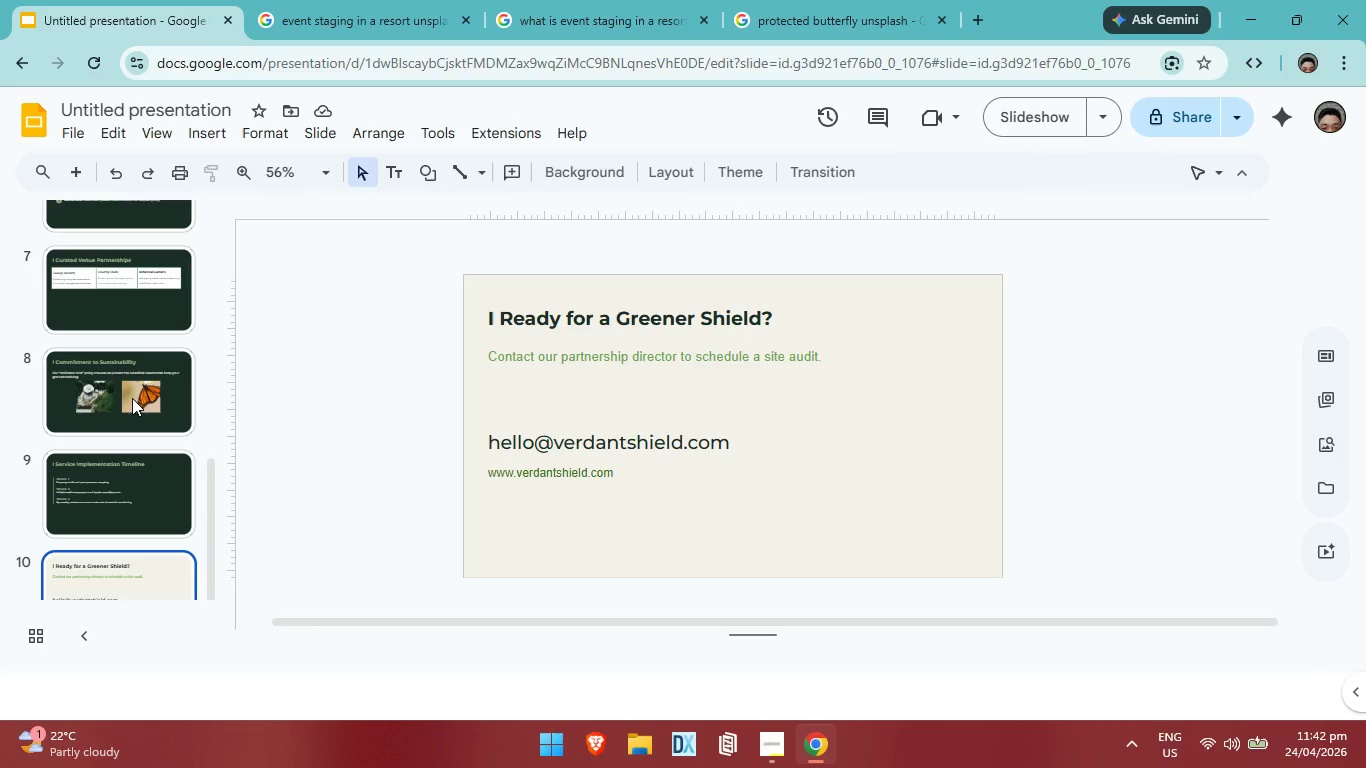 
key(ArrowDown)
 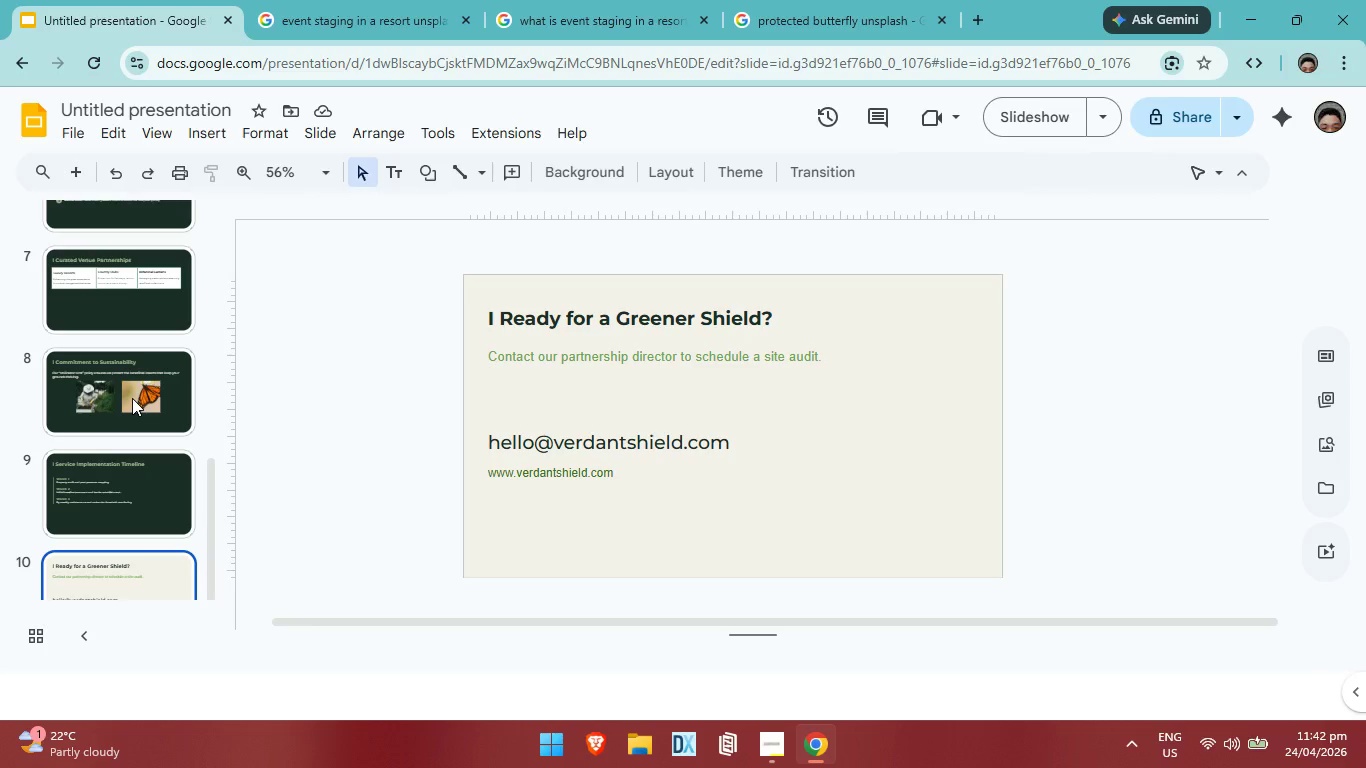 
key(ArrowDown)
 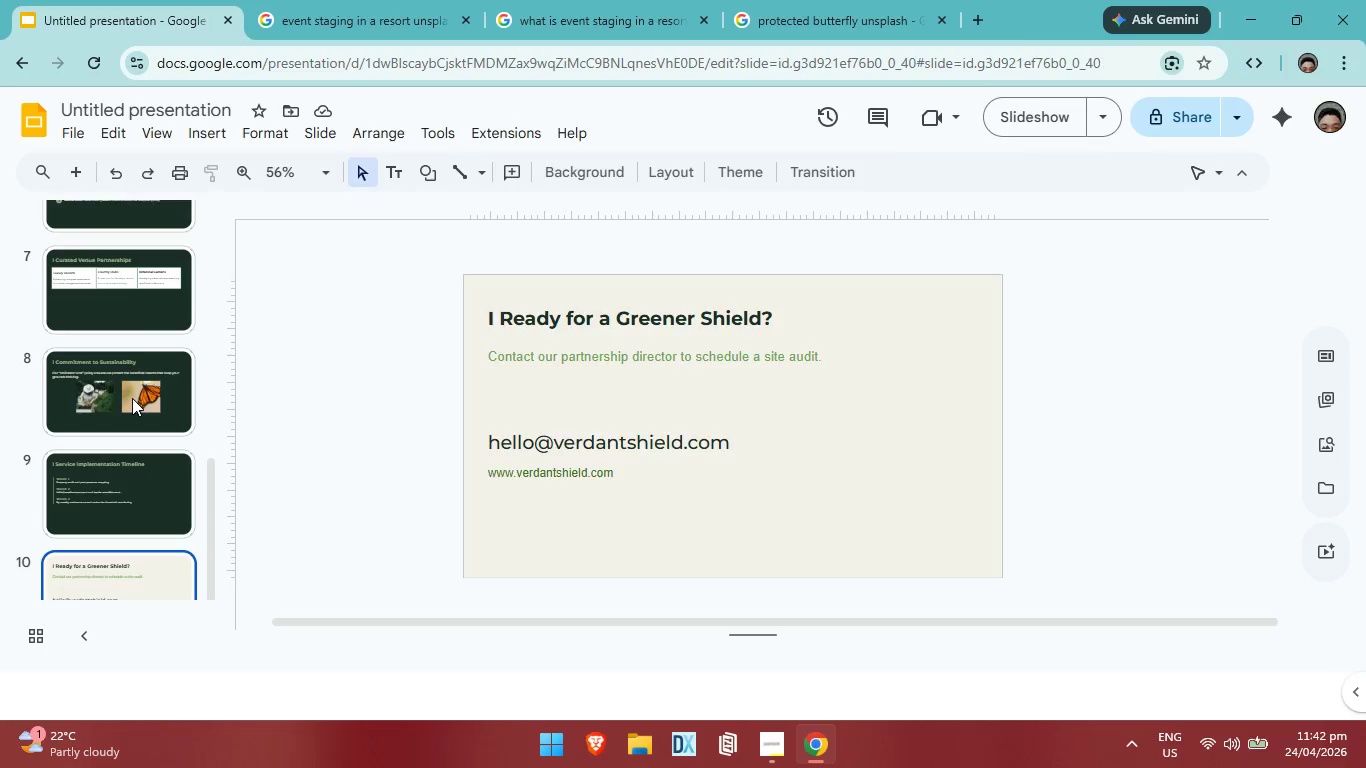 
key(ArrowUp)
 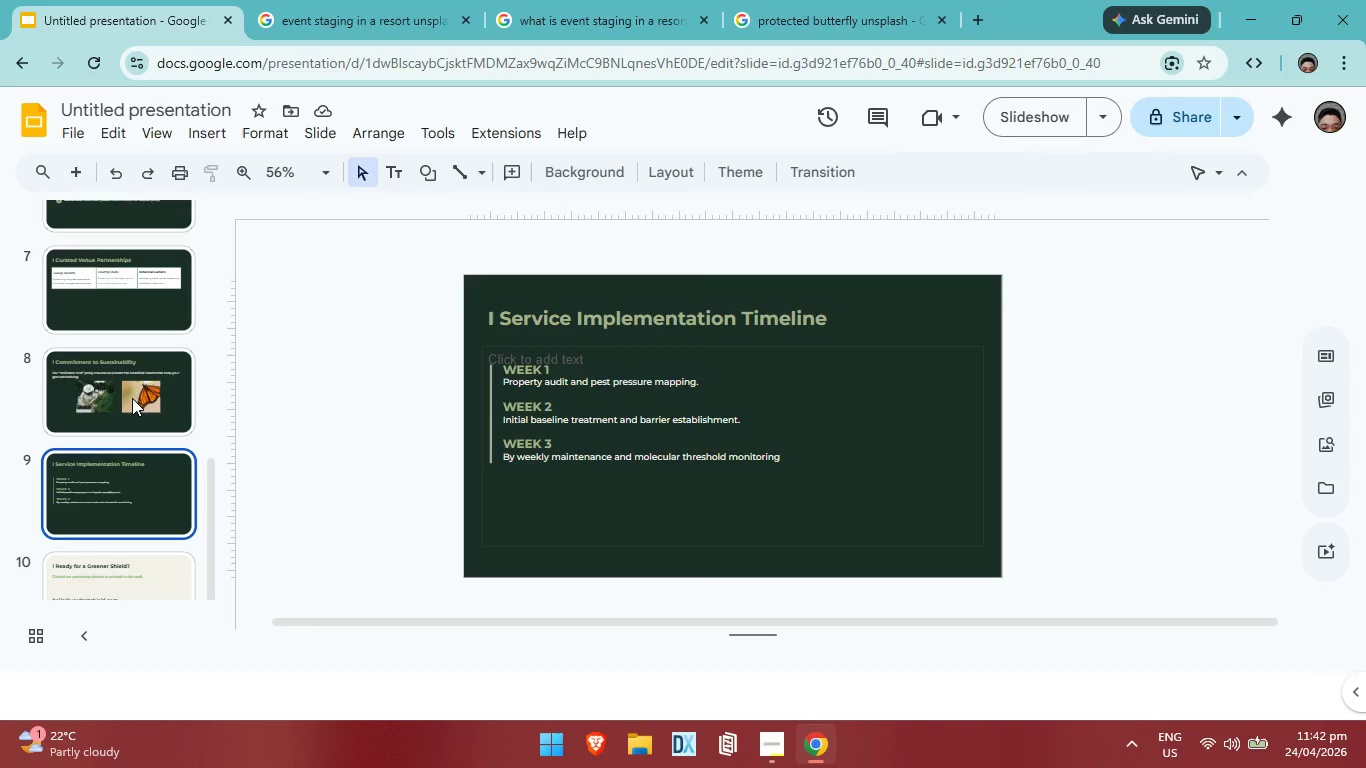 
wait(6.41)
 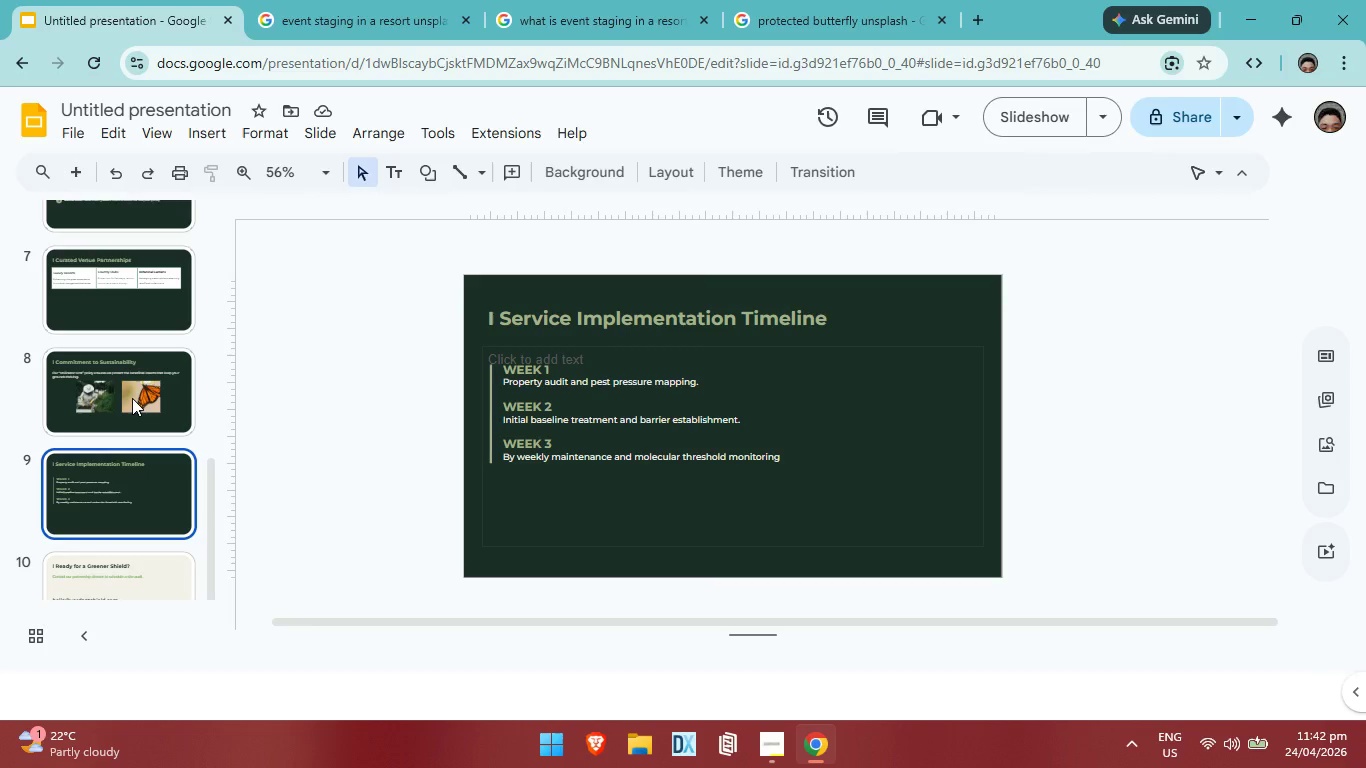 
scroll: coordinate [110, 398], scroll_direction: up, amount: 10.0
 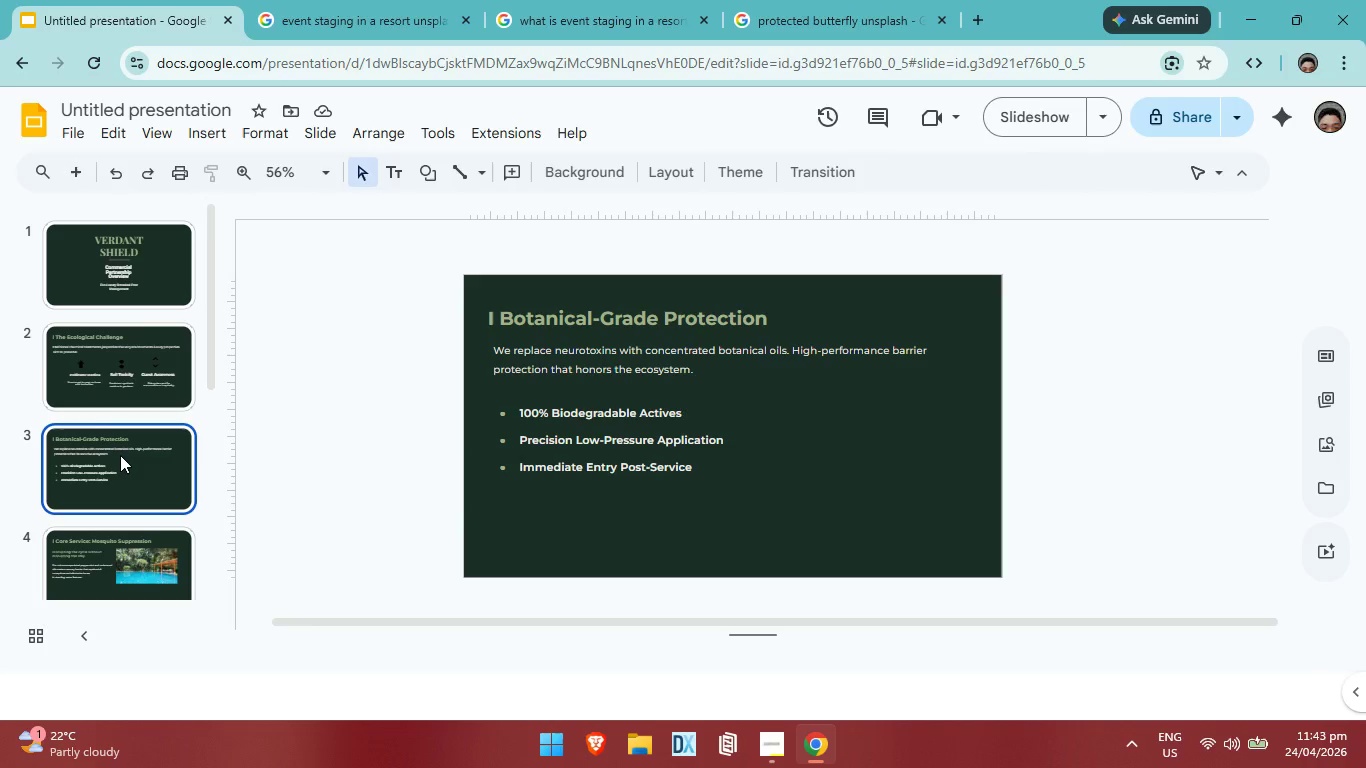 
scroll: coordinate [120, 455], scroll_direction: down, amount: 2.0
 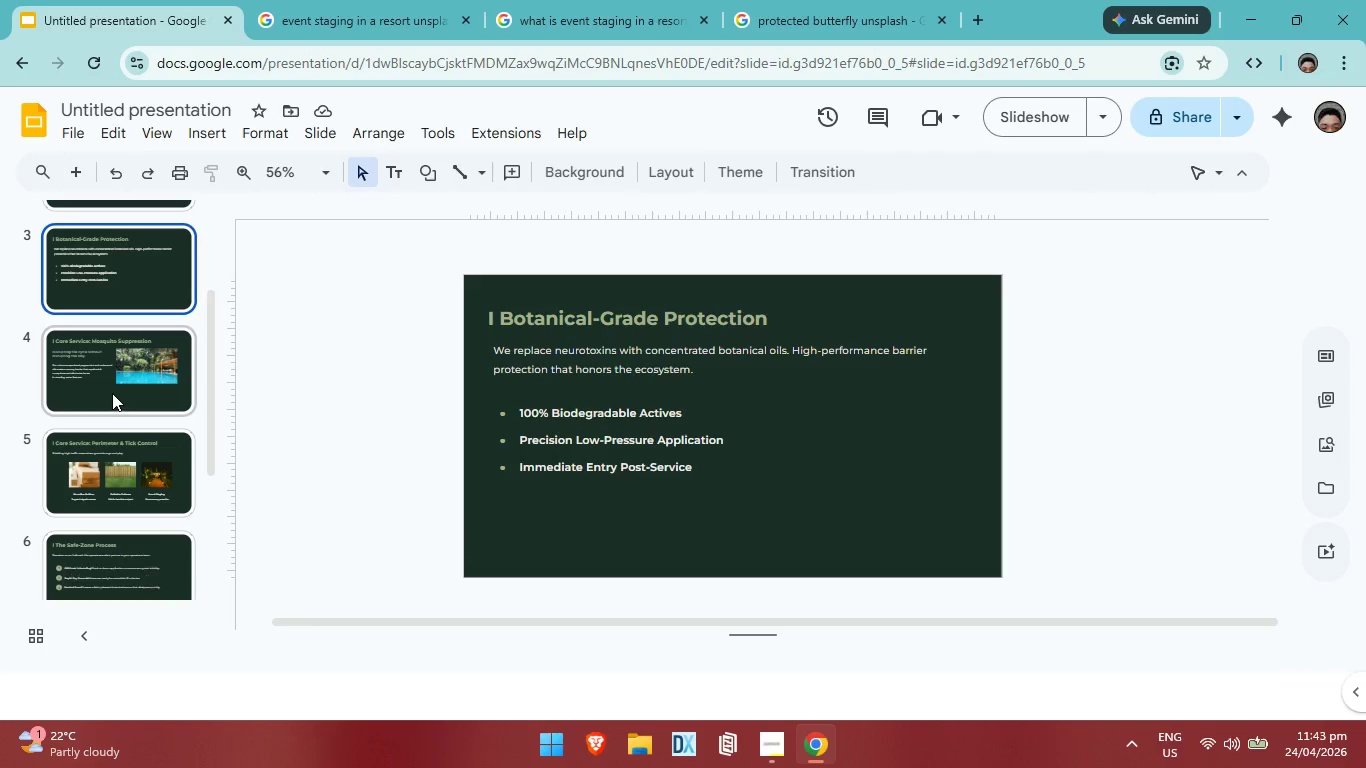 
left_click([112, 393])
 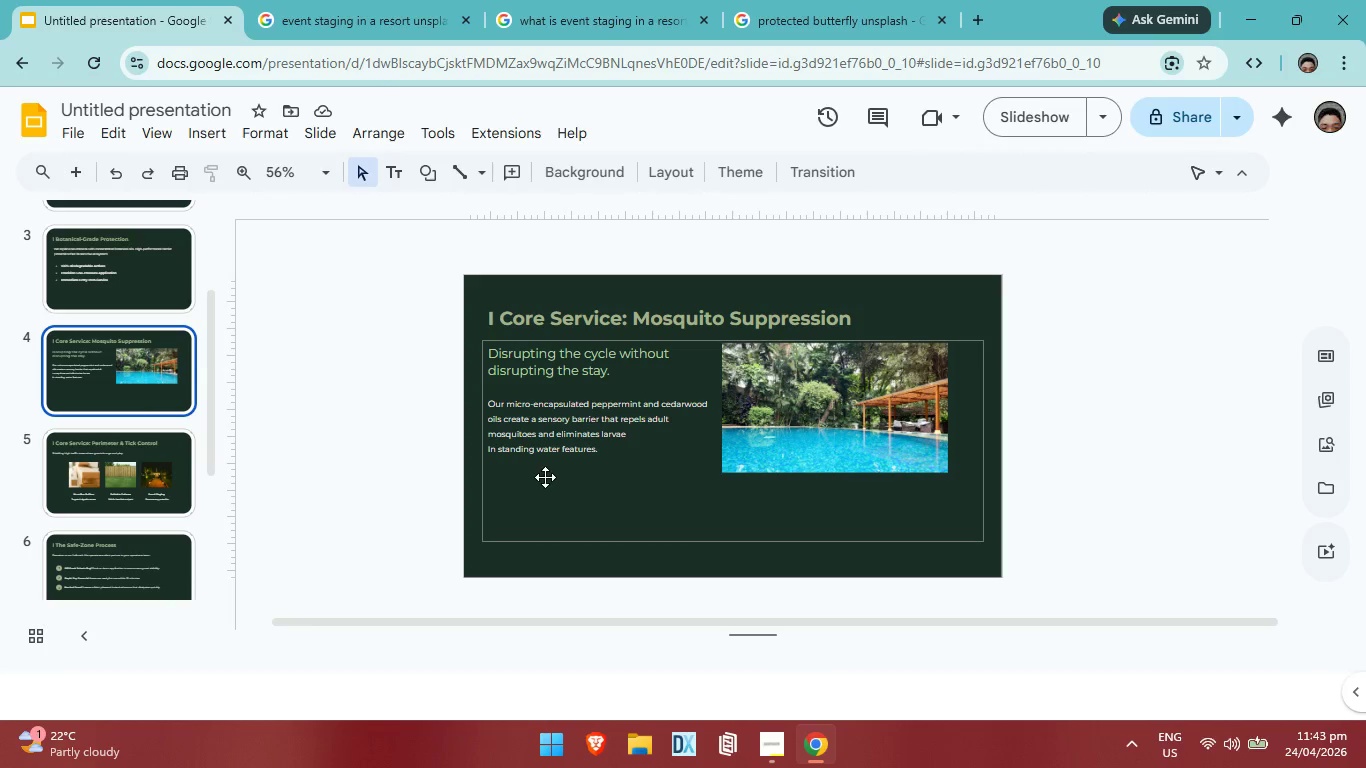 
wait(6.88)
 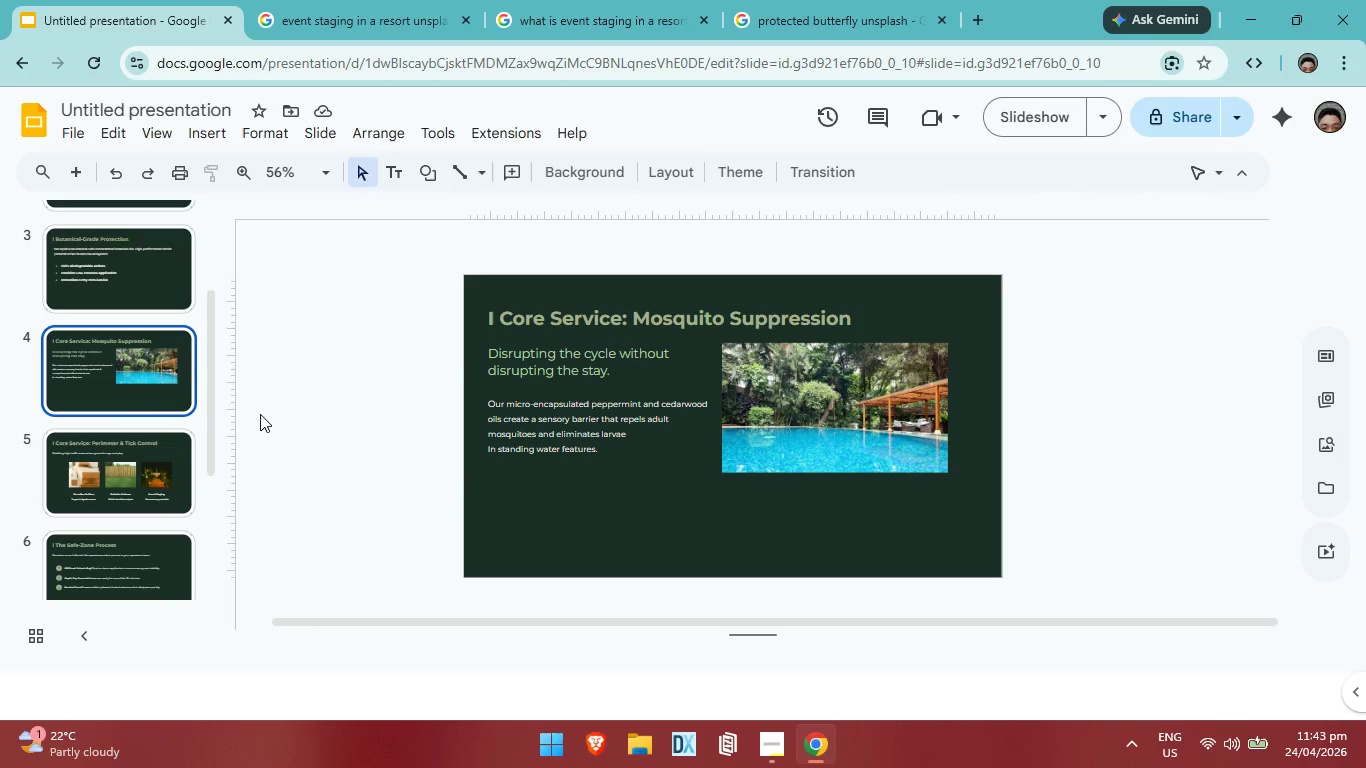 
left_click([615, 450])
 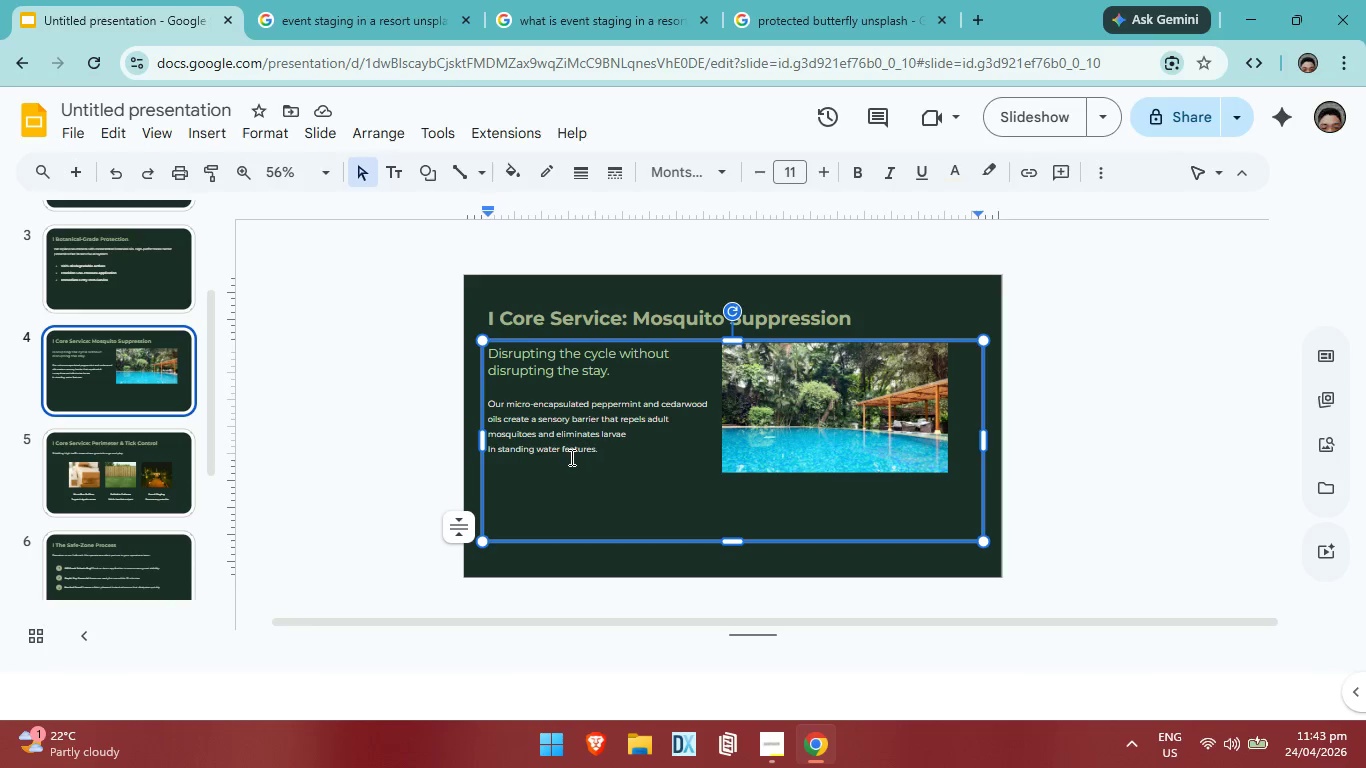 
left_click_drag(start_coordinate=[603, 452], to_coordinate=[486, 412])
 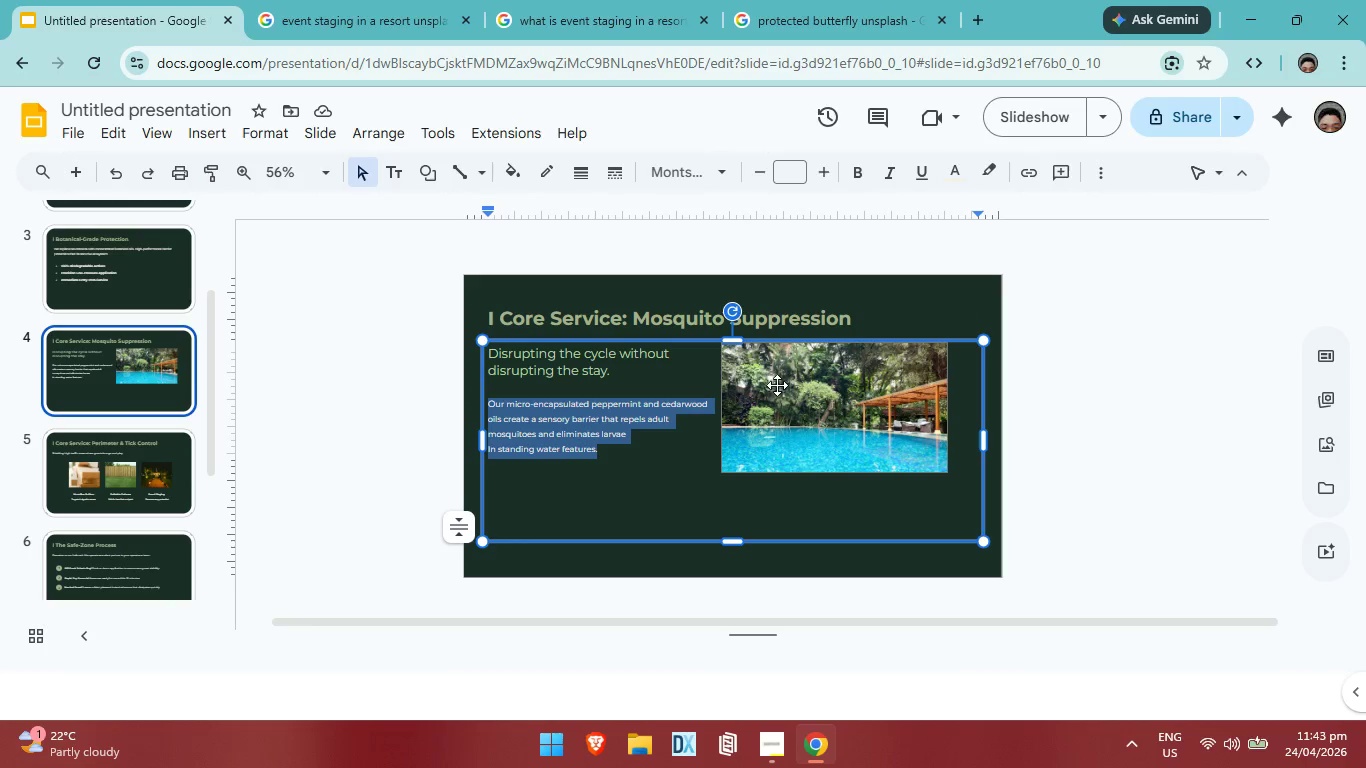 
key(Backspace)
 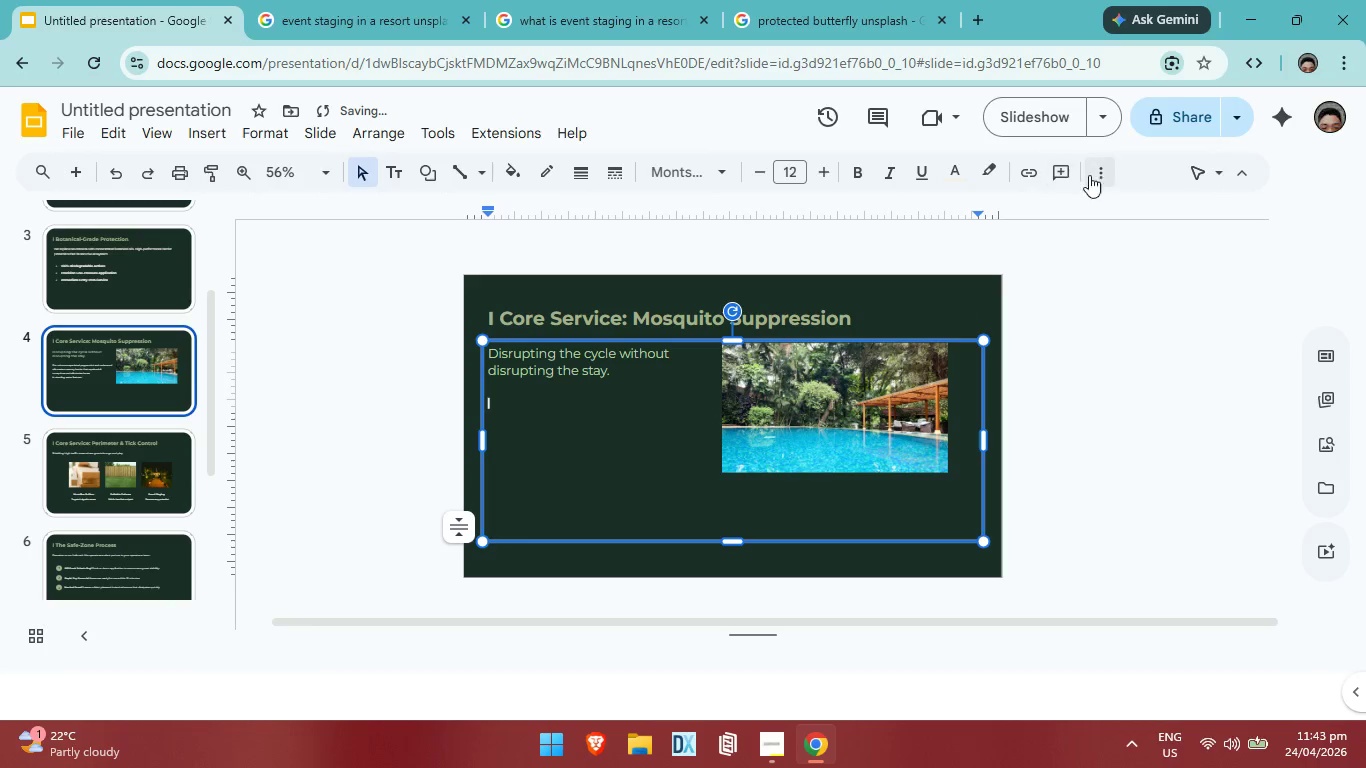 
left_click([1102, 175])
 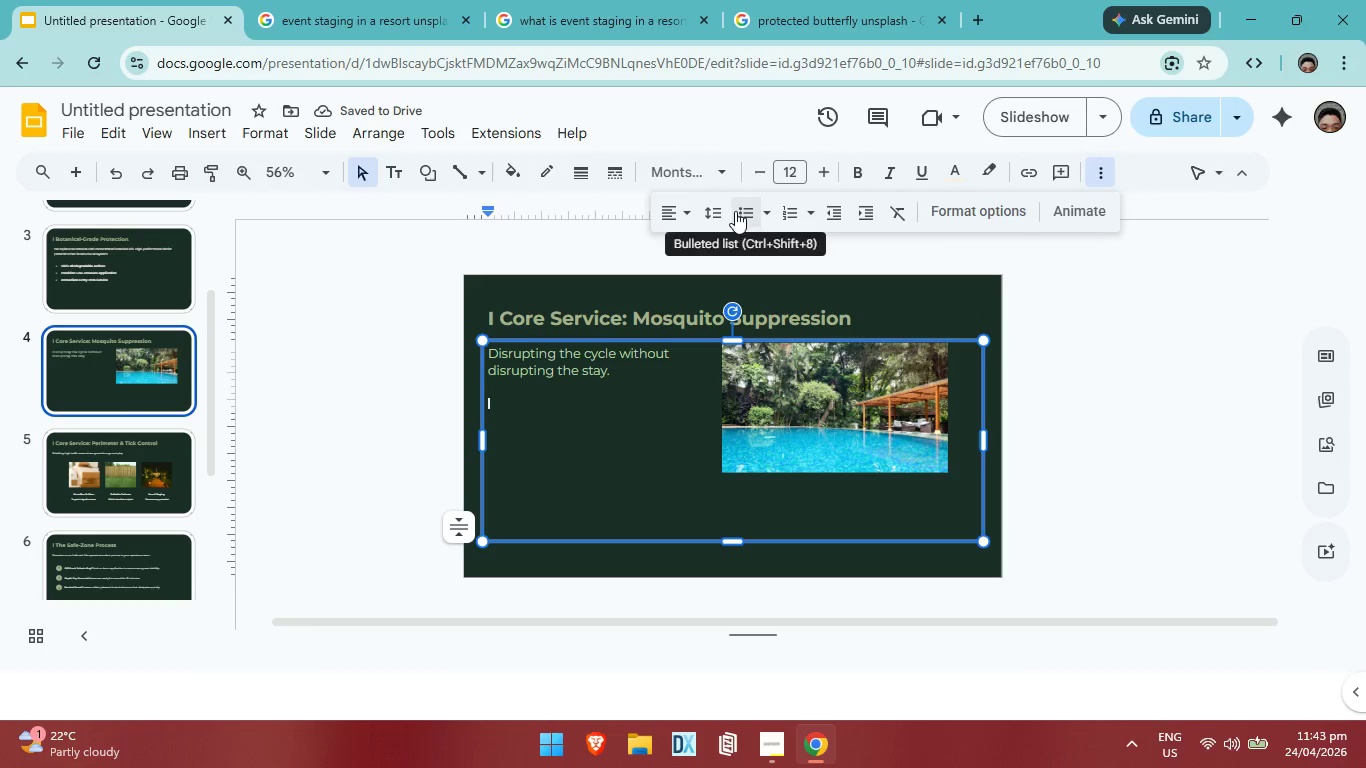 
left_click([735, 211])
 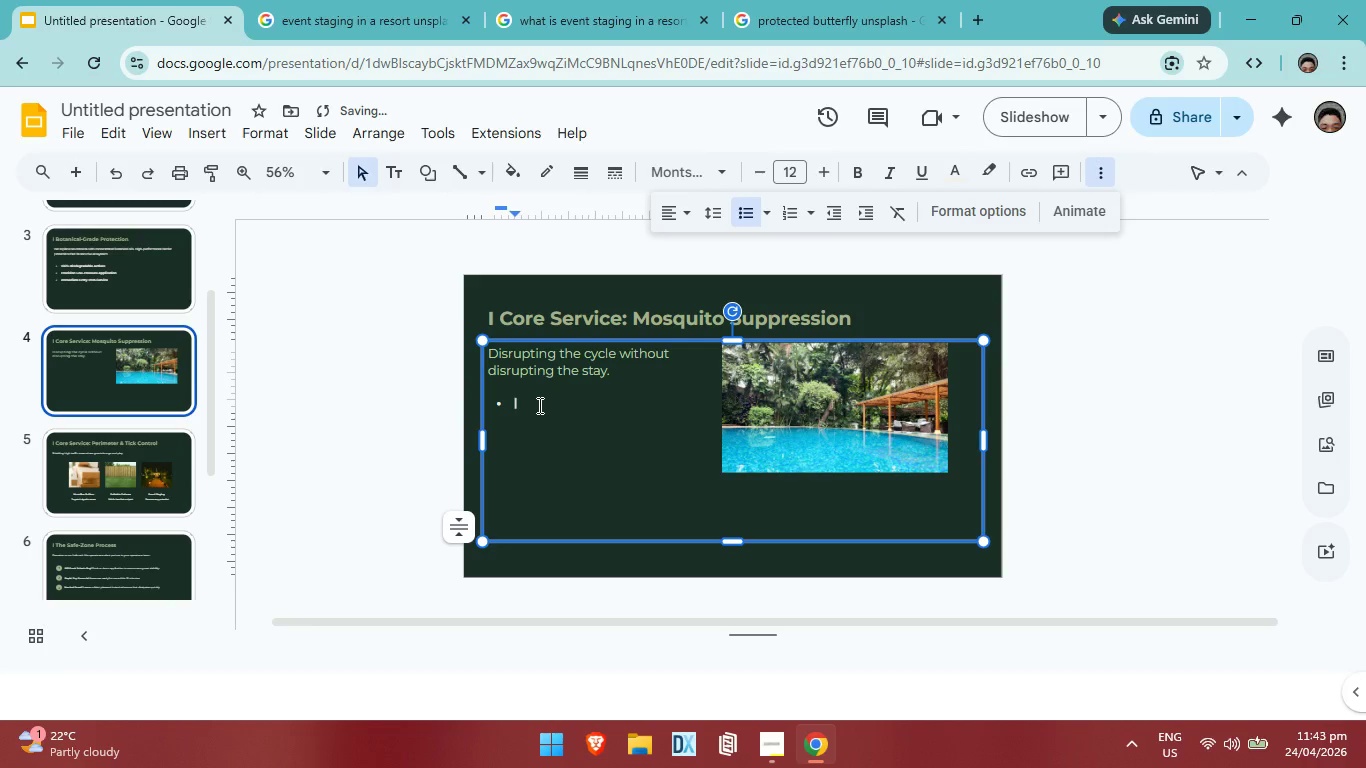 
type(MI)
key(Backspace)
type(icro-Encapsulated P)
key(Backspace)
type(pepperming and cedarwood)
key(Backspace)
key(Backspace)
key(Backspace)
key(Backspace)
key(Backspace)
key(Backspace)
key(Backspace)
key(Backspace)
key(Backspace)
type(\)
 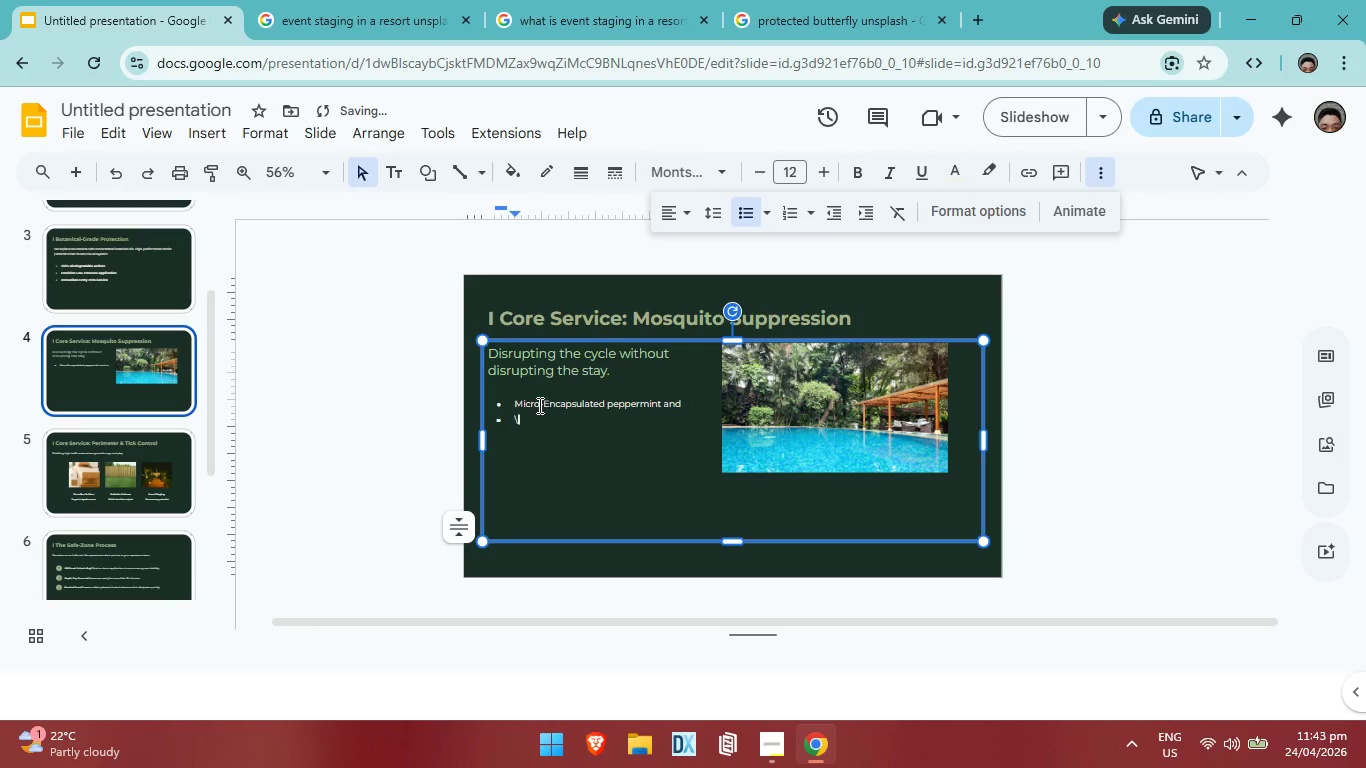 
key(Enter)
 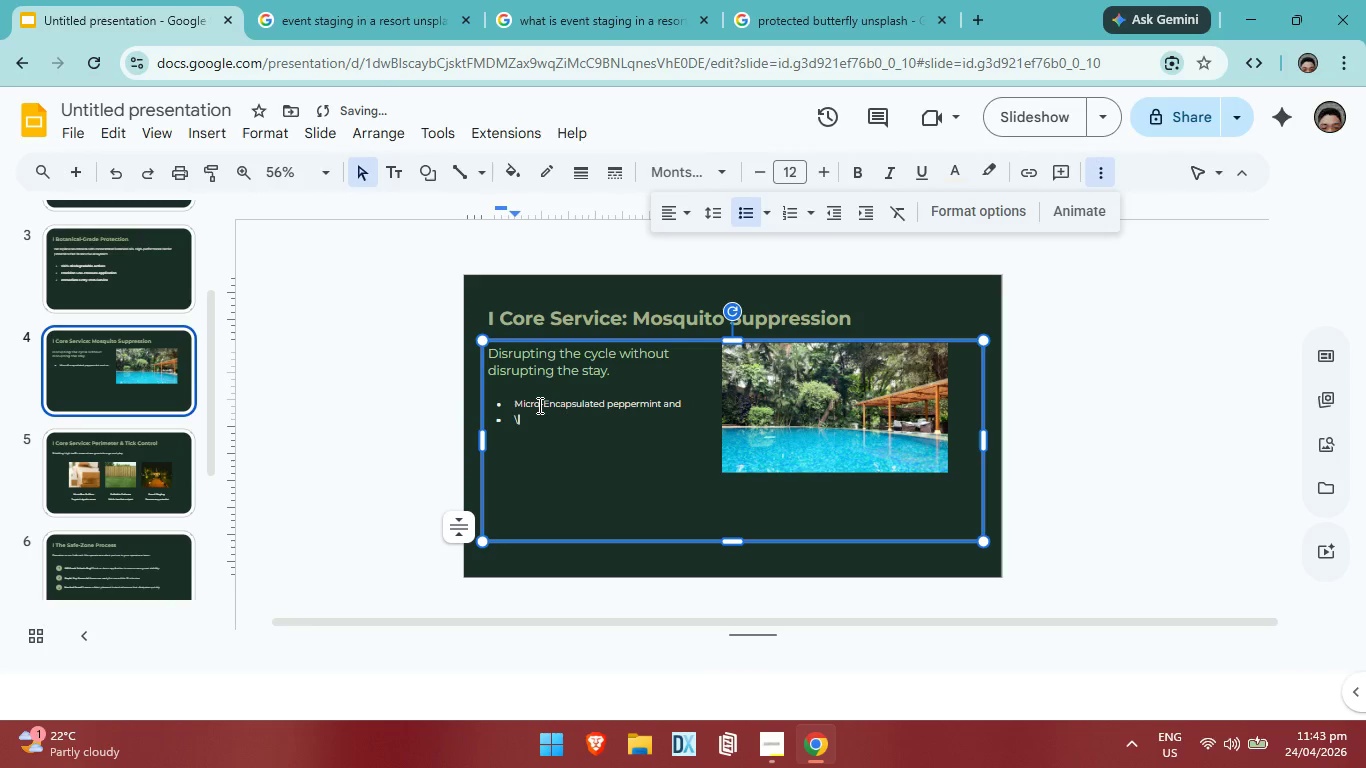 
key(Backspace)
key(Backspace)
type(cedae)
key(Backspace)
type(rwood oils create )
 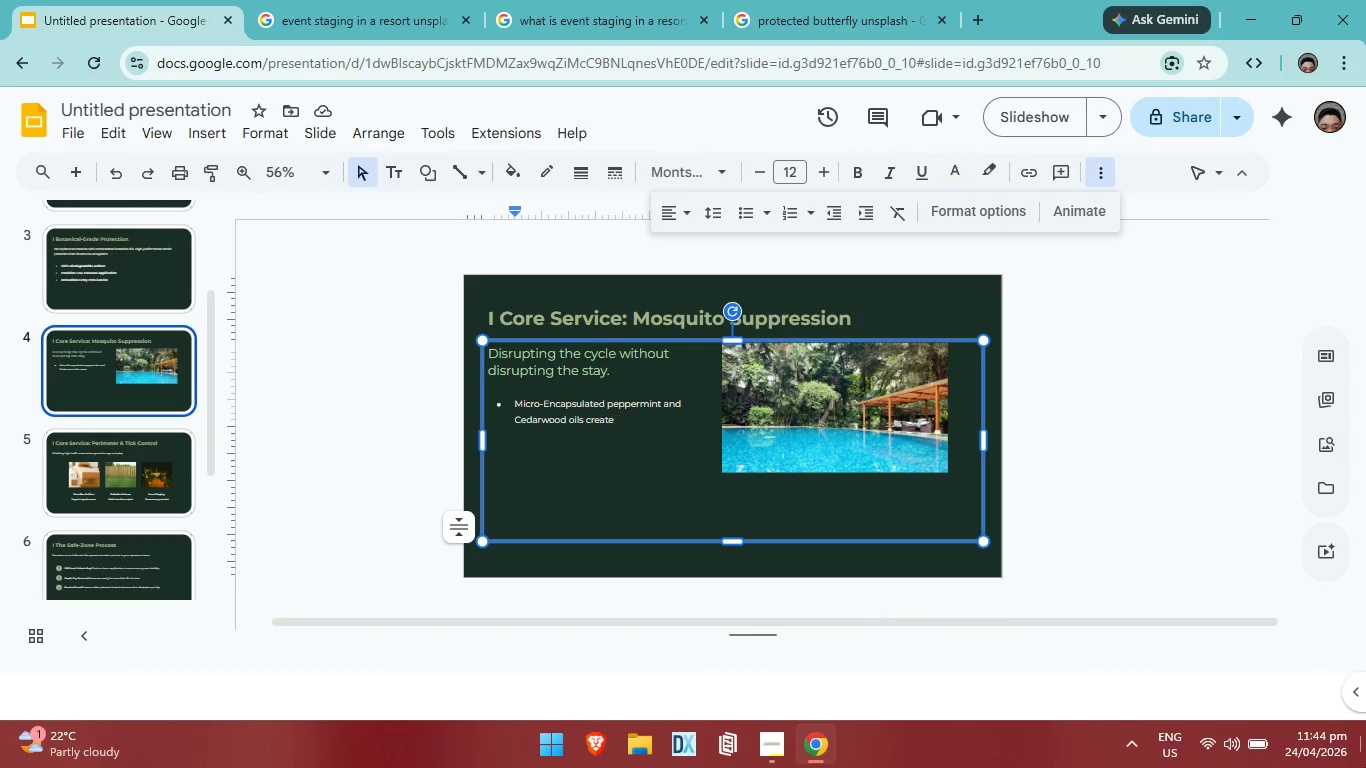 
wait(34.33)
 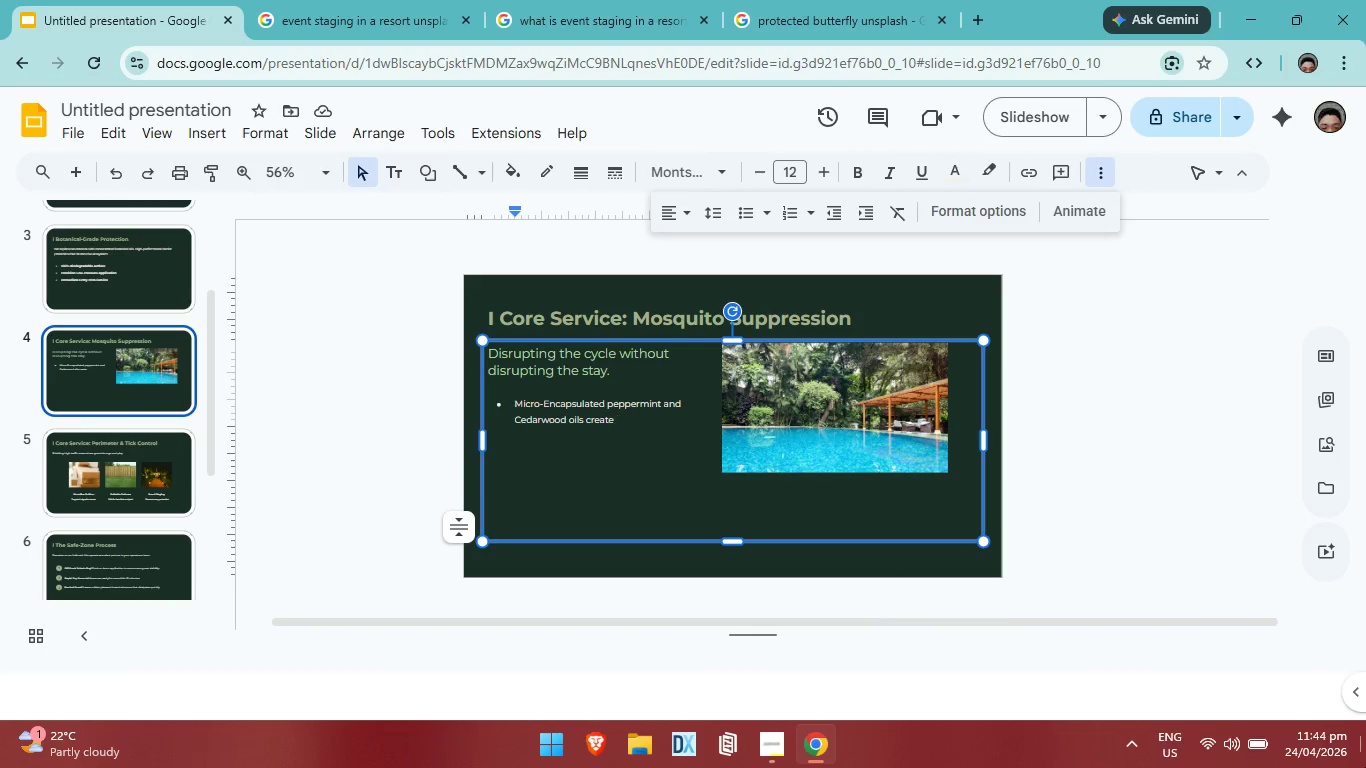 
left_click([605, 451])
 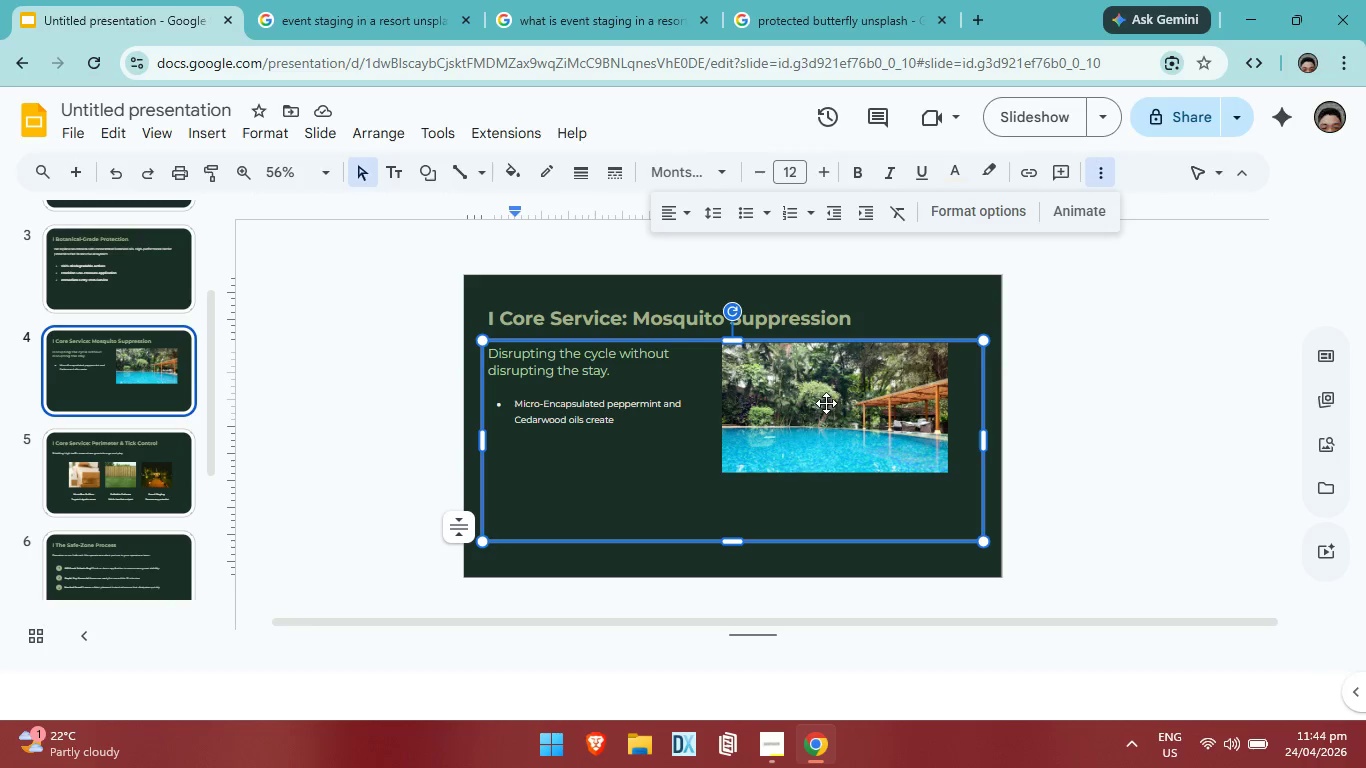 
left_click([826, 402])
 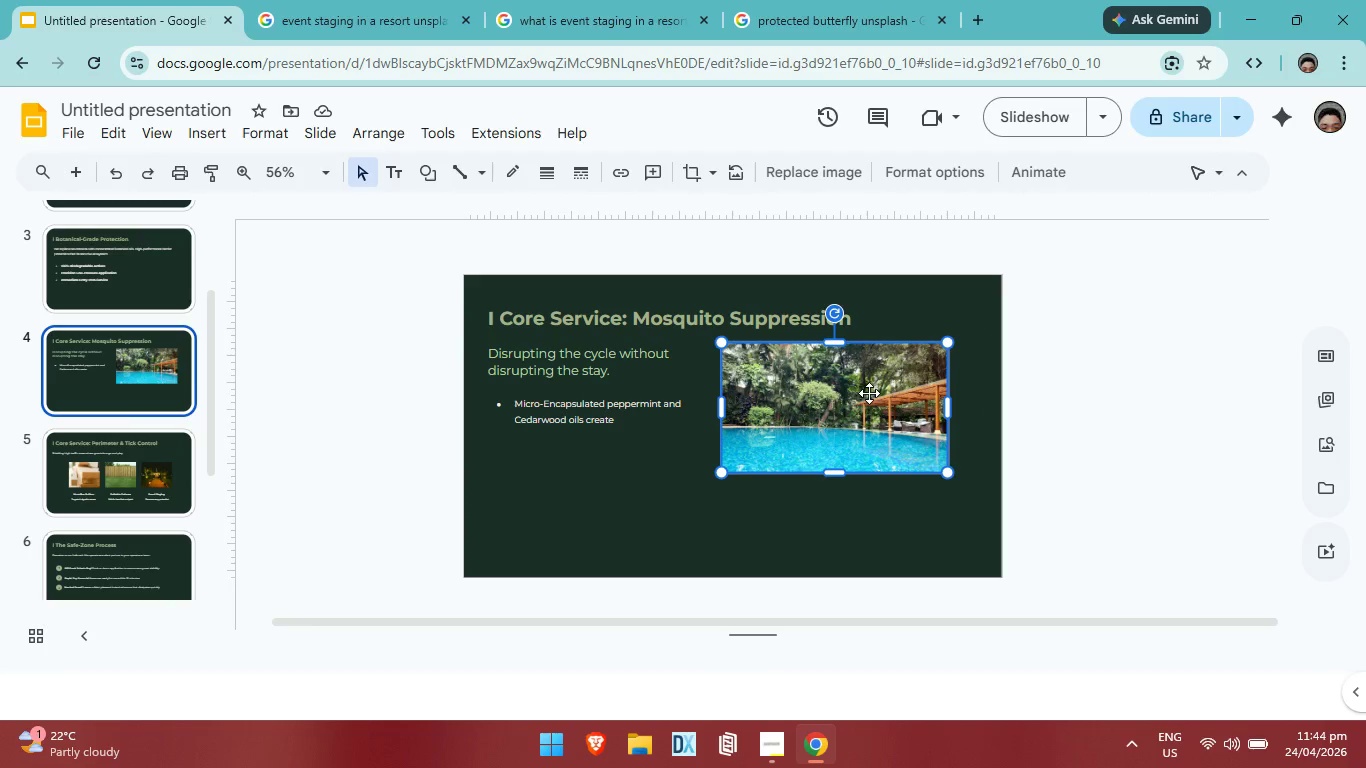 
left_click_drag(start_coordinate=[869, 393], to_coordinate=[892, 409])
 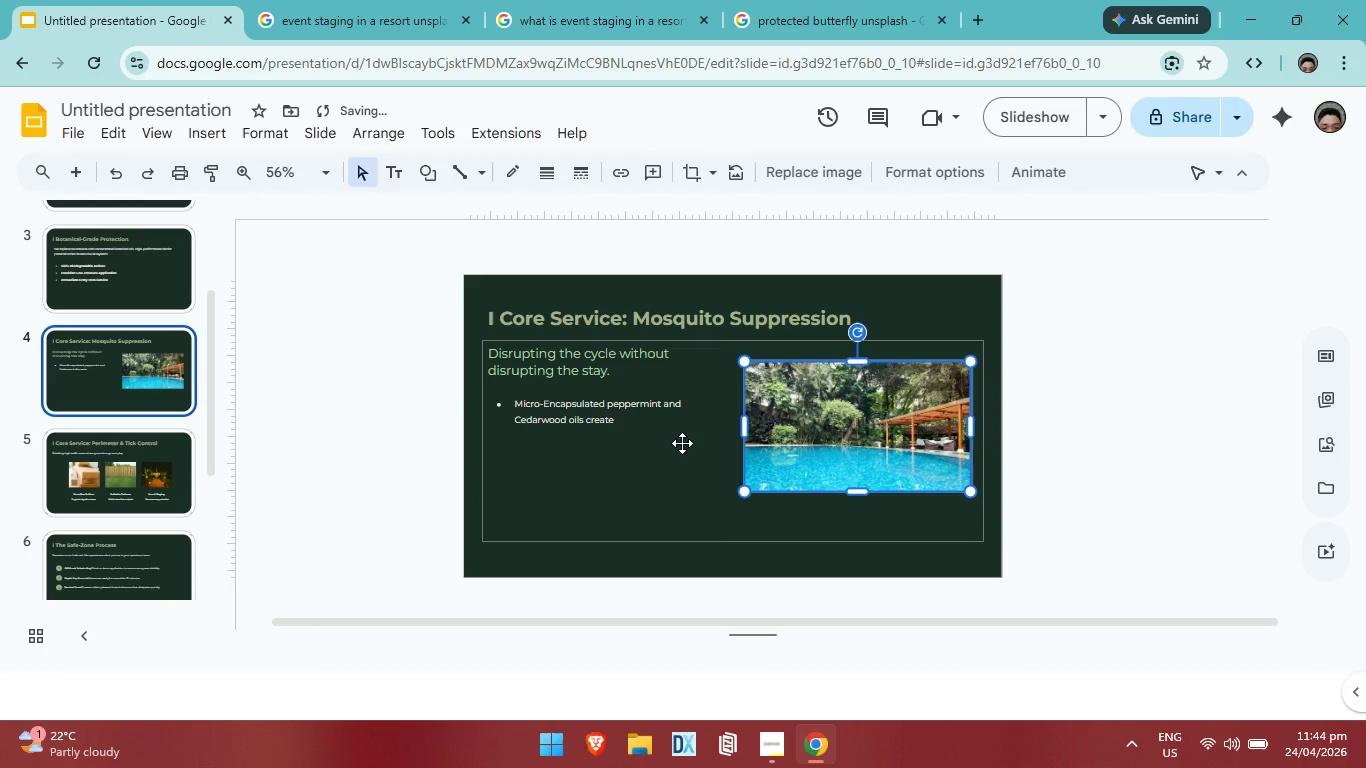 
left_click([682, 443])
 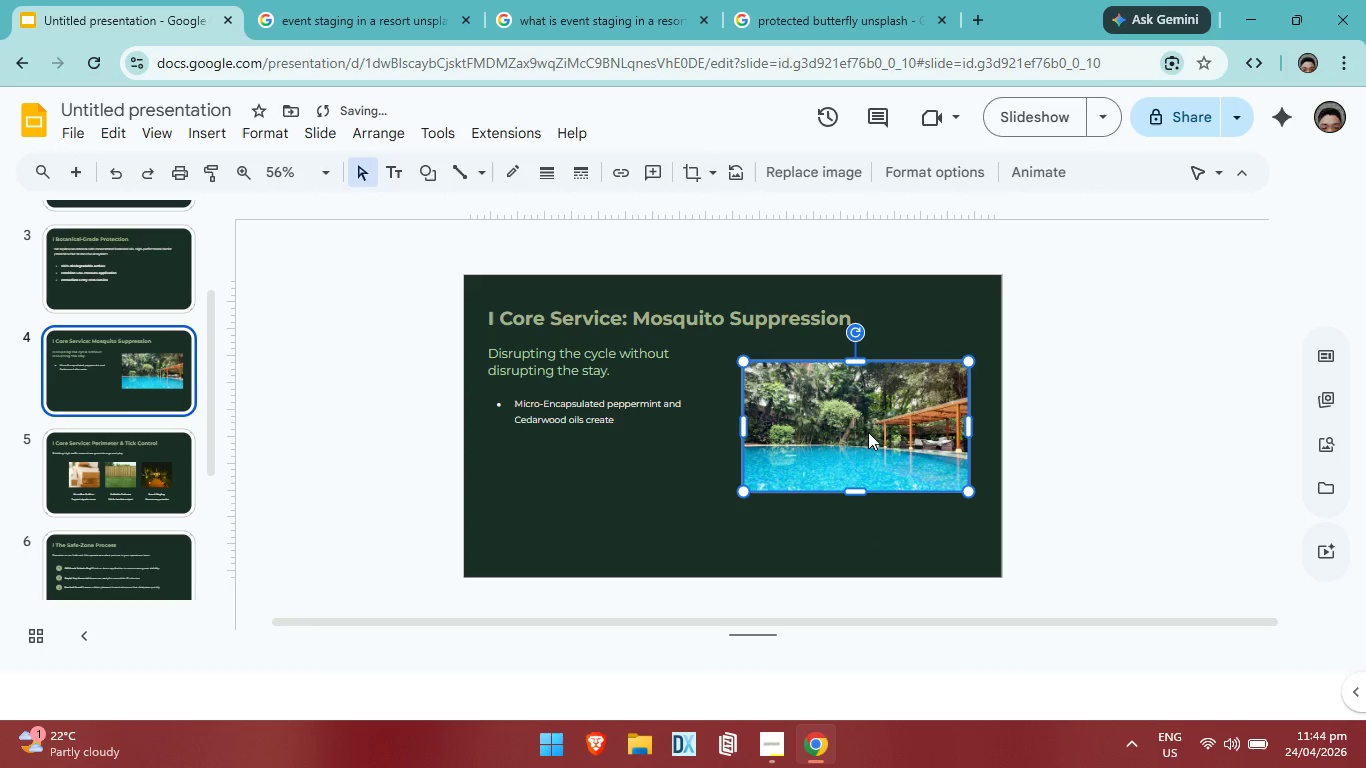 
wait(5.28)
 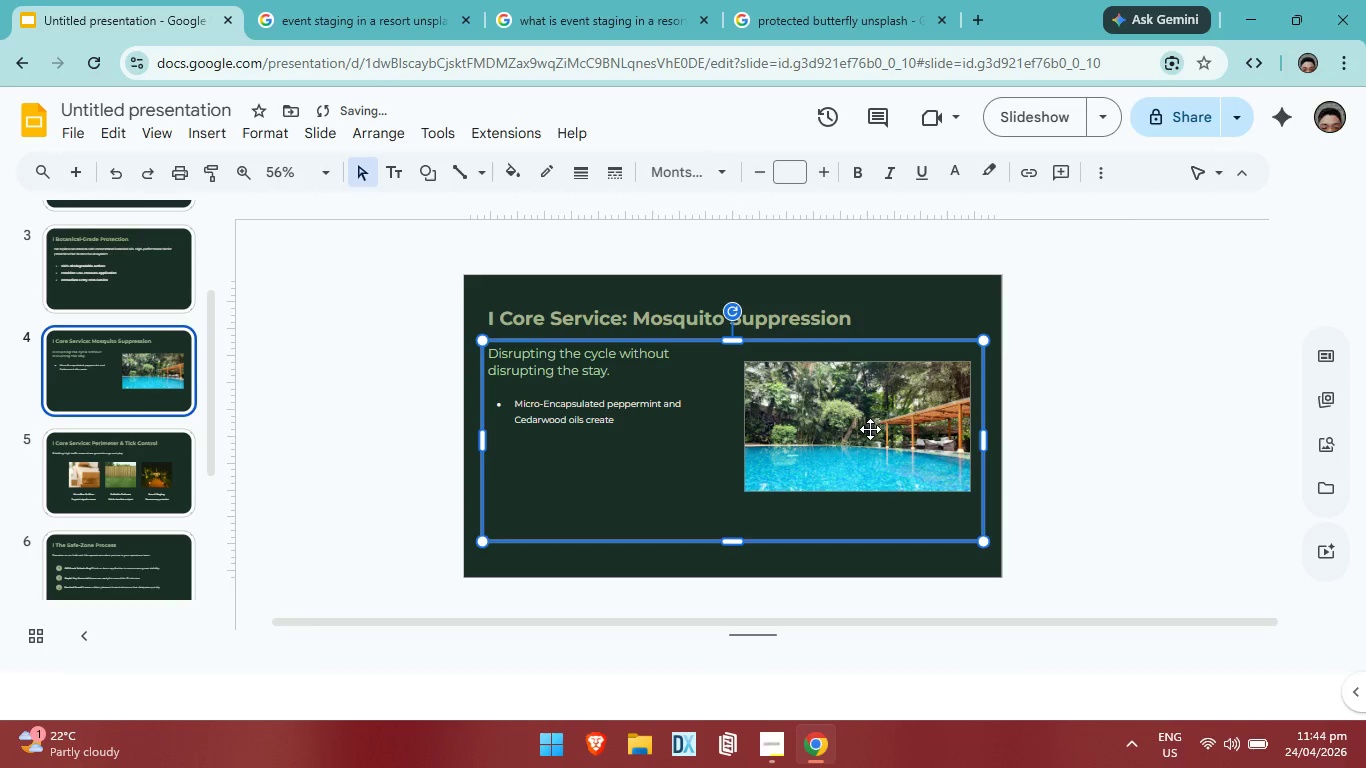 
left_click([622, 425])
 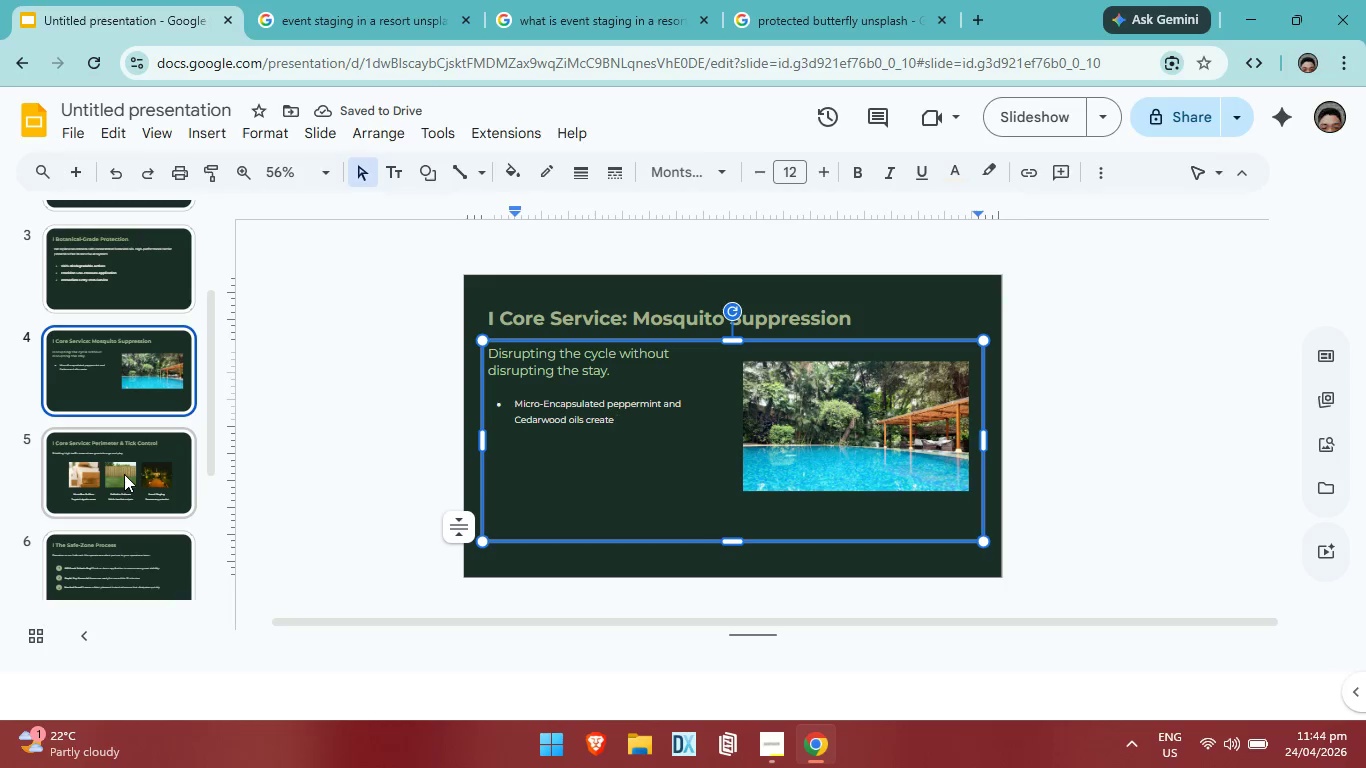 
left_click([124, 474])
 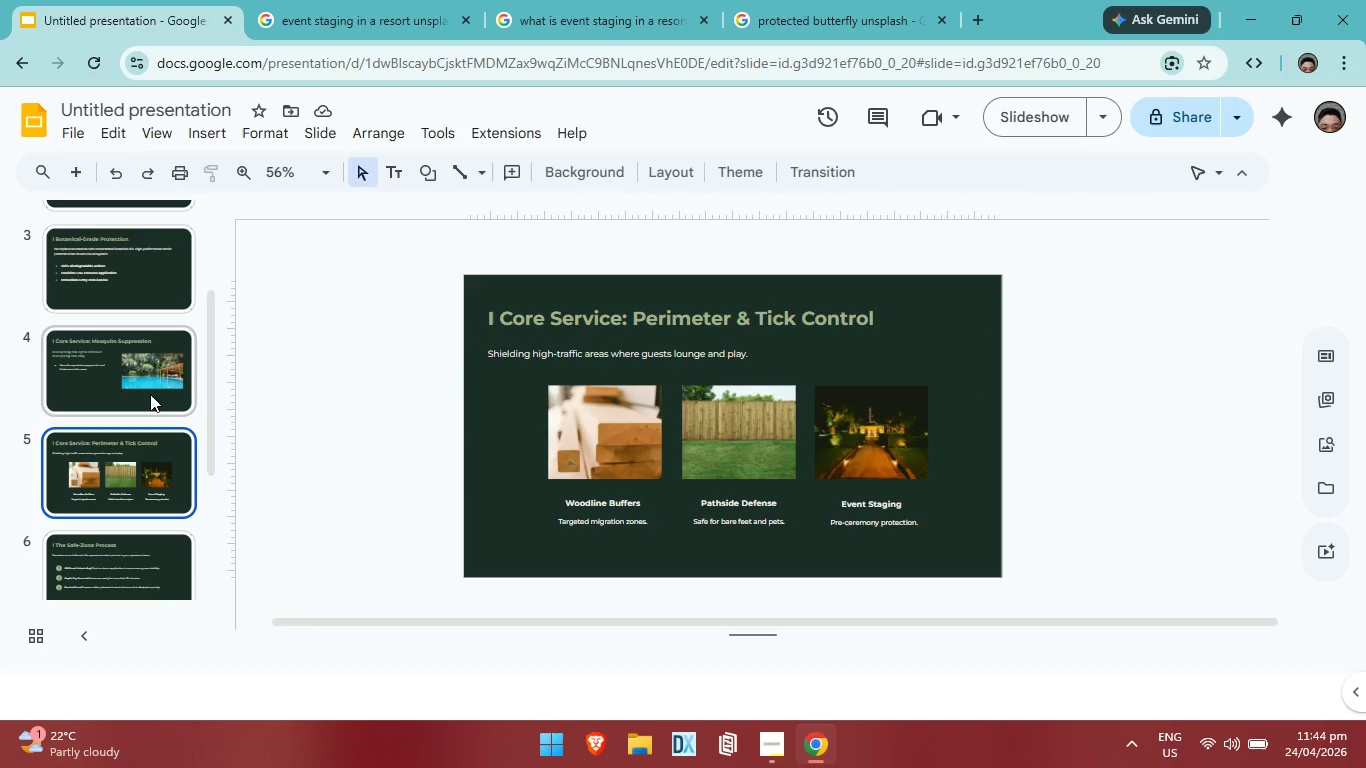 
scroll: coordinate [153, 397], scroll_direction: down, amount: 2.0
 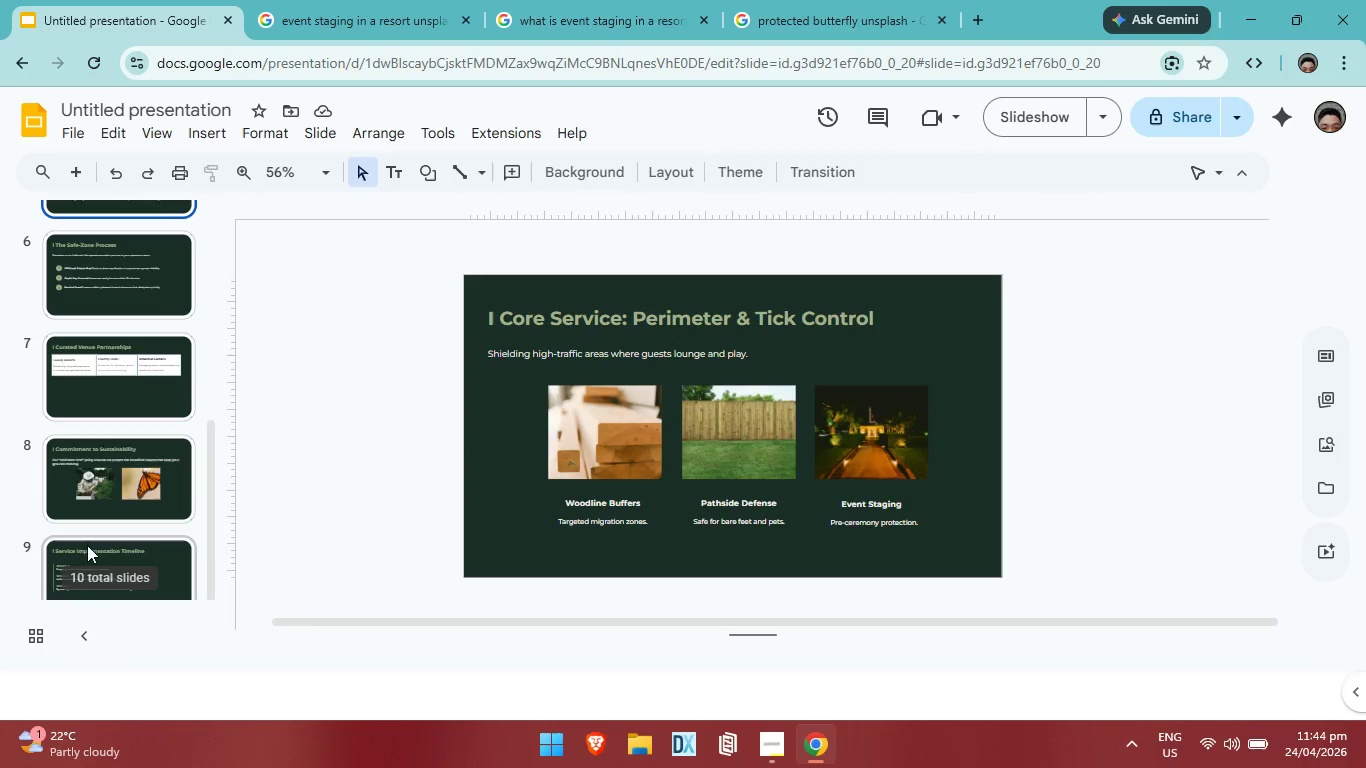 
left_click([143, 483])
 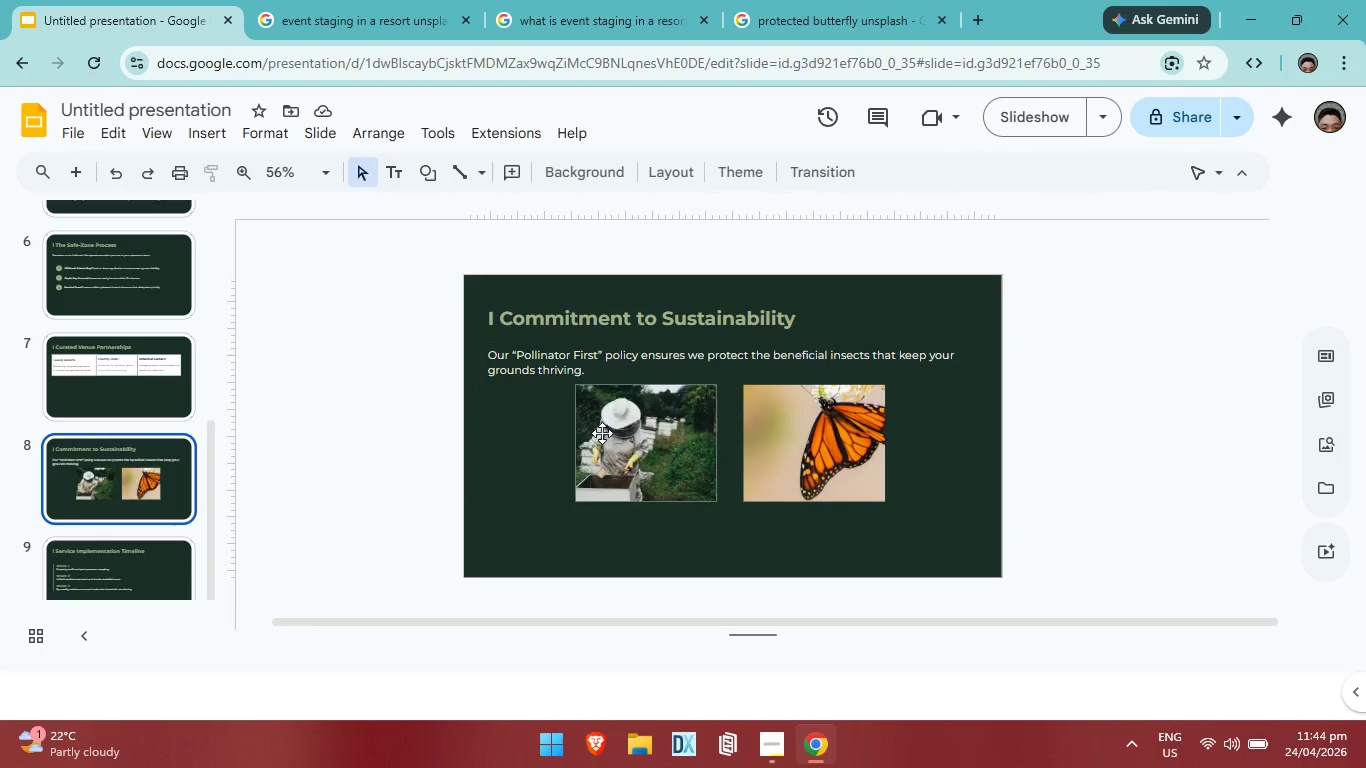 
left_click_drag(start_coordinate=[629, 436], to_coordinate=[611, 448])
 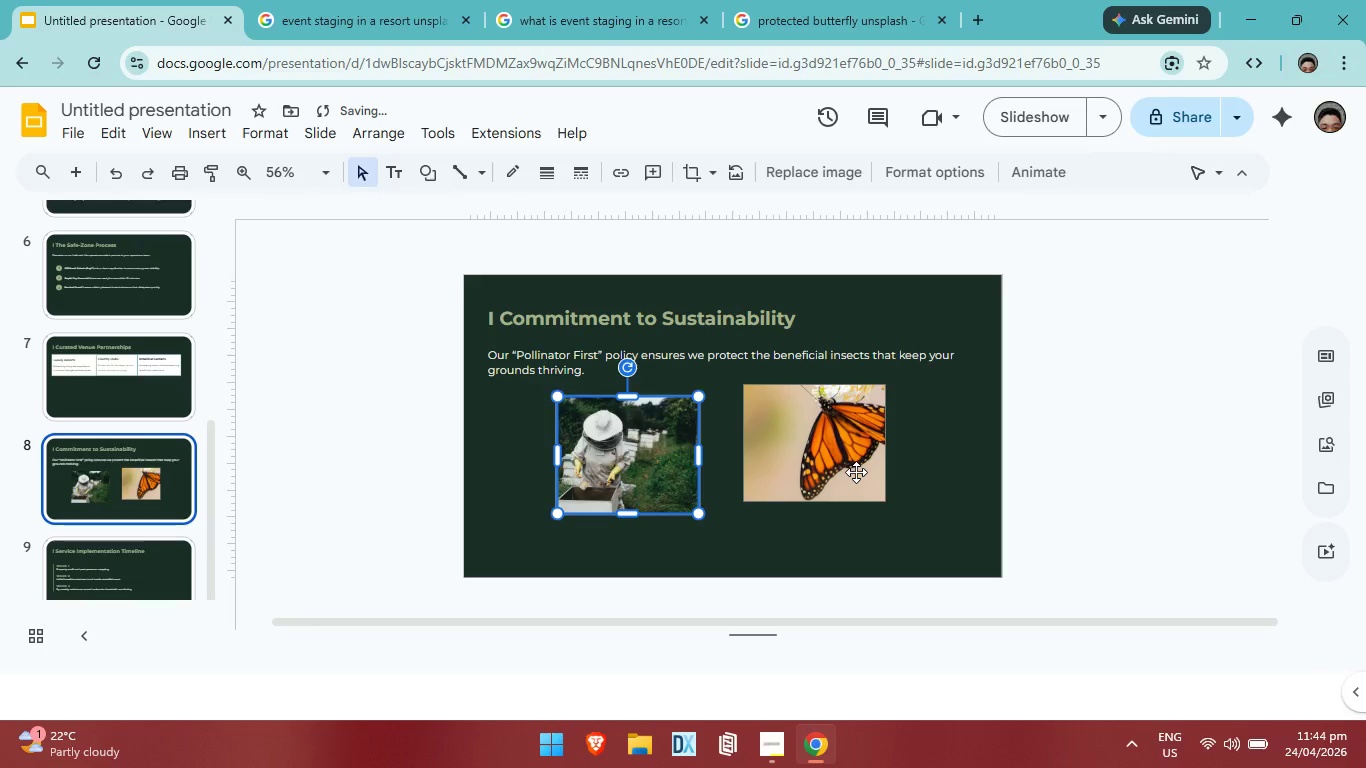 
left_click_drag(start_coordinate=[856, 472], to_coordinate=[916, 480])
 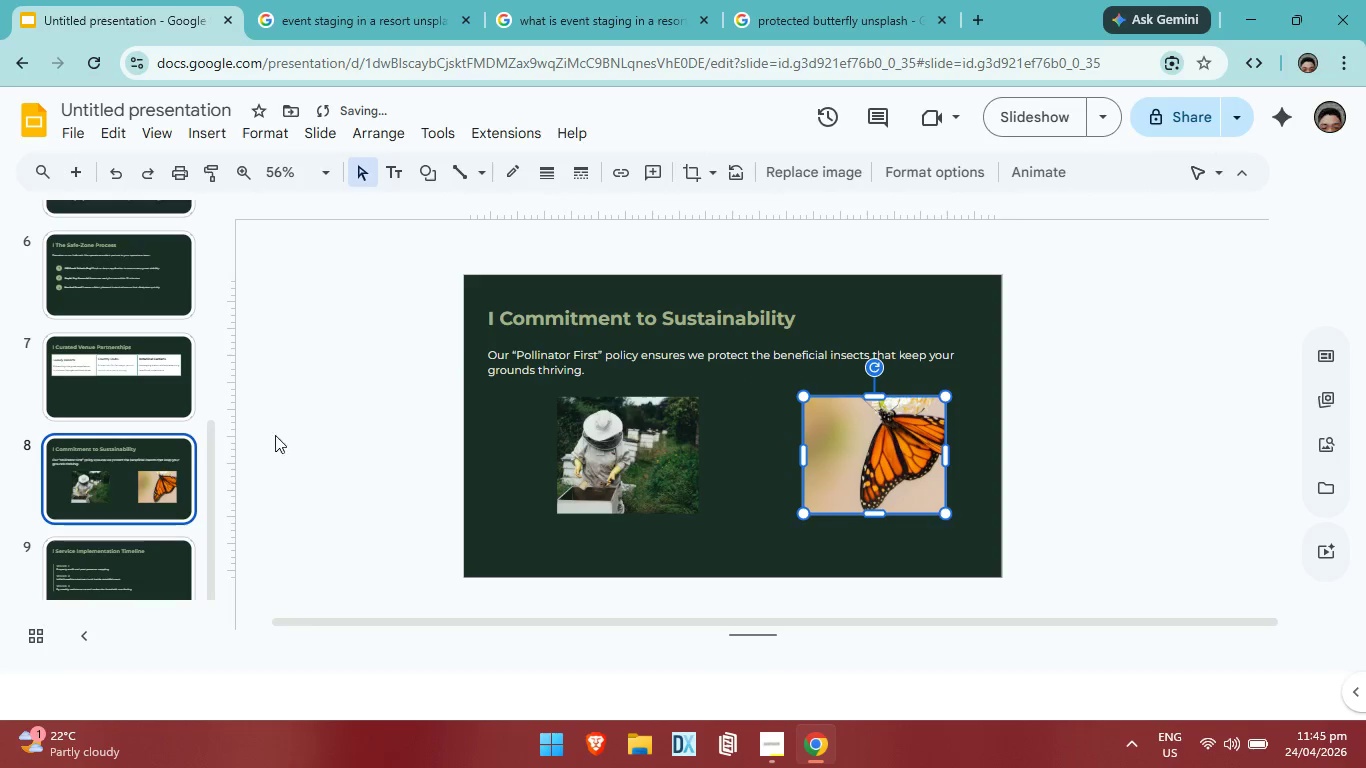 
left_click([309, 436])
 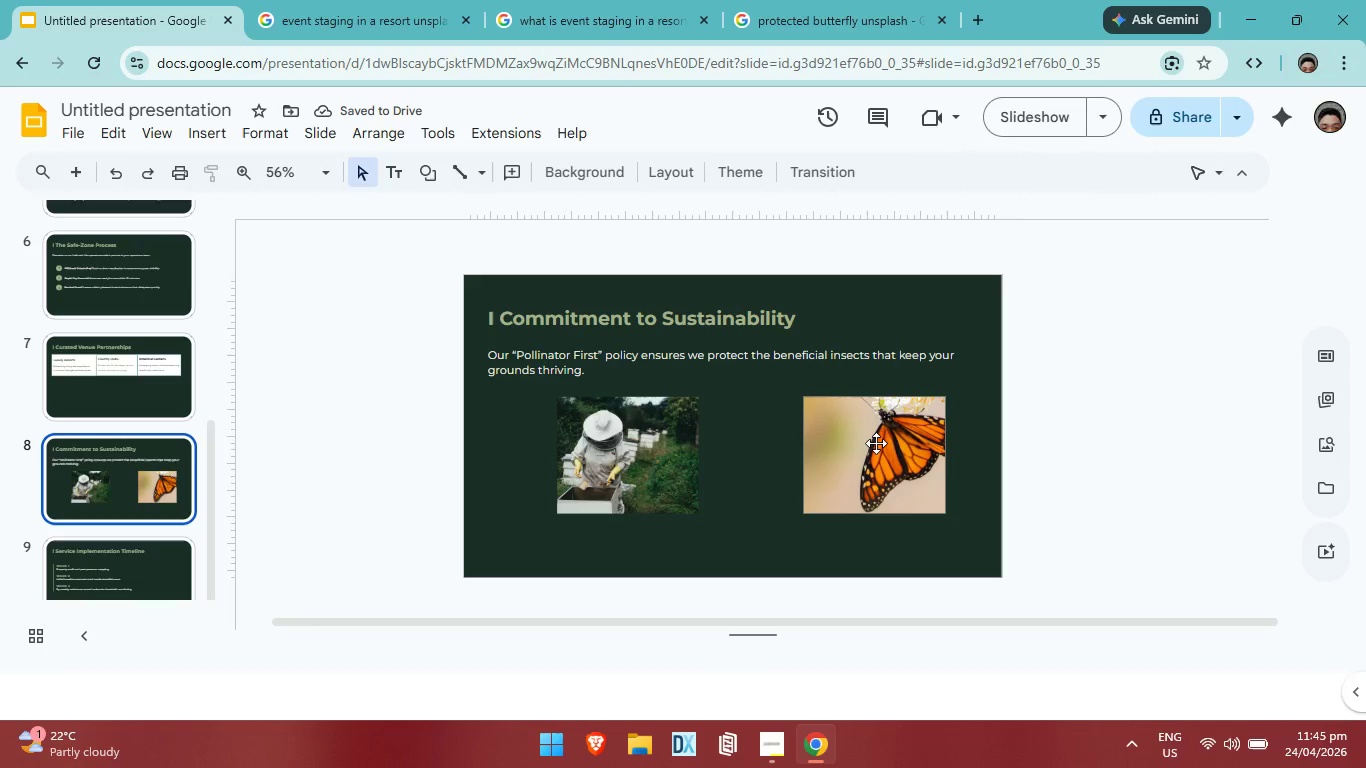 
left_click_drag(start_coordinate=[873, 443], to_coordinate=[861, 445])
 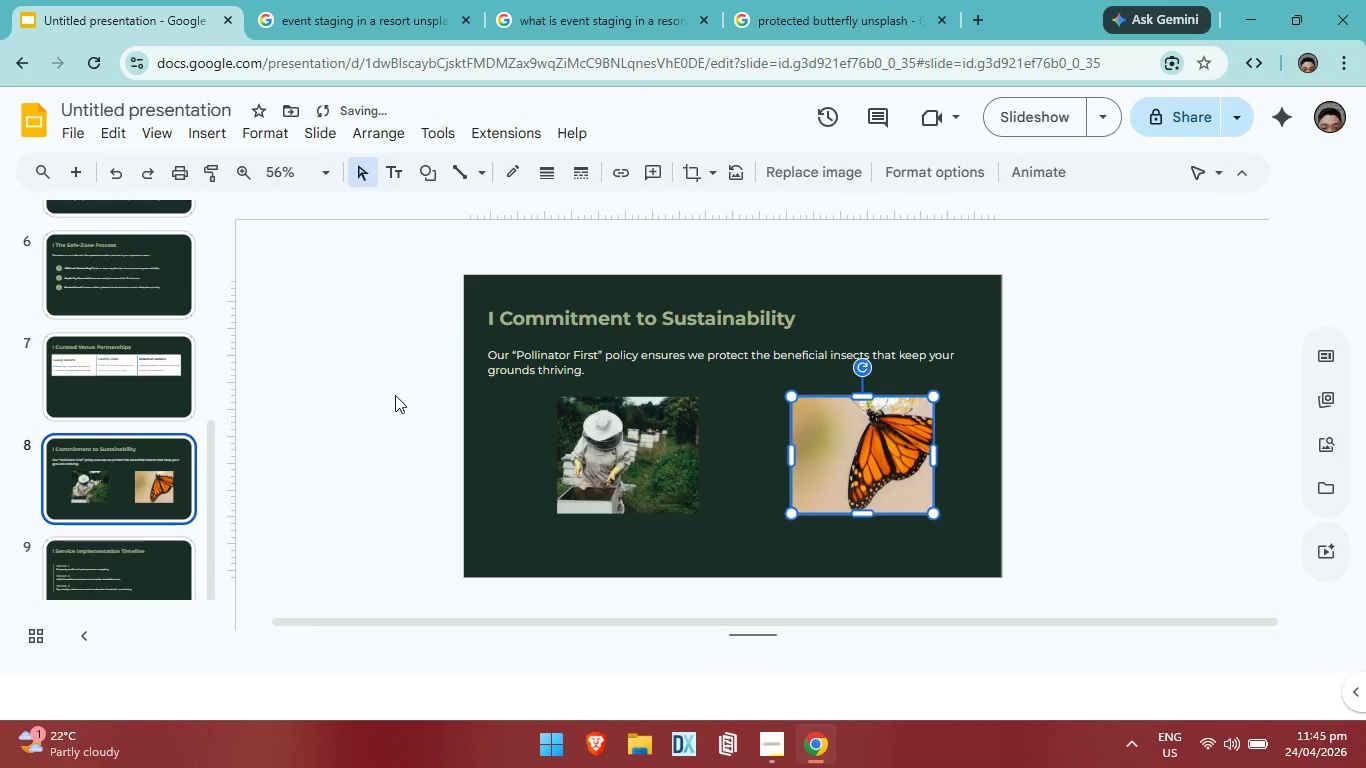 
left_click([395, 395])
 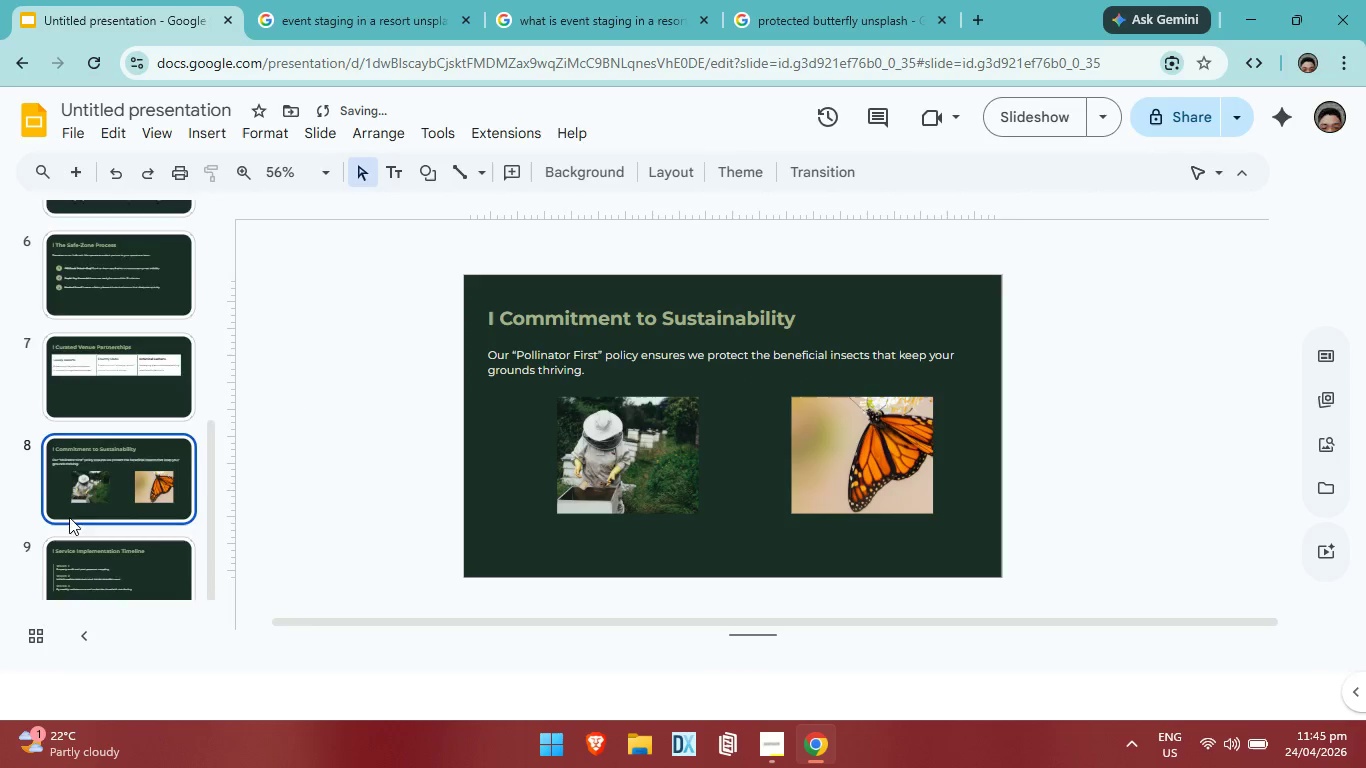 
scroll: coordinate [71, 511], scroll_direction: down, amount: 2.0
 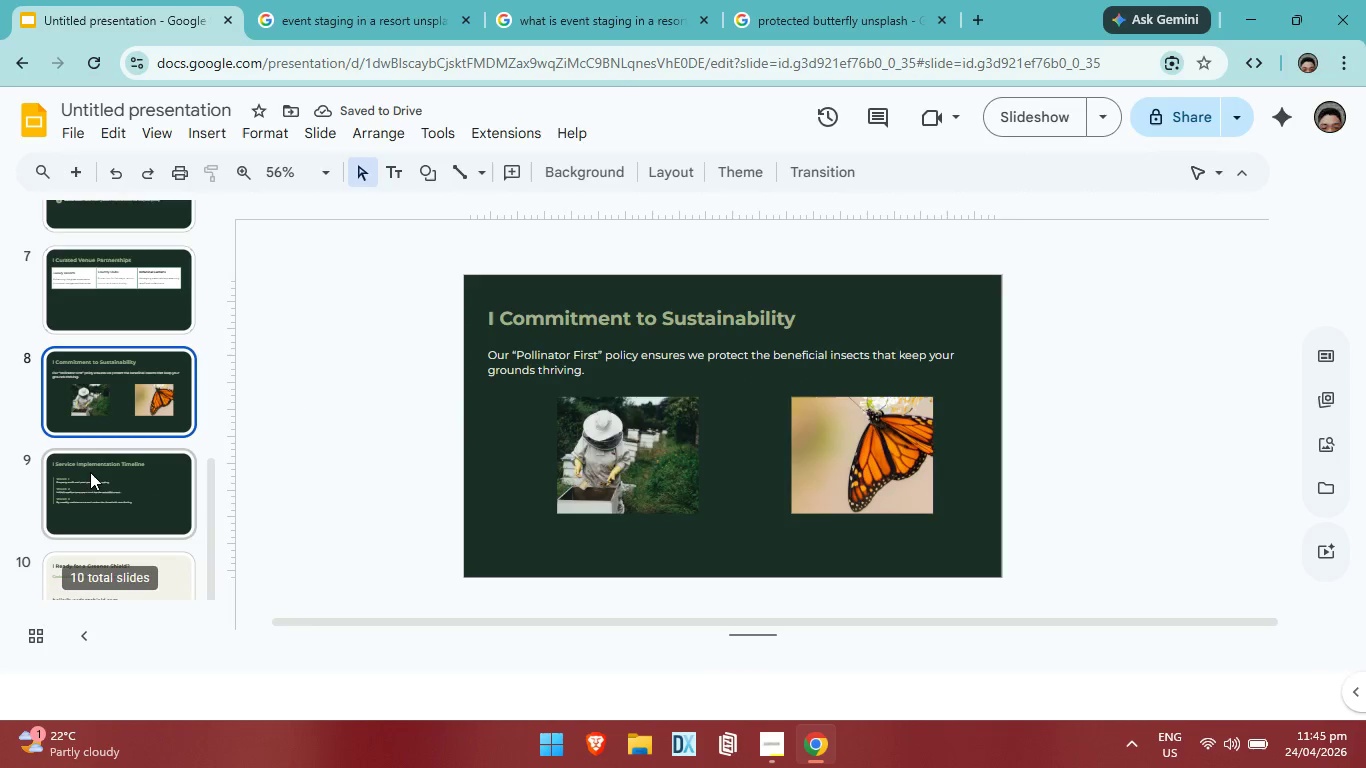 
left_click([90, 472])
 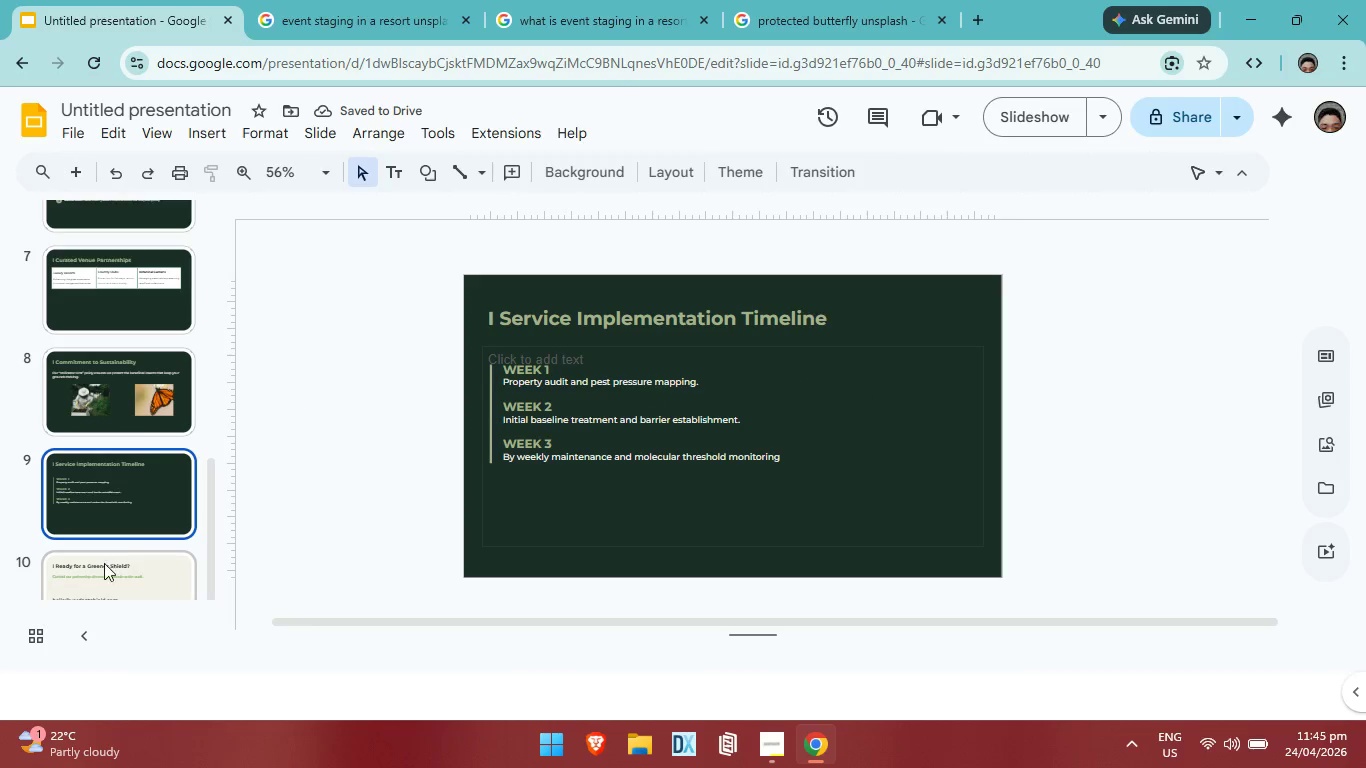 
left_click([105, 565])
 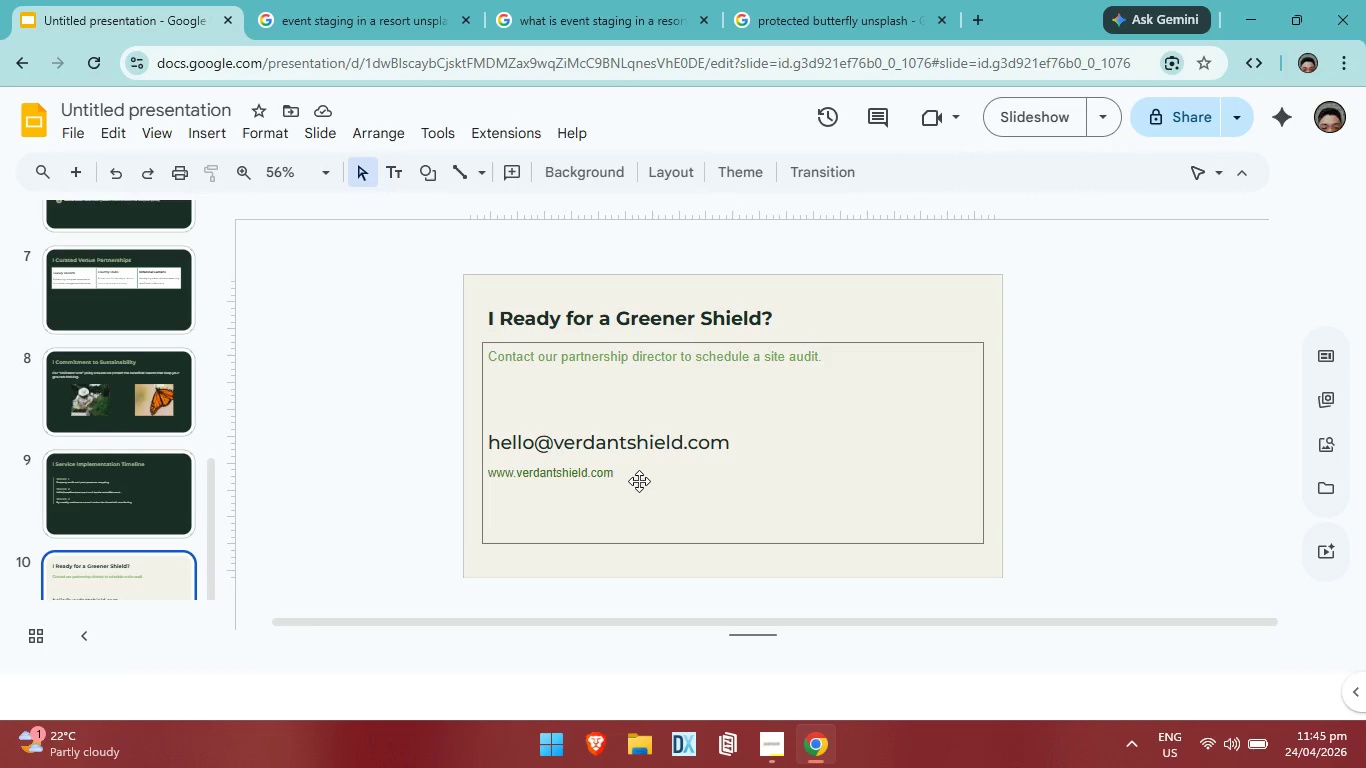 
wait(21.86)
 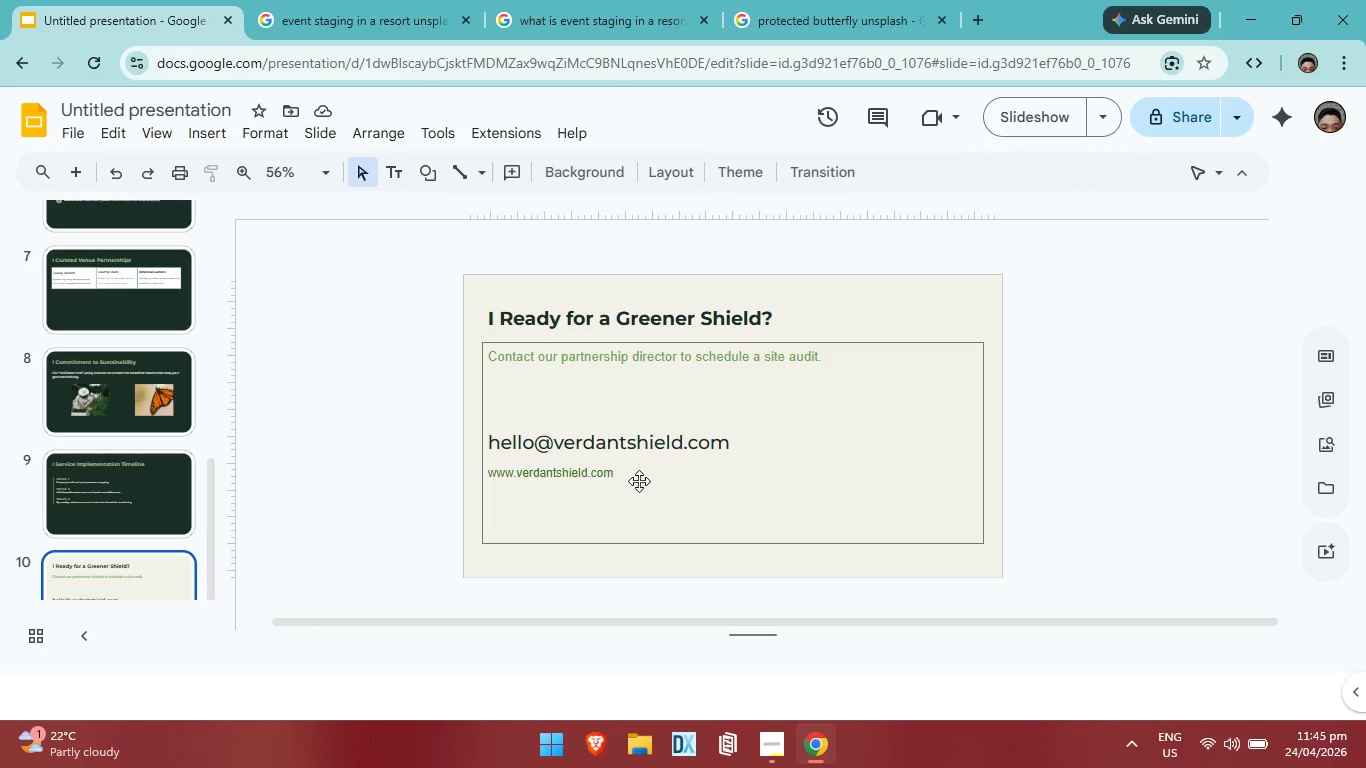 
left_click([132, 380])
 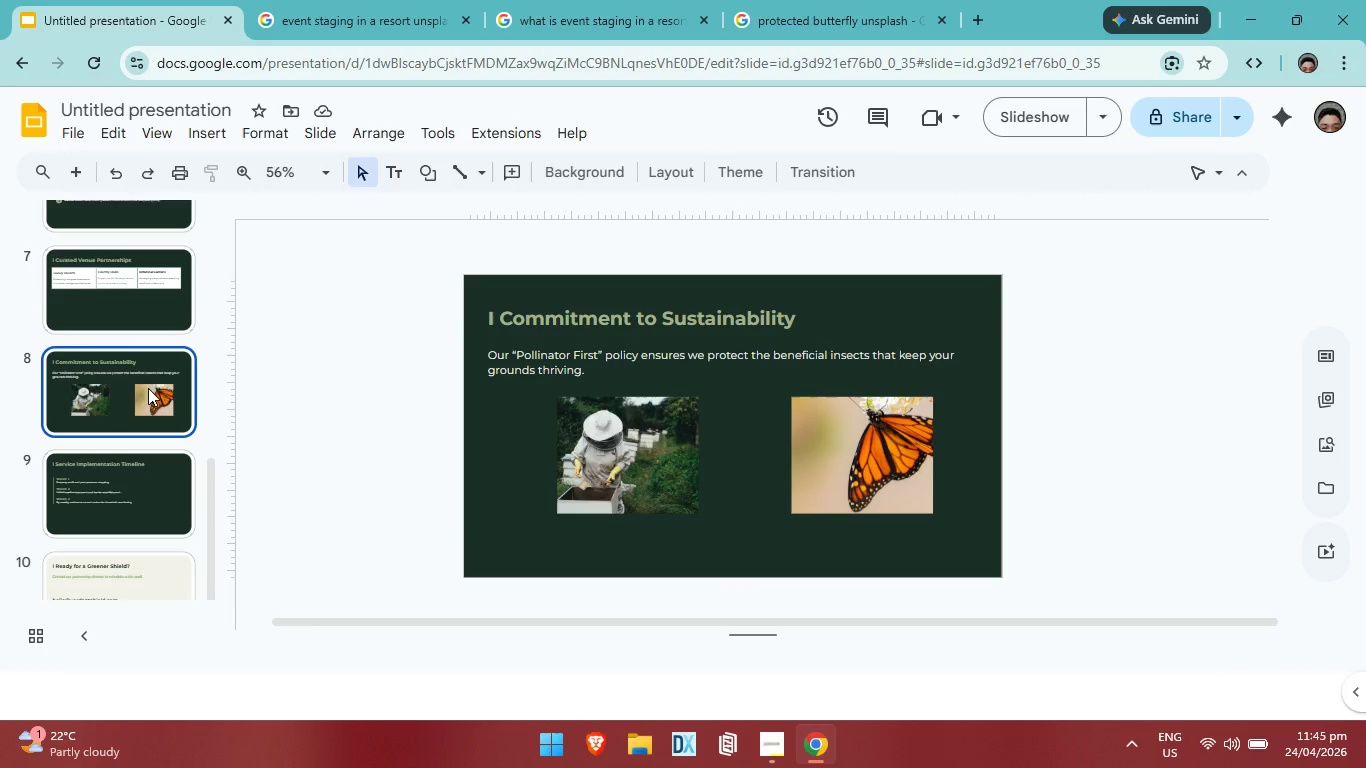 
scroll: coordinate [148, 388], scroll_direction: up, amount: 1.0
 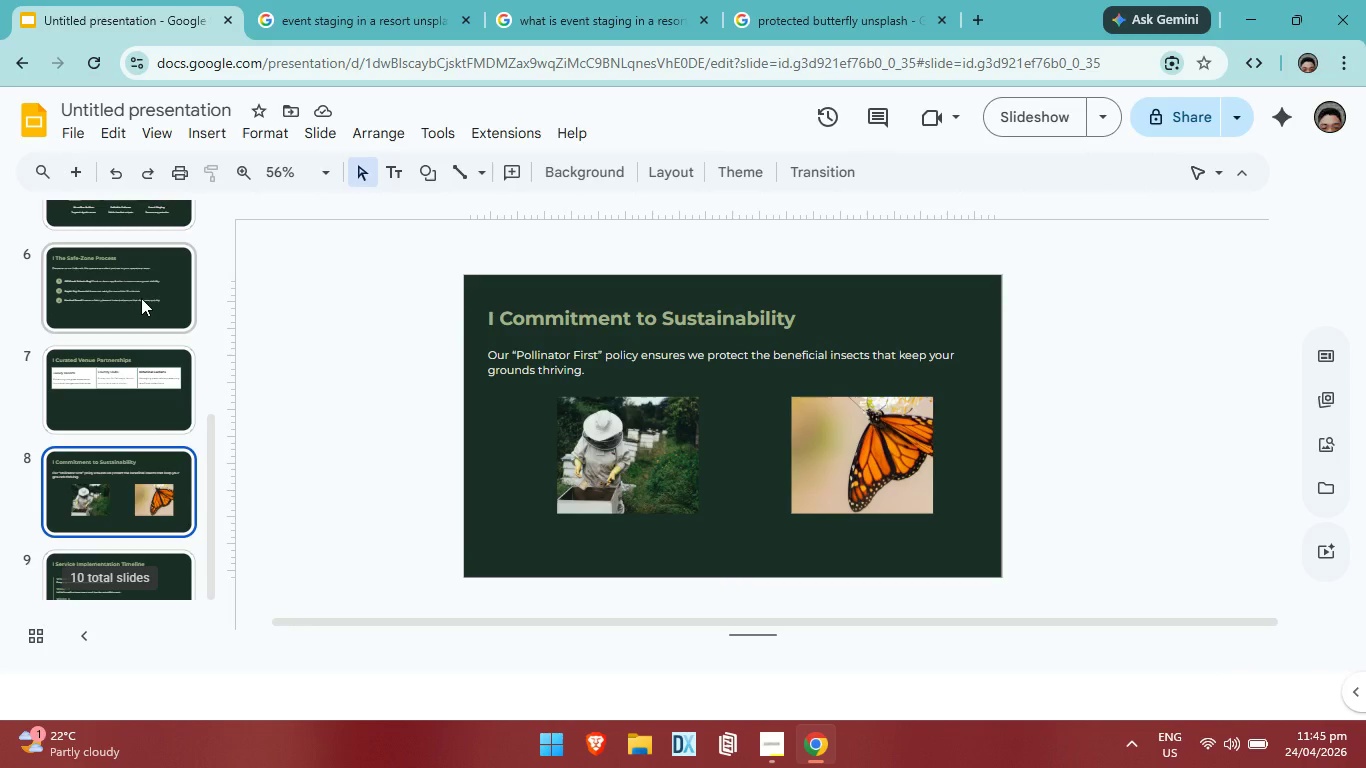 
left_click([142, 296])
 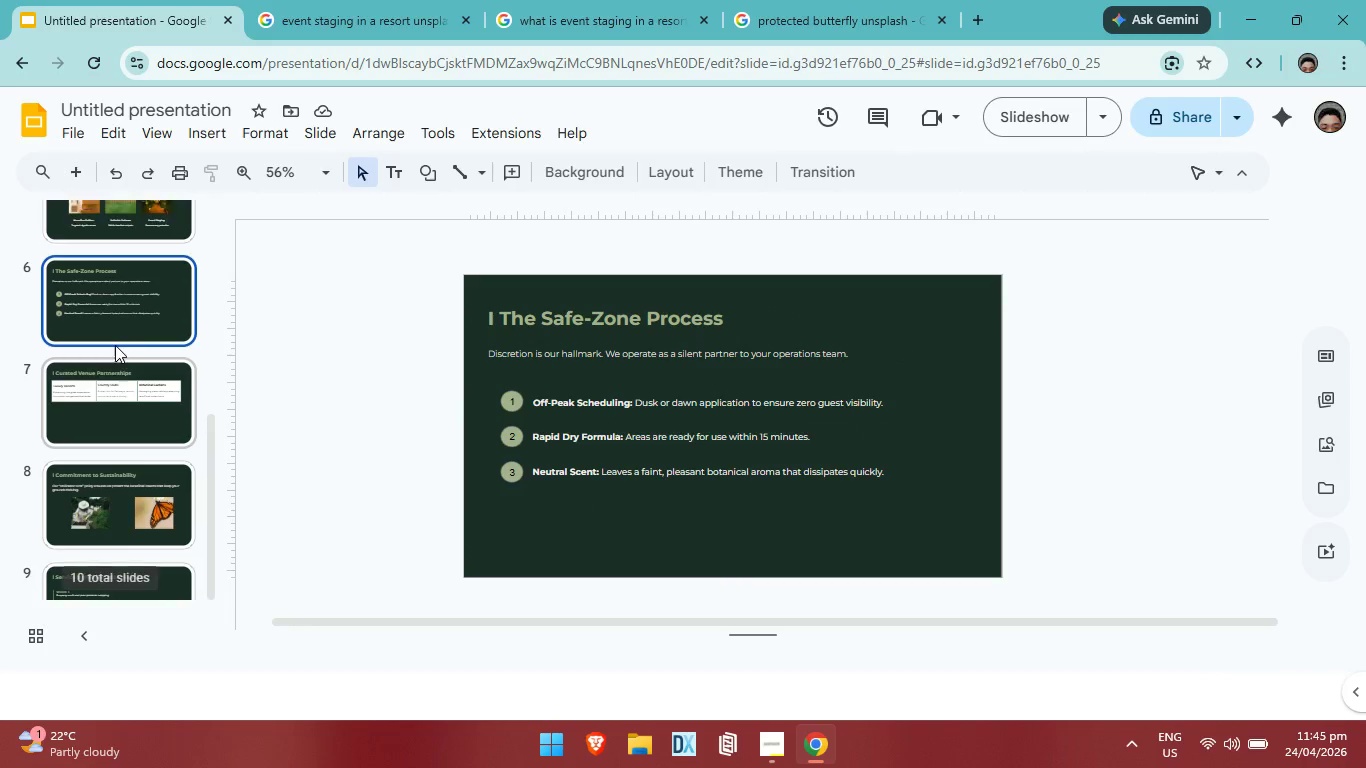 
scroll: coordinate [115, 345], scroll_direction: up, amount: 2.0
 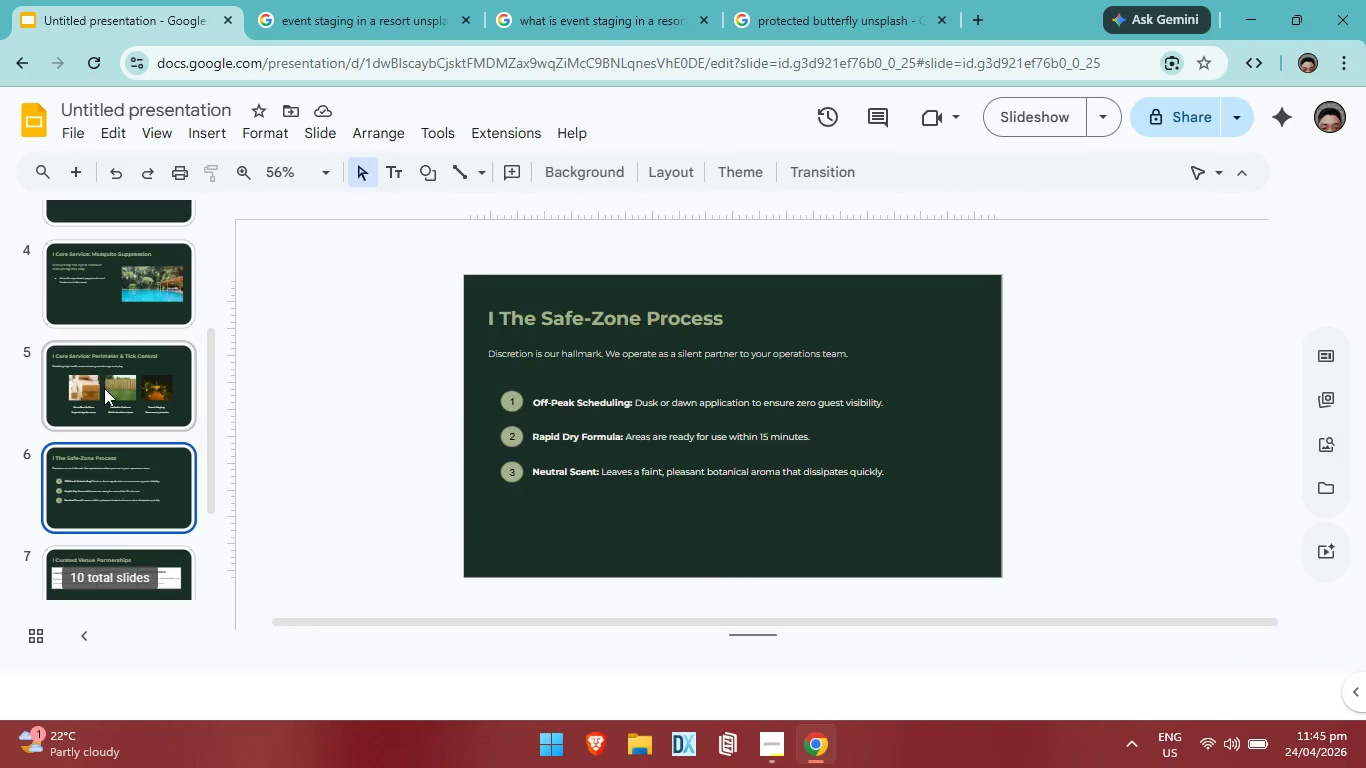 
left_click([104, 388])
 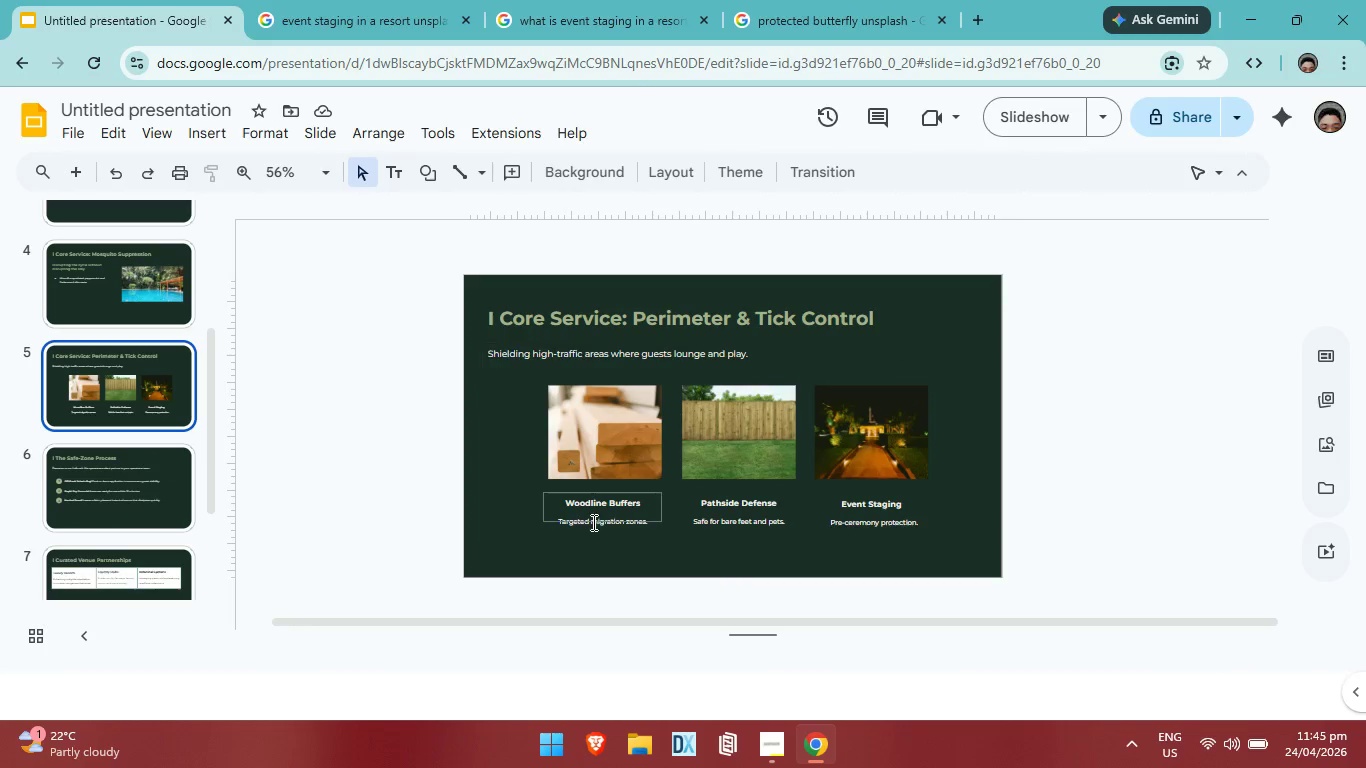 
wait(8.94)
 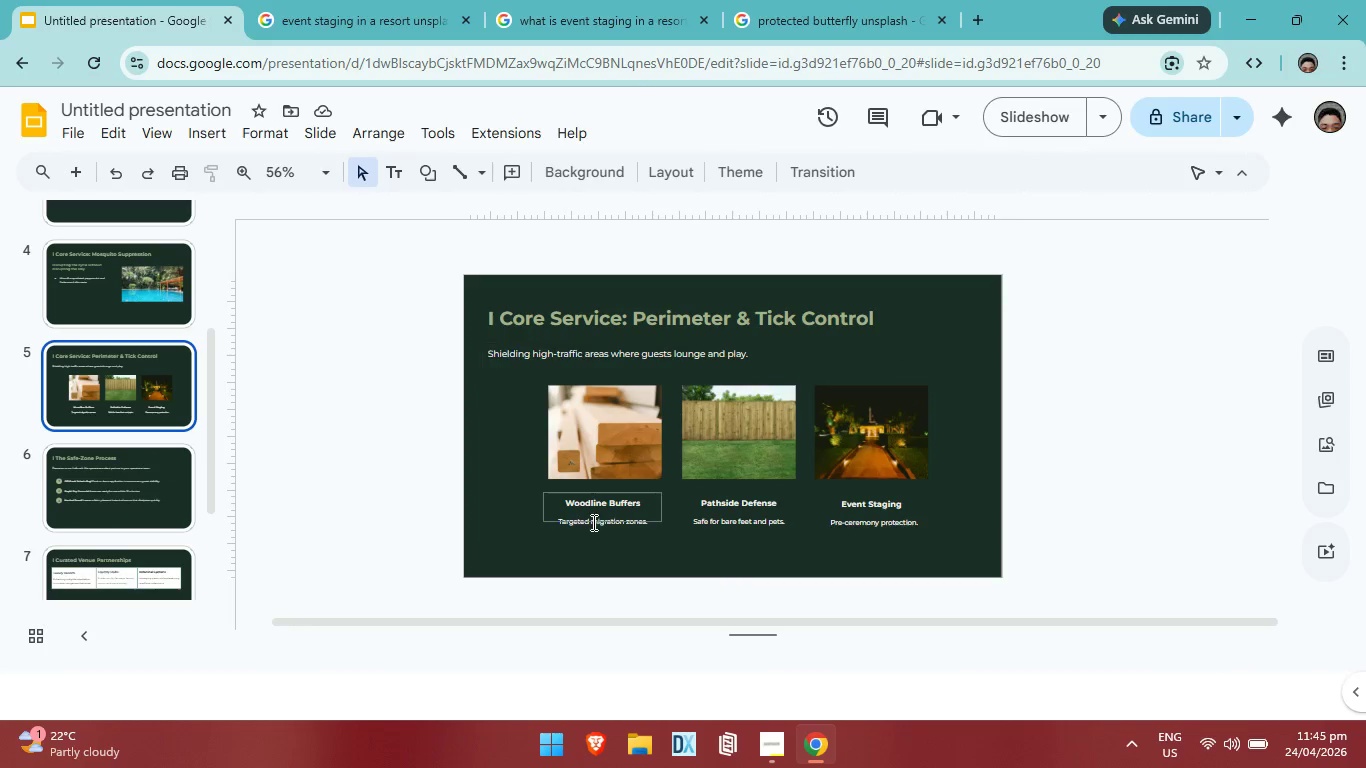 
left_click_drag(start_coordinate=[594, 425], to_coordinate=[553, 420])
 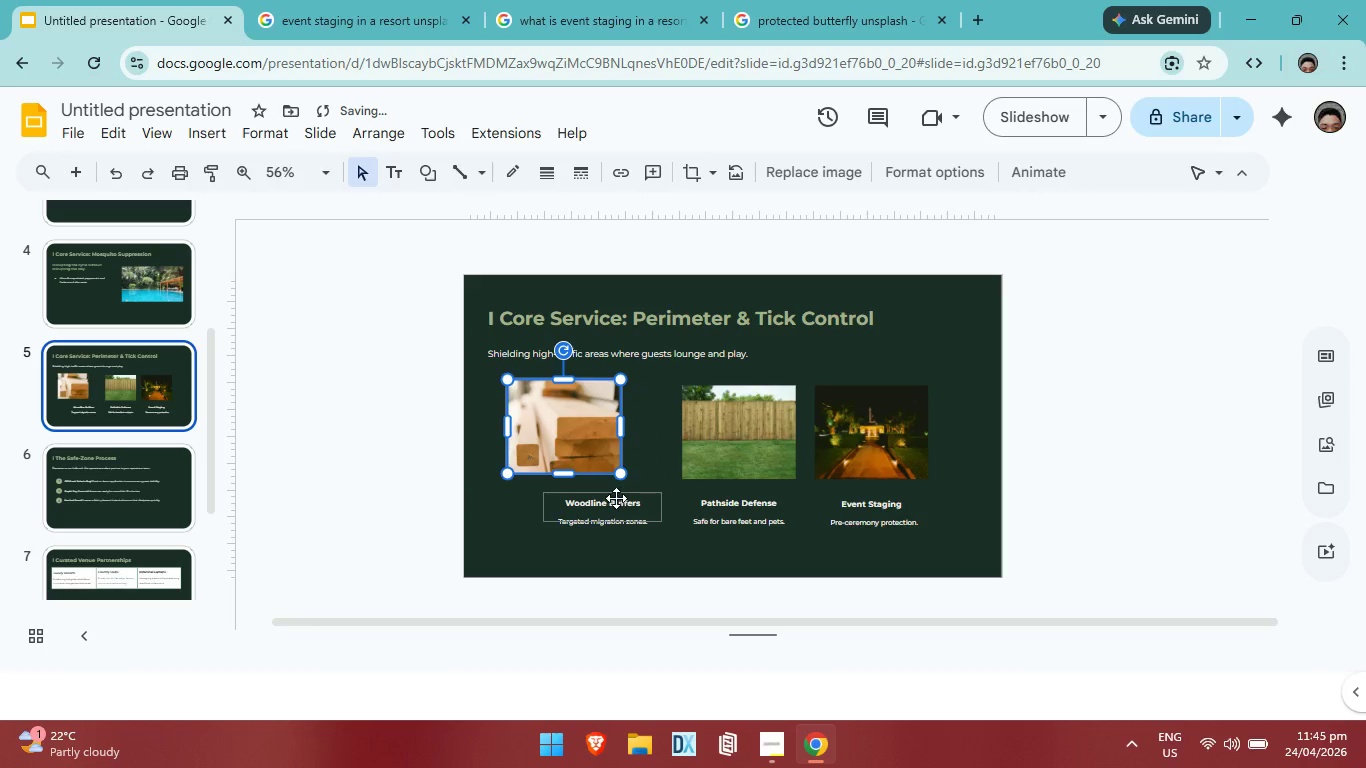 
left_click_drag(start_coordinate=[615, 501], to_coordinate=[604, 501])
 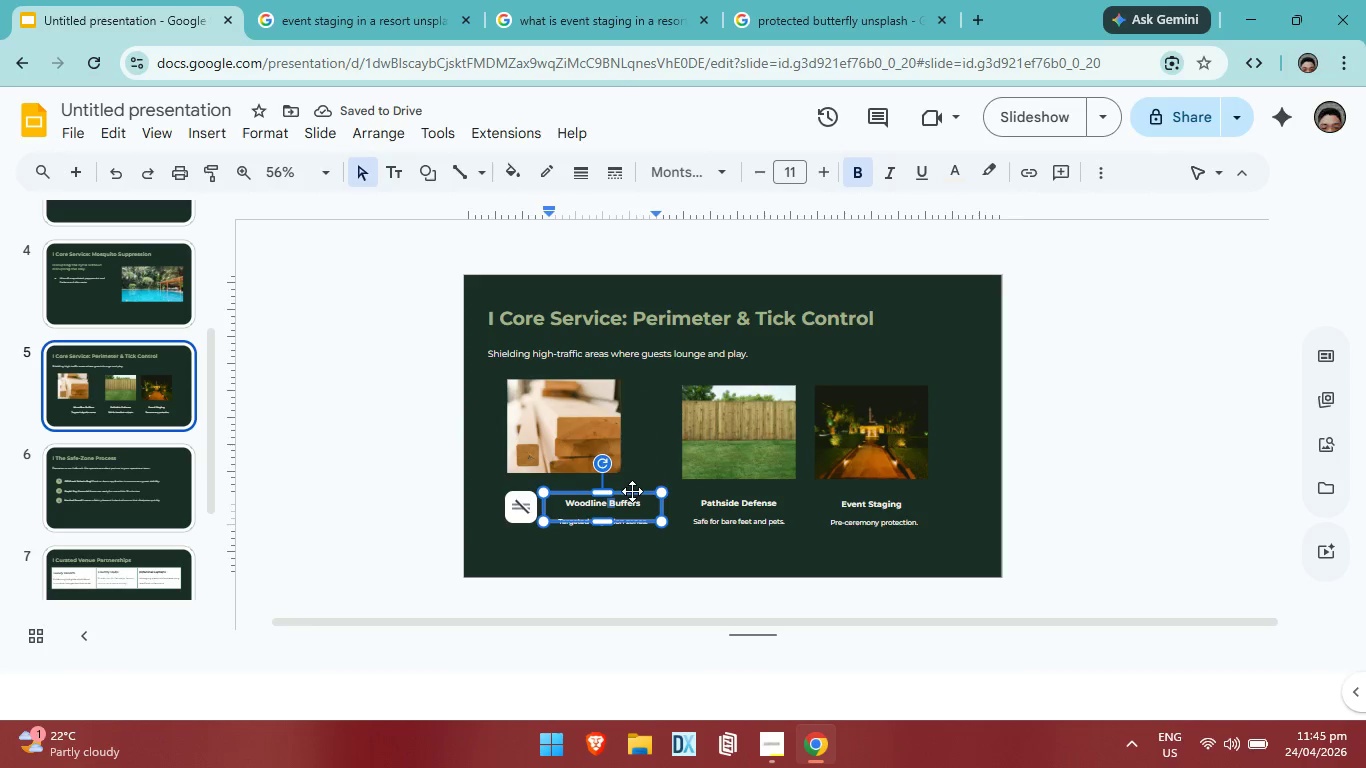 
left_click_drag(start_coordinate=[632, 491], to_coordinate=[595, 492])
 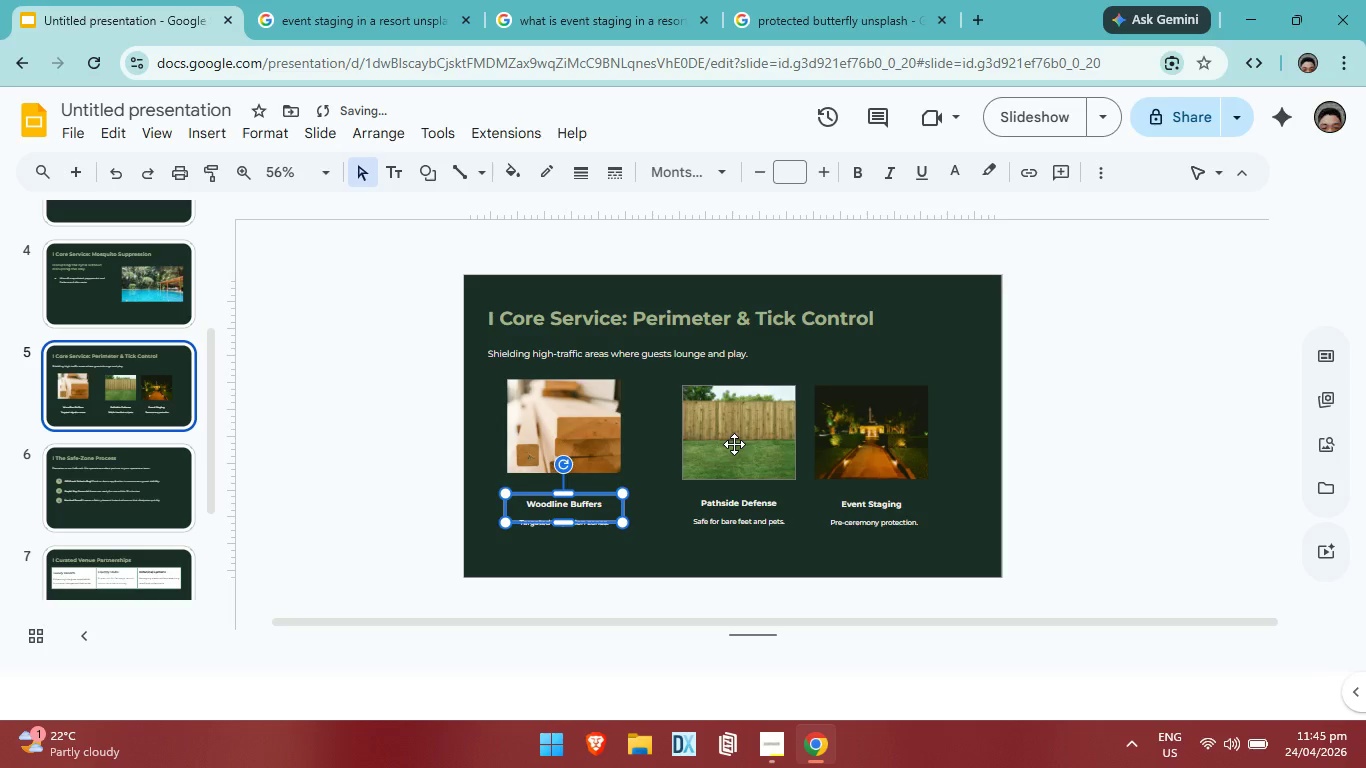 
left_click([734, 444])
 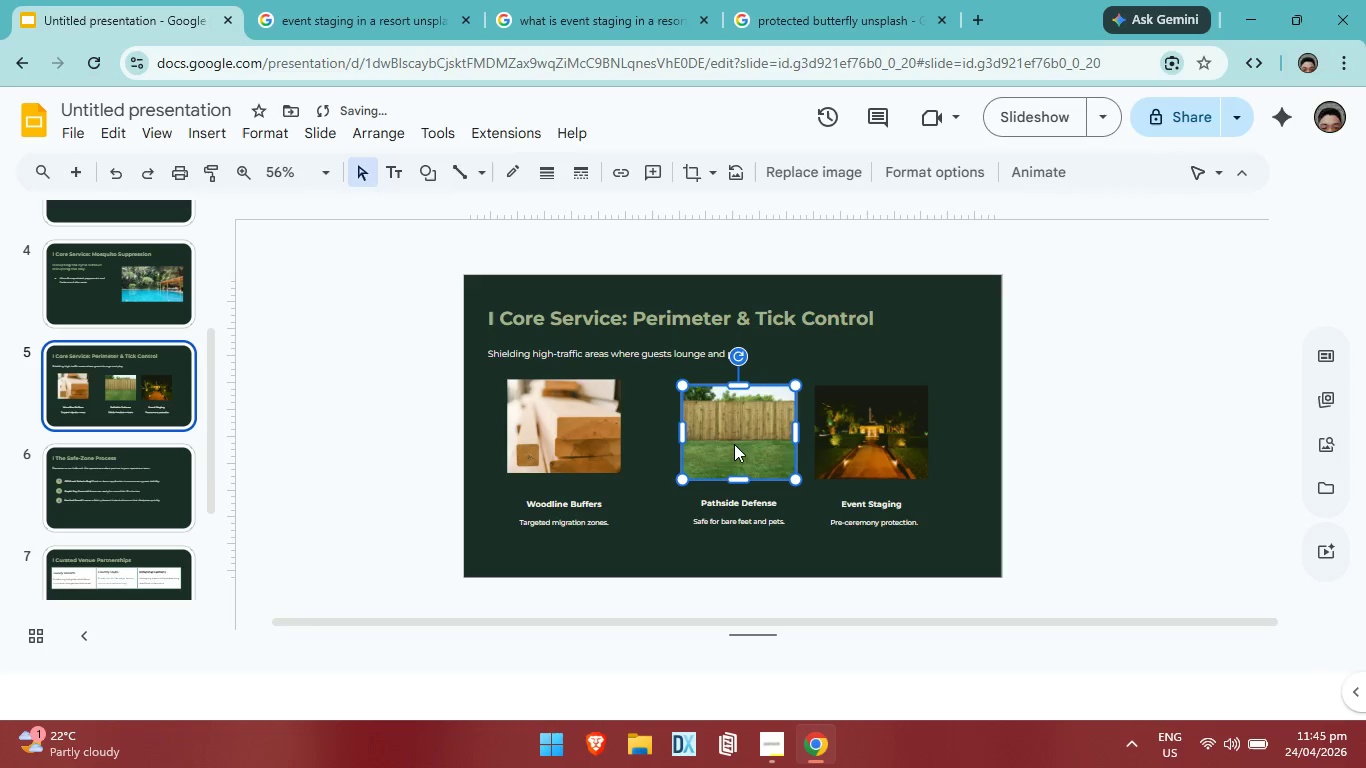 
left_click_drag(start_coordinate=[734, 444], to_coordinate=[717, 434])
 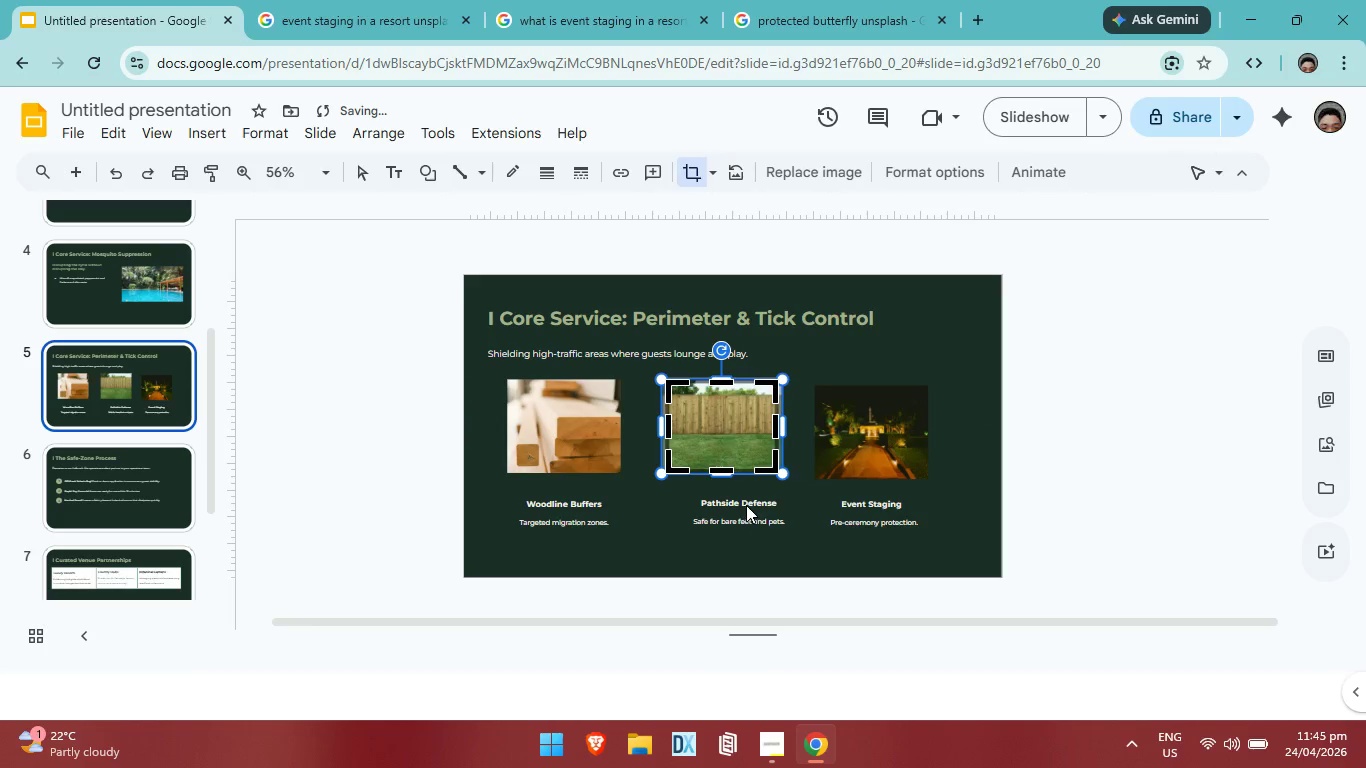 
left_click([746, 505])
 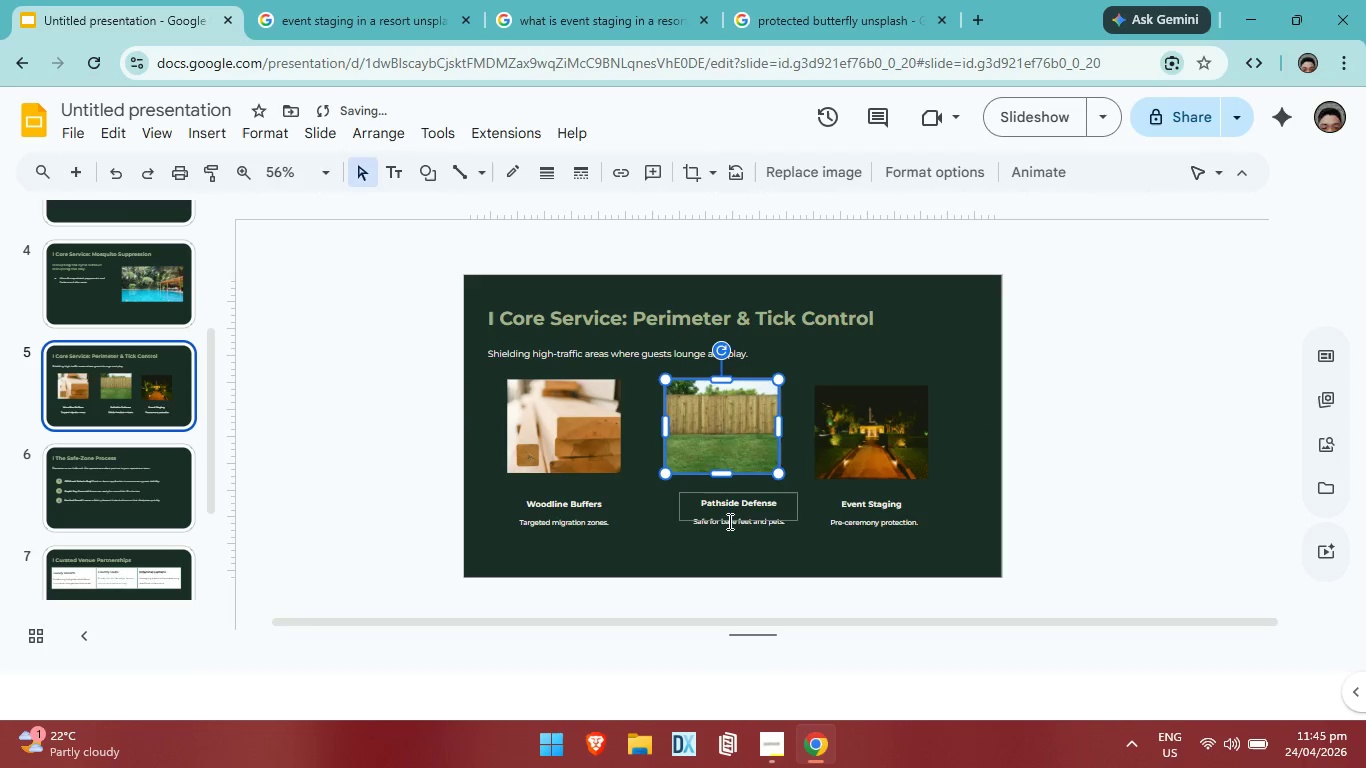 
left_click([728, 523])
 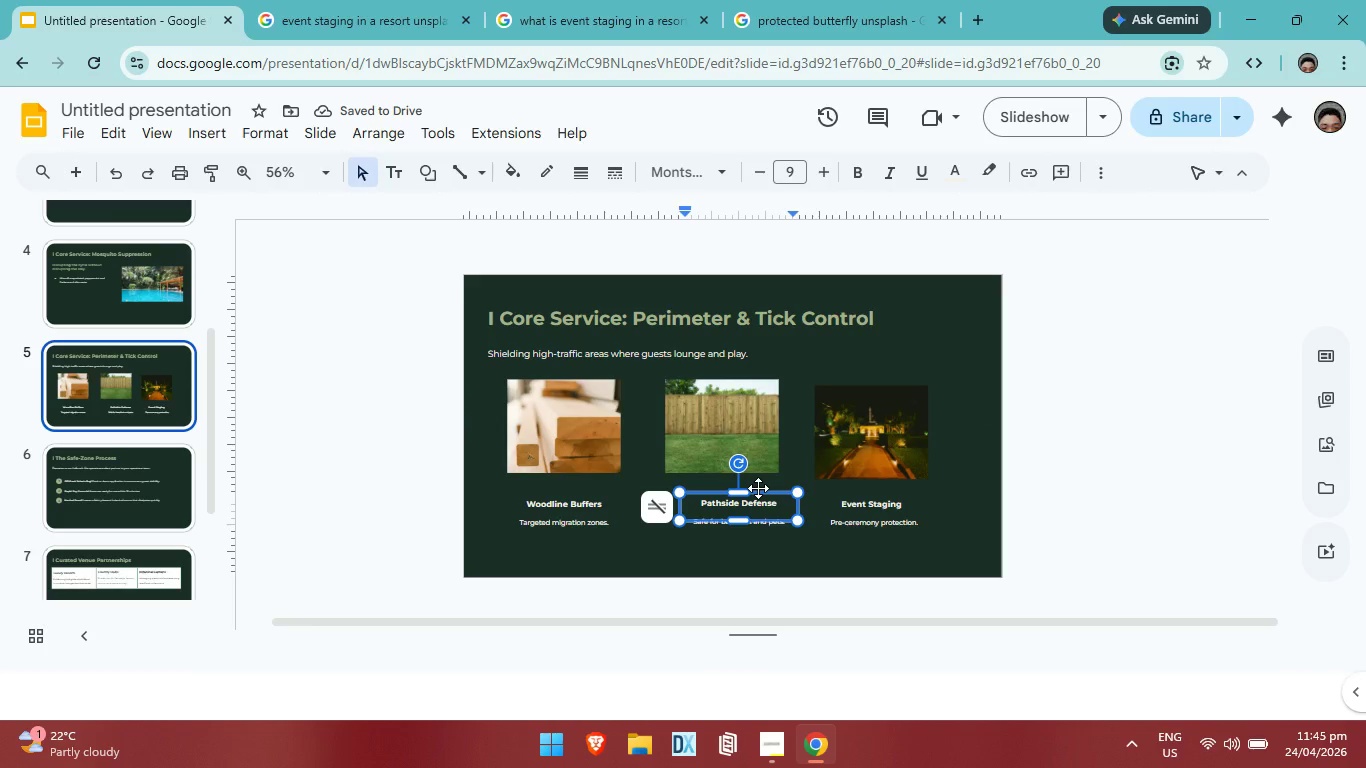 
left_click_drag(start_coordinate=[758, 488], to_coordinate=[743, 491])
 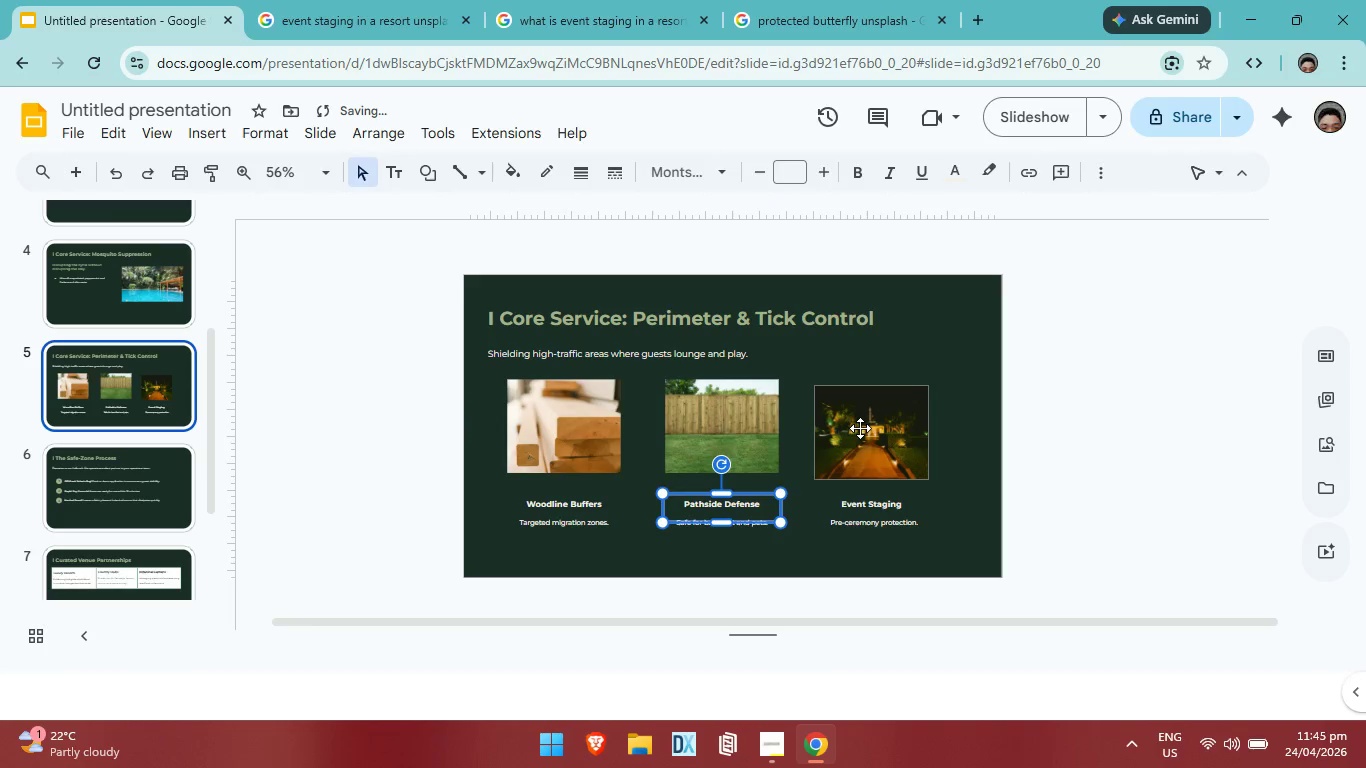 
left_click([860, 428])
 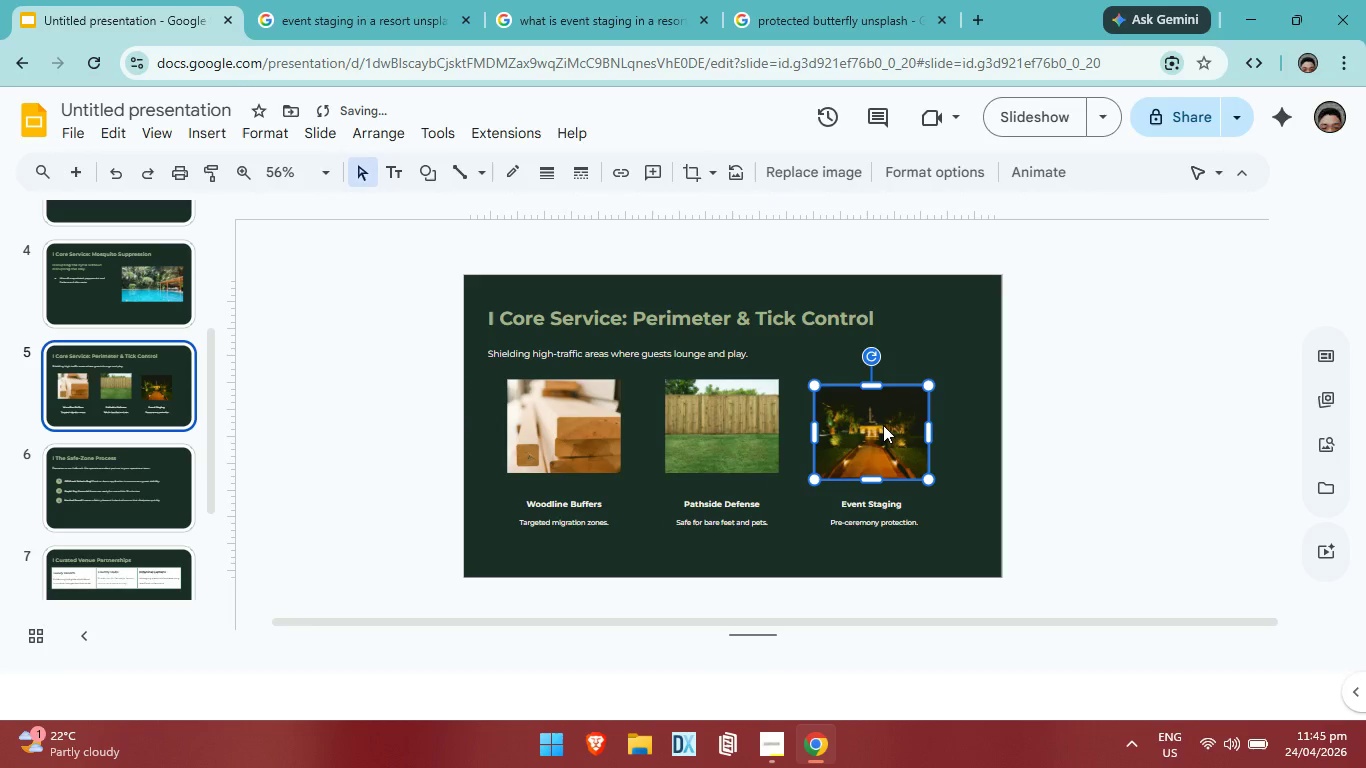 
left_click_drag(start_coordinate=[883, 424], to_coordinate=[883, 416])
 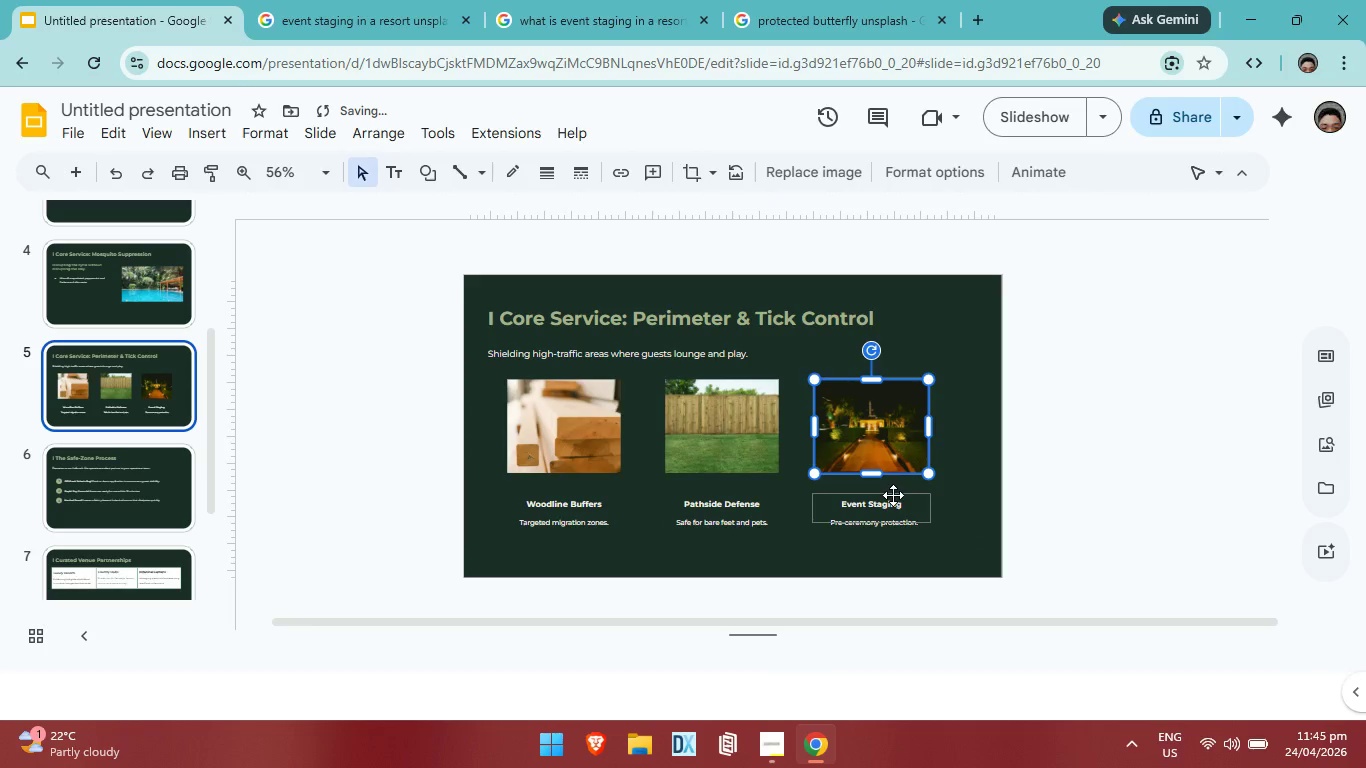 
left_click_drag(start_coordinate=[892, 500], to_coordinate=[918, 519])
 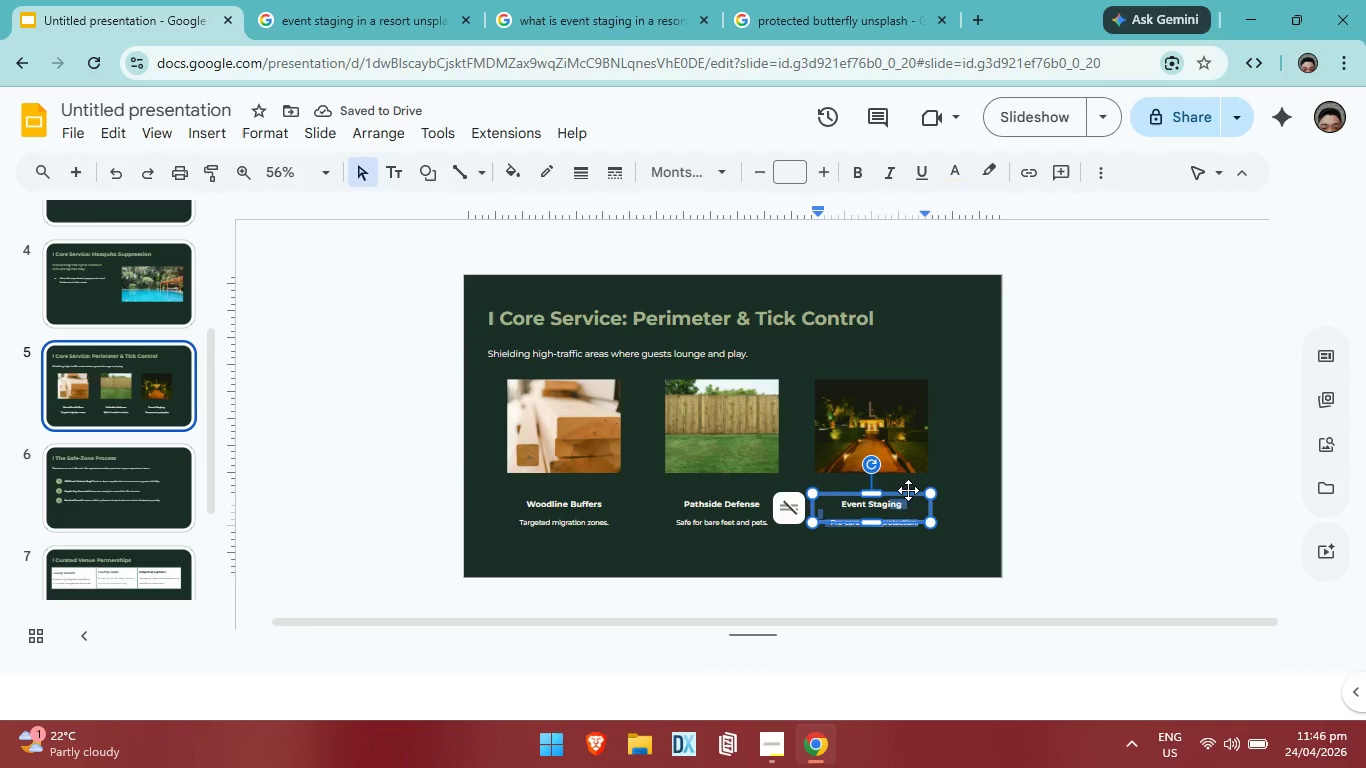 
left_click_drag(start_coordinate=[909, 490], to_coordinate=[915, 498])
 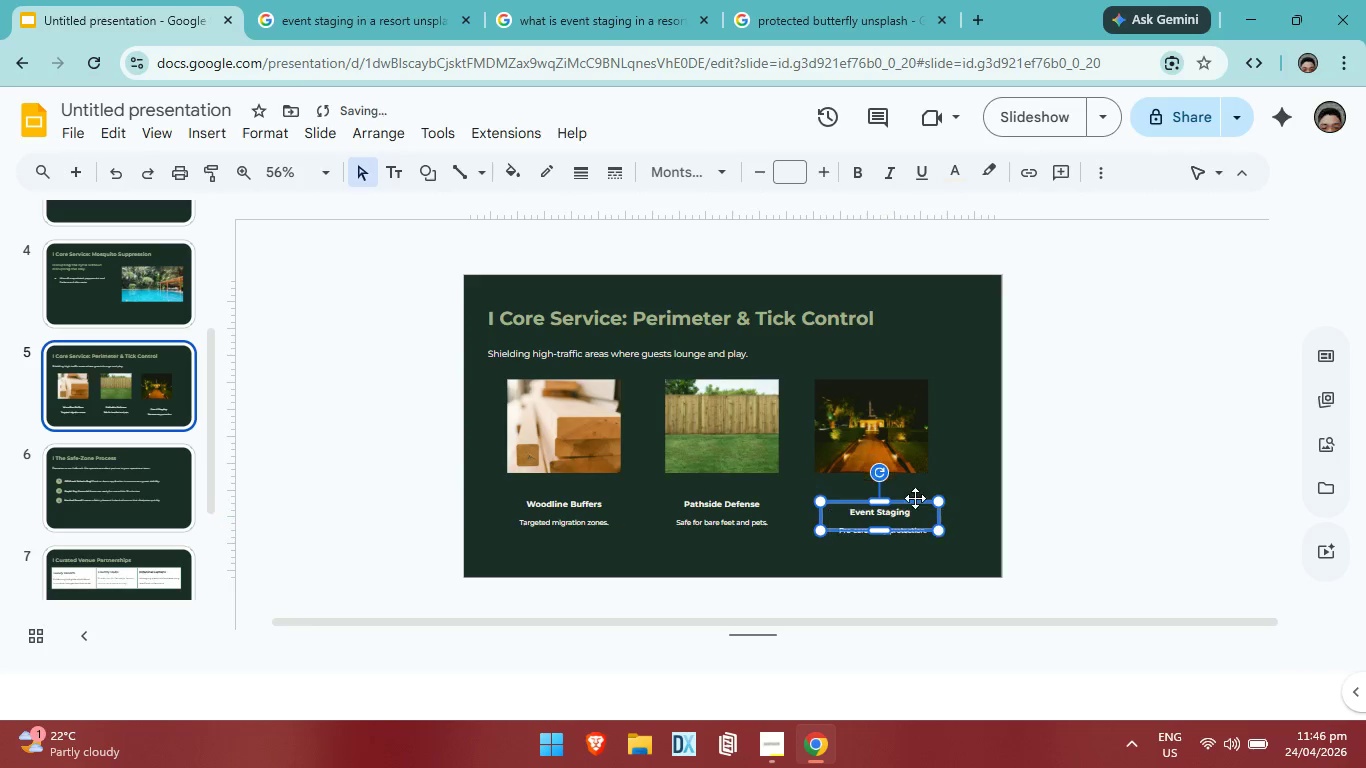 
left_click_drag(start_coordinate=[915, 498], to_coordinate=[916, 493])
 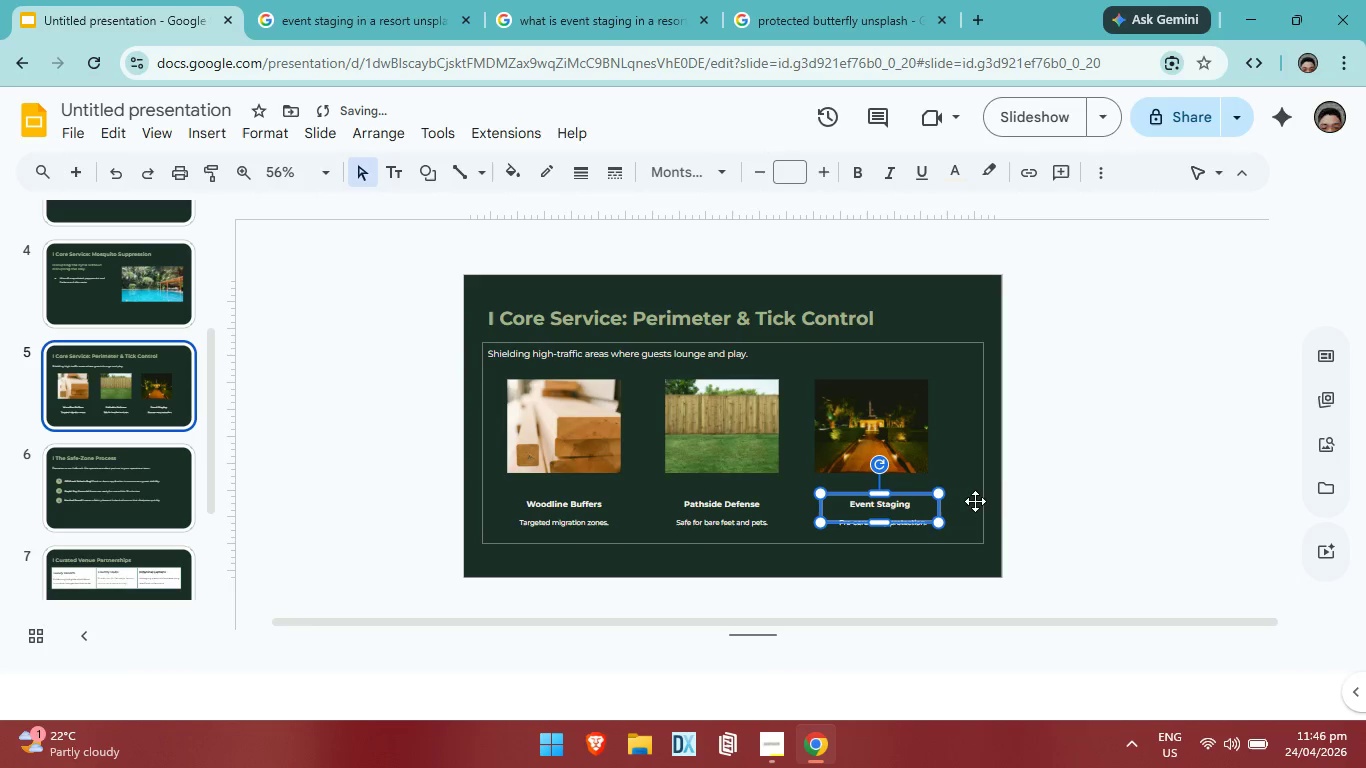 
left_click([973, 503])
 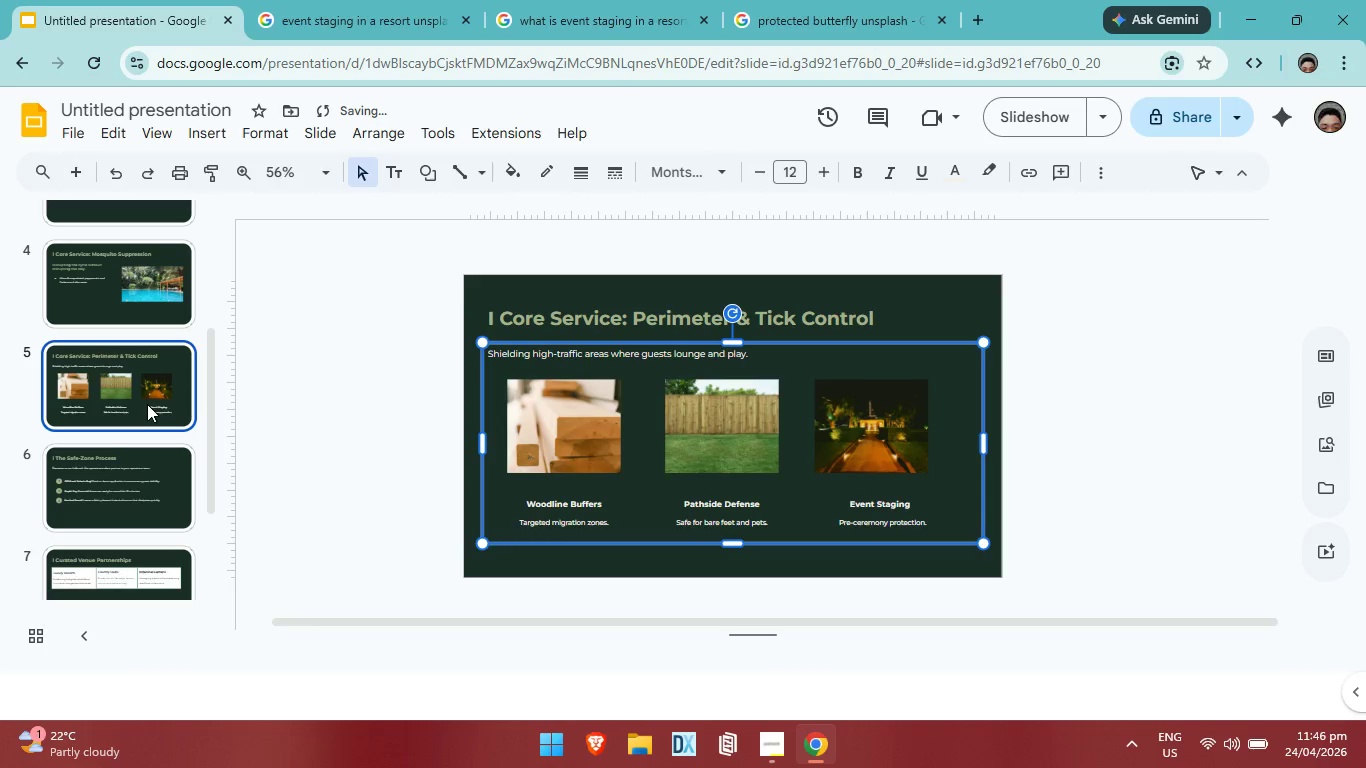 
scroll: coordinate [147, 404], scroll_direction: down, amount: 2.0
 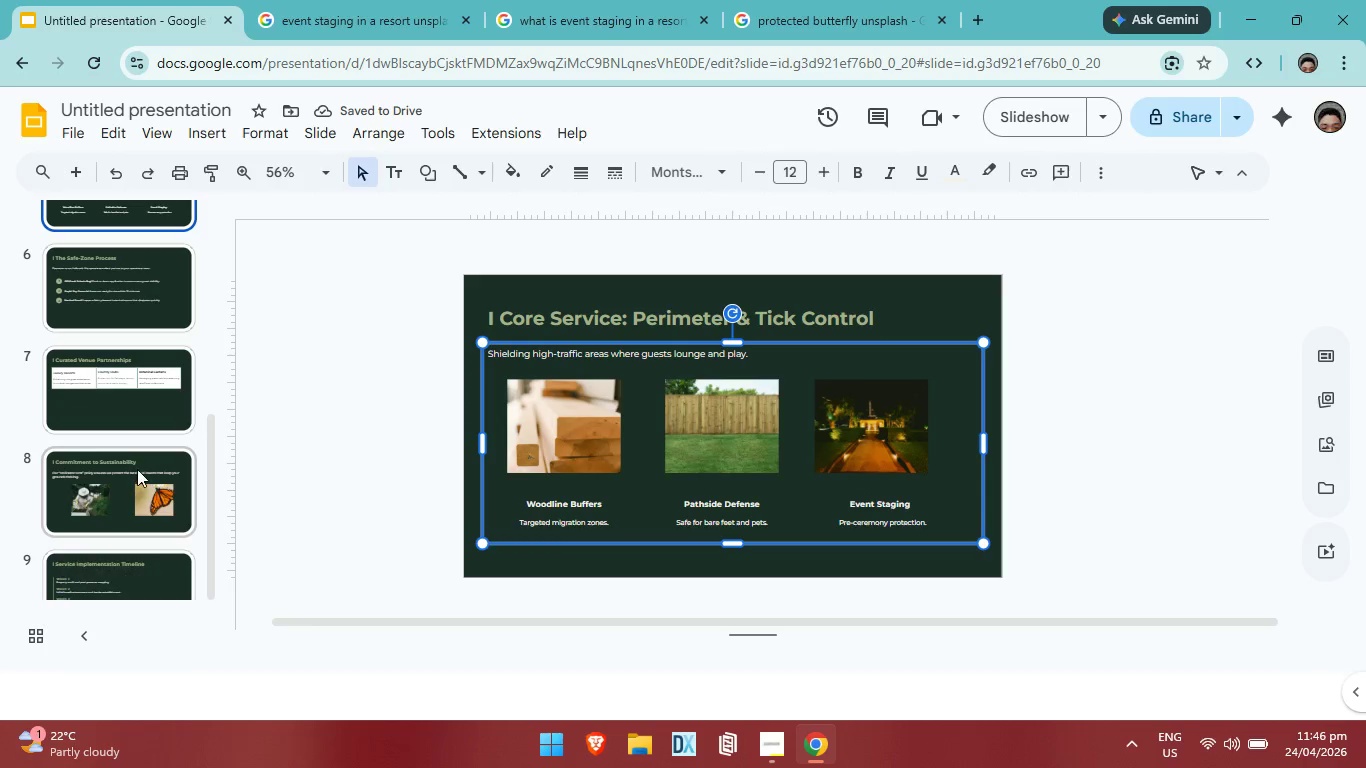 
scroll: coordinate [137, 469], scroll_direction: up, amount: 3.0
 